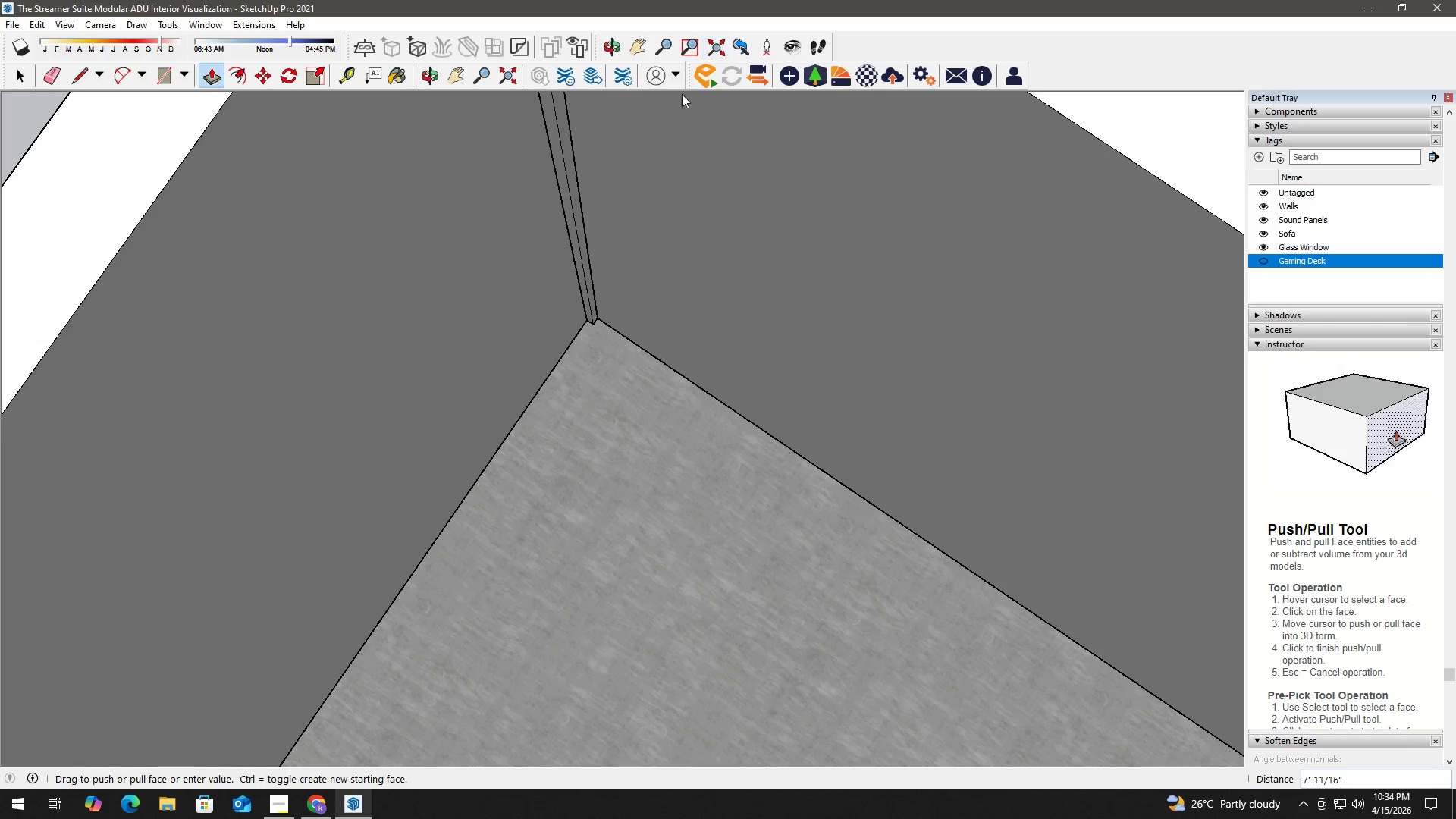 
hold_key(key=ShiftLeft, duration=0.52)
 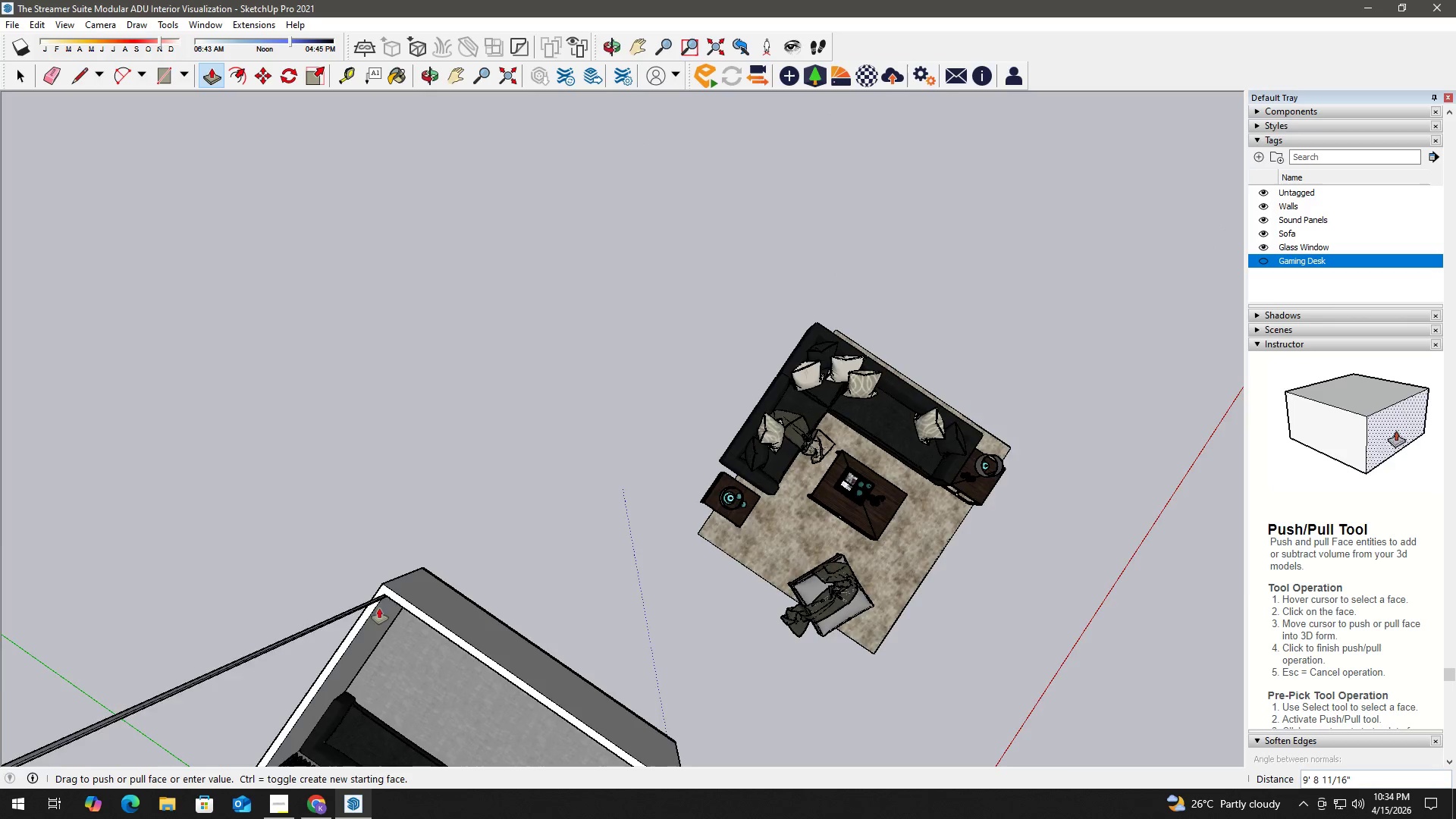 
hold_key(key=ShiftLeft, duration=27.02)
scroll: coordinate [401, 605], scroll_direction: up, amount: 3.0
 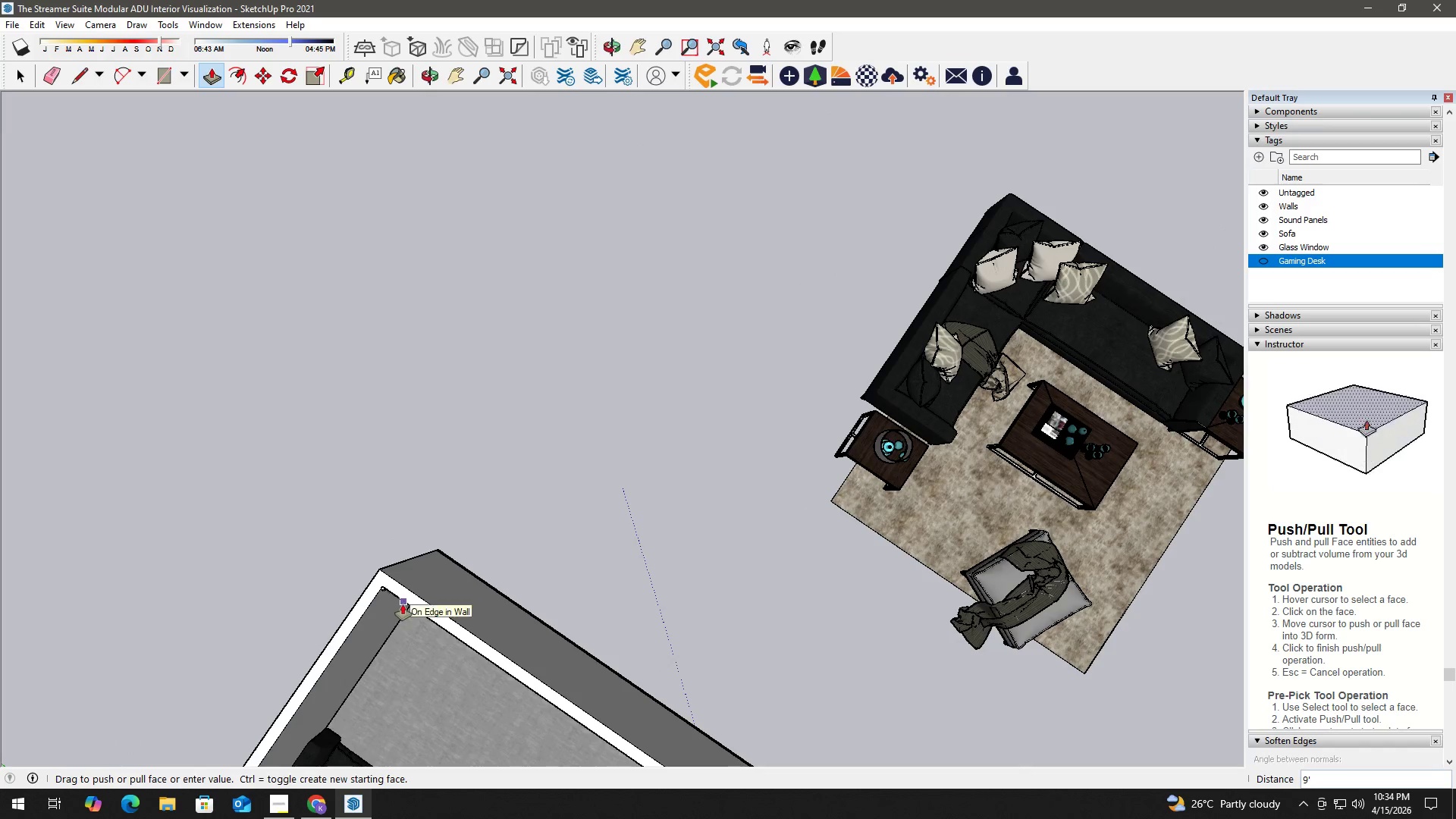 
left_click([403, 604])
 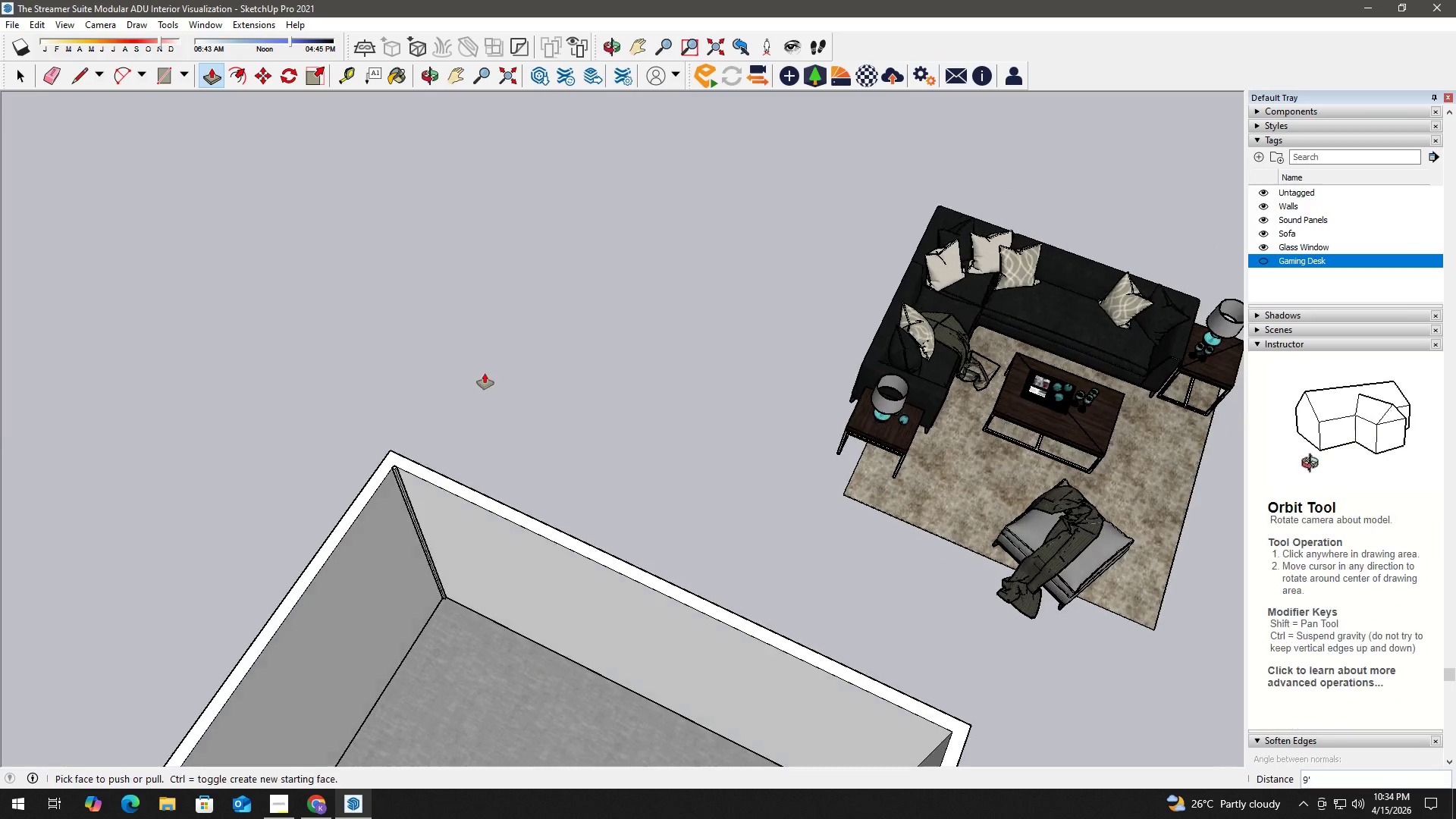 
scroll: coordinate [413, 438], scroll_direction: up, amount: 7.0
 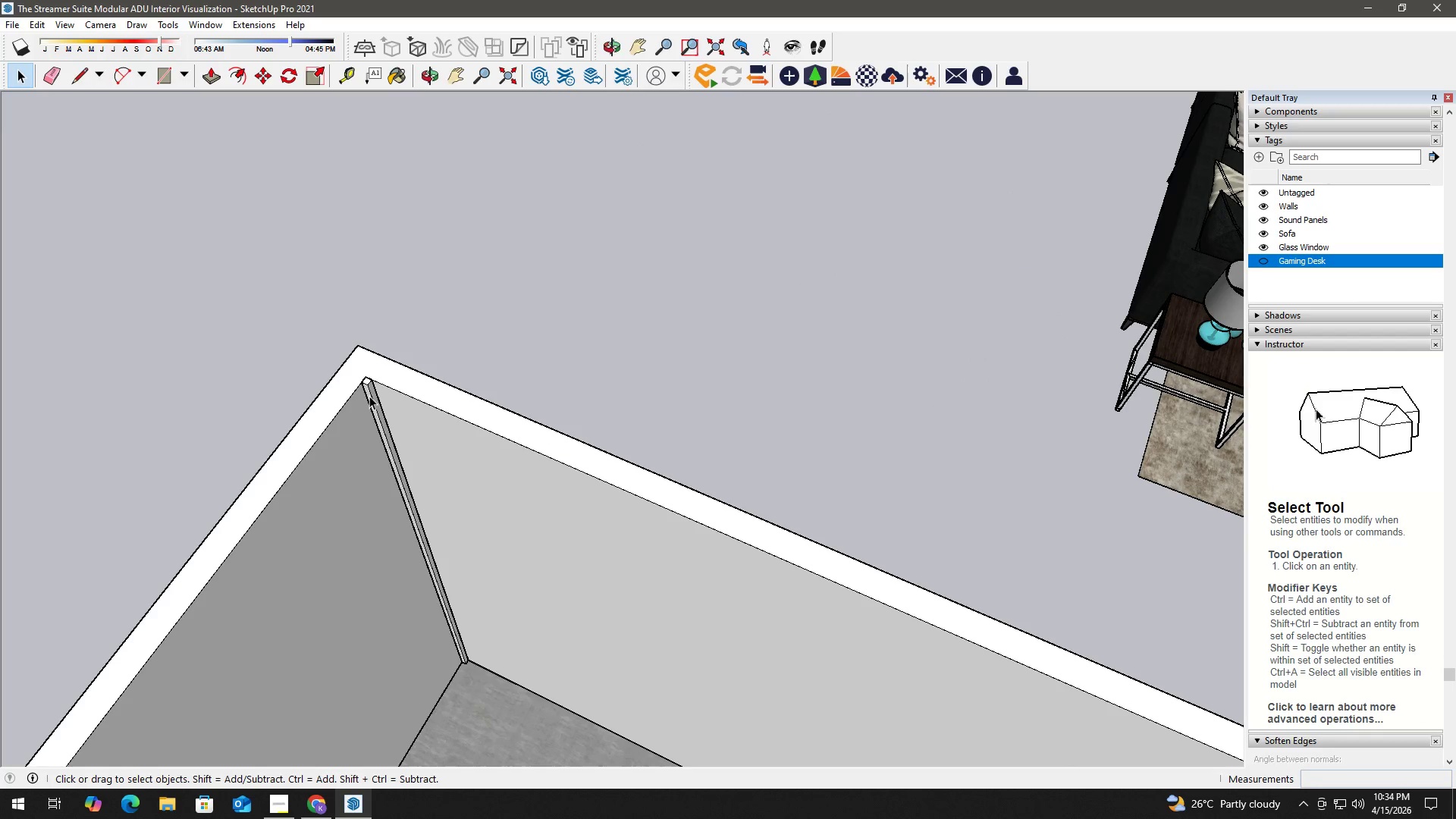 
double_click([369, 396])
 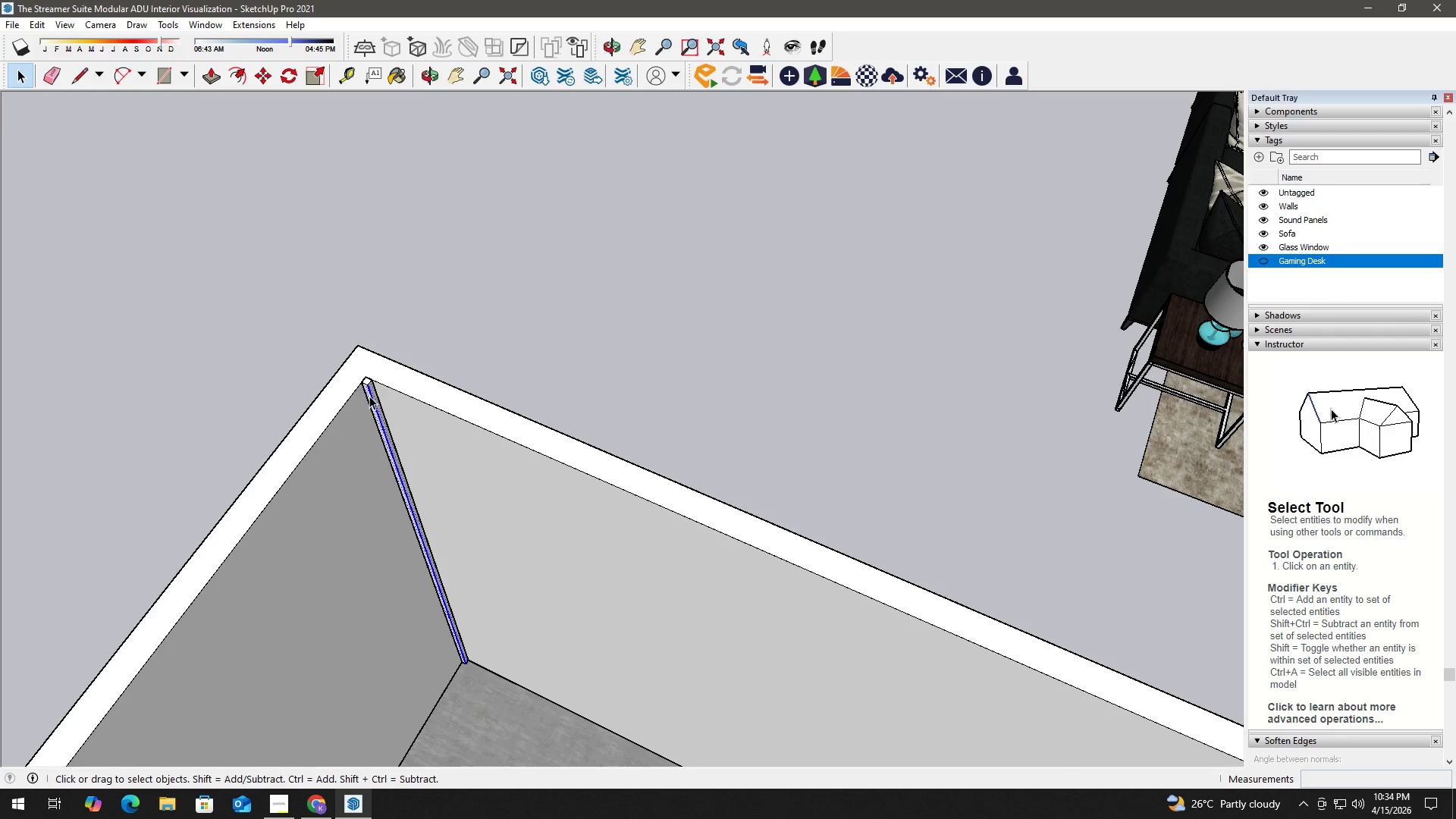 
triple_click([369, 396])
 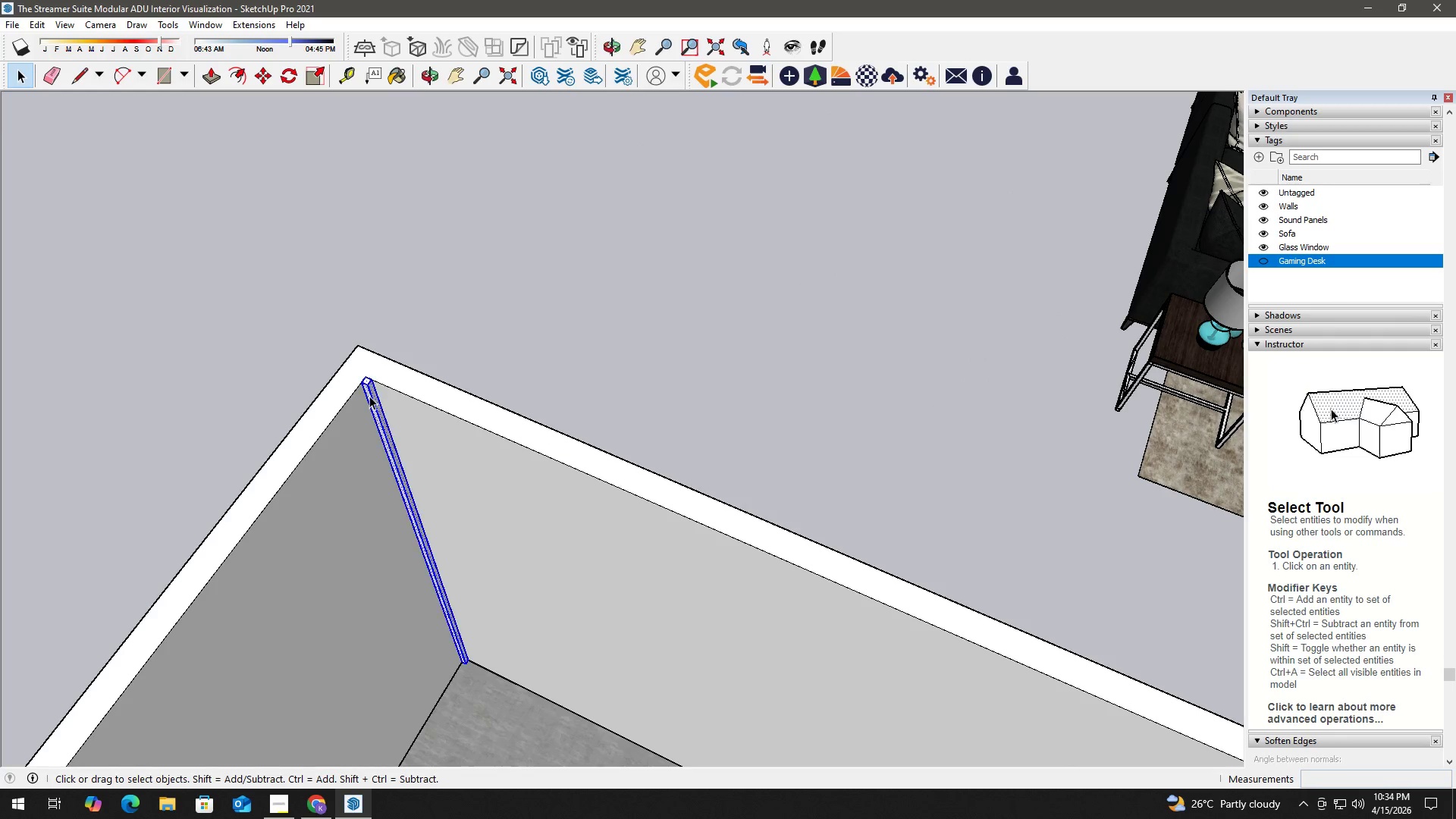 
triple_click([369, 396])
 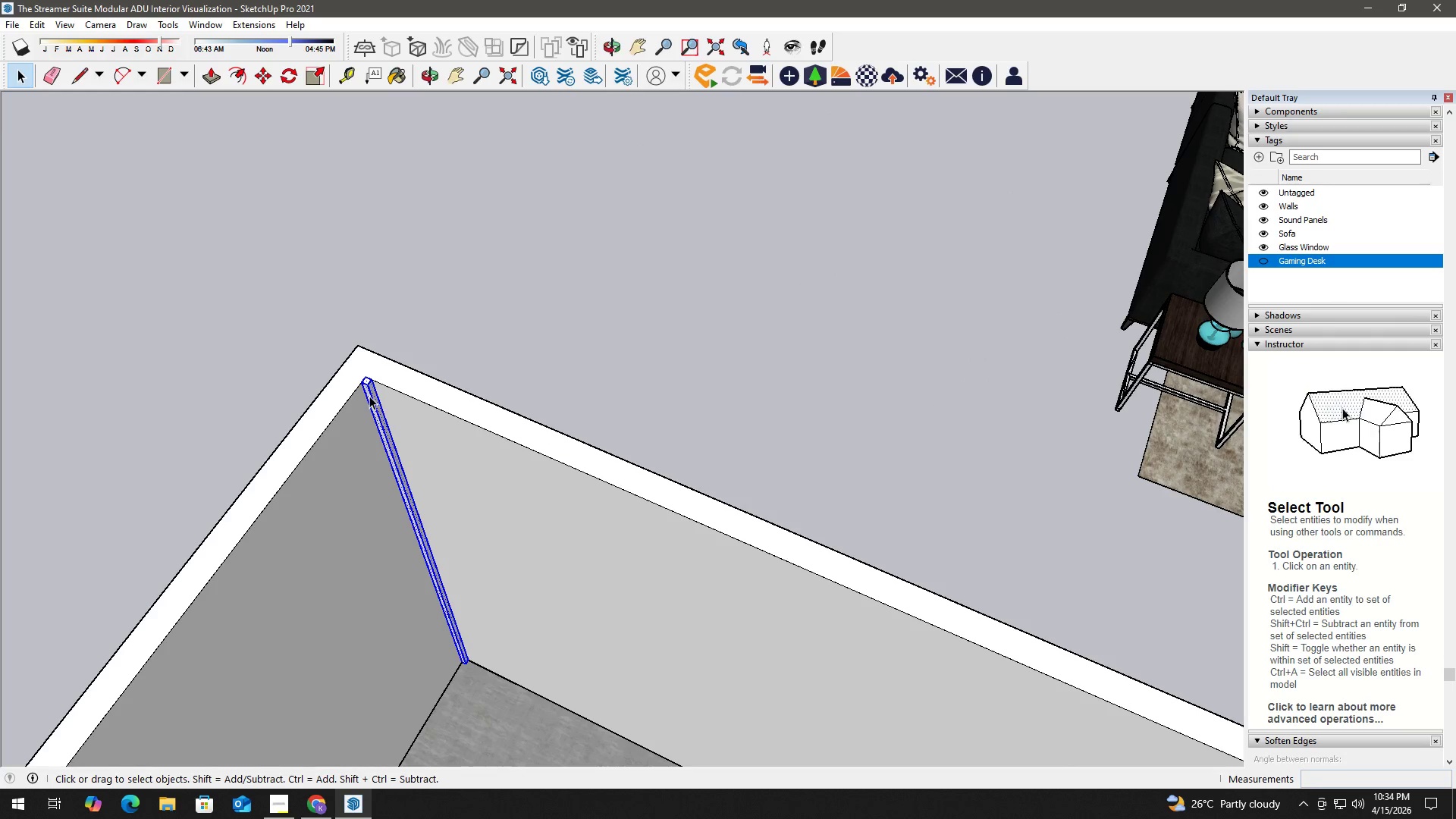 
right_click([369, 396])
 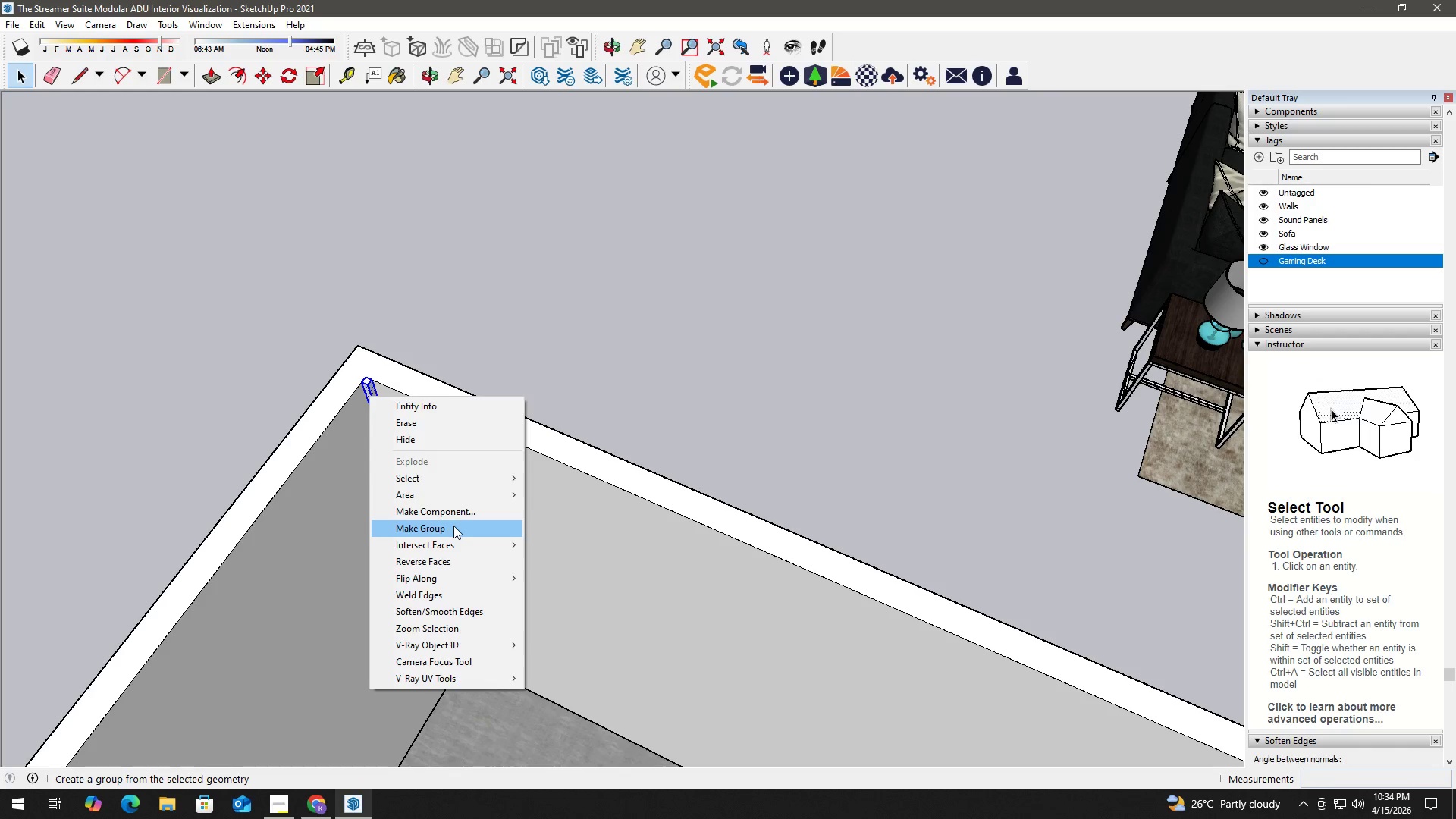 
left_click([453, 526])
 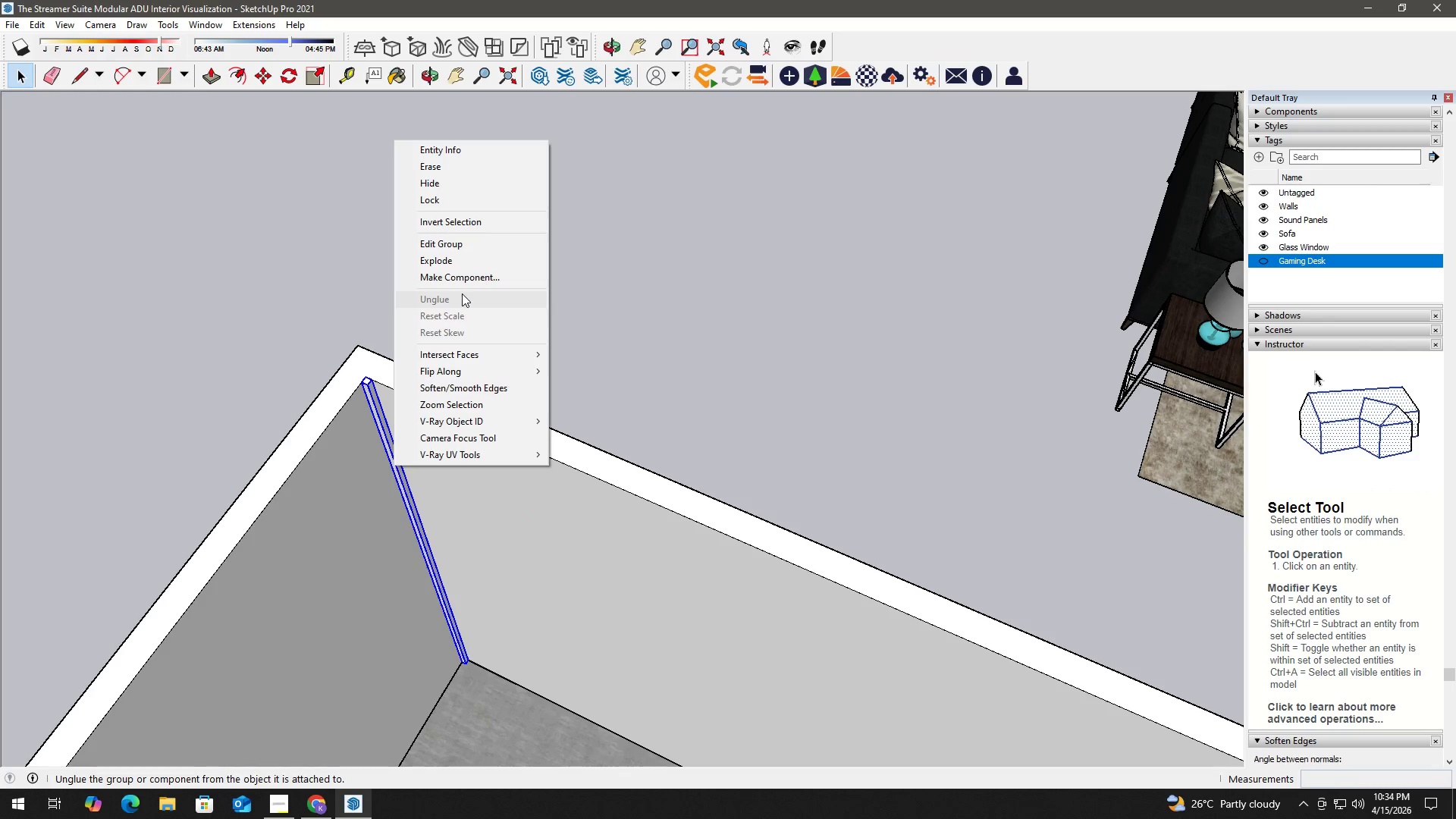 
left_click([642, 359])
 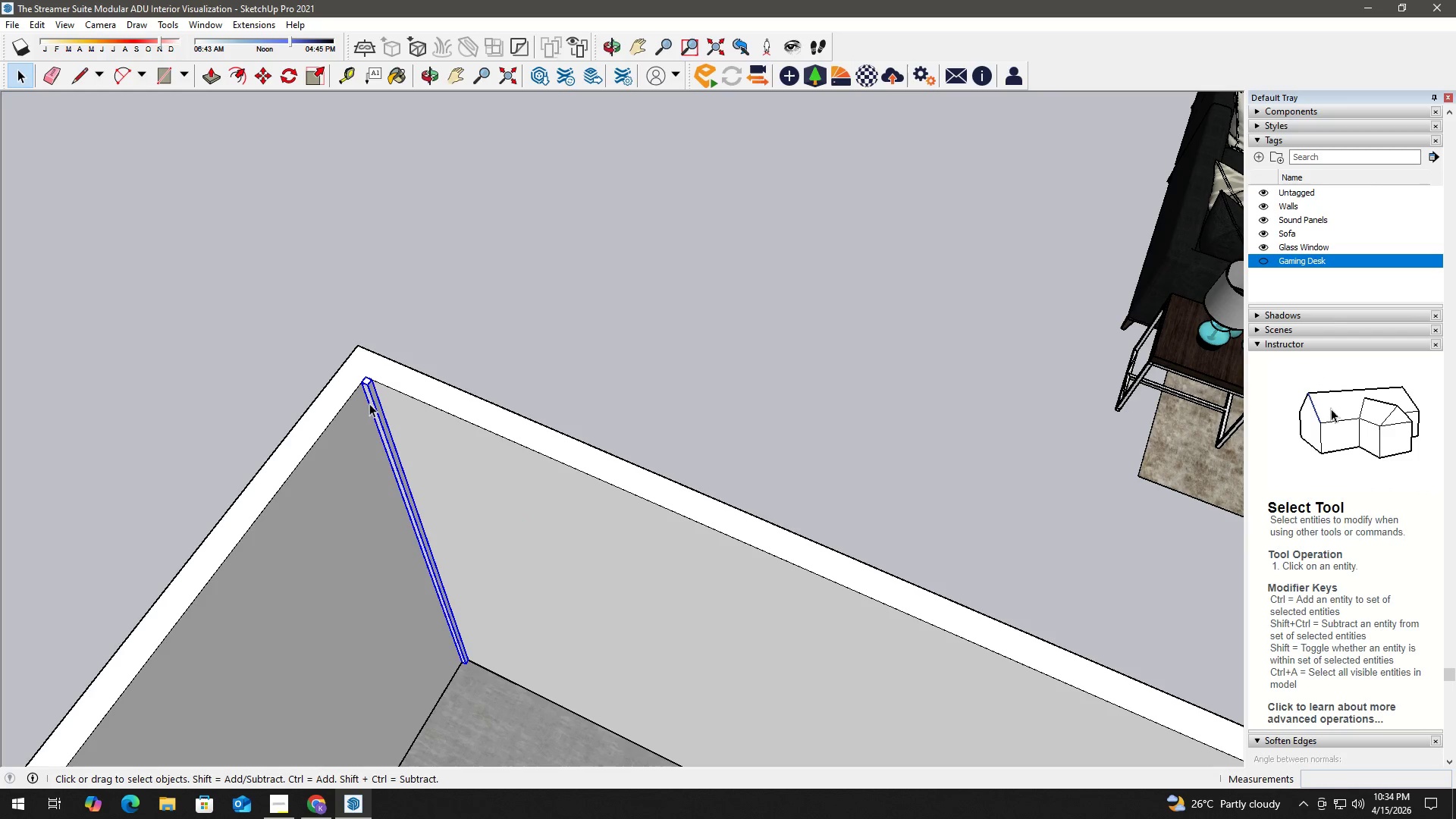 
key(M)
 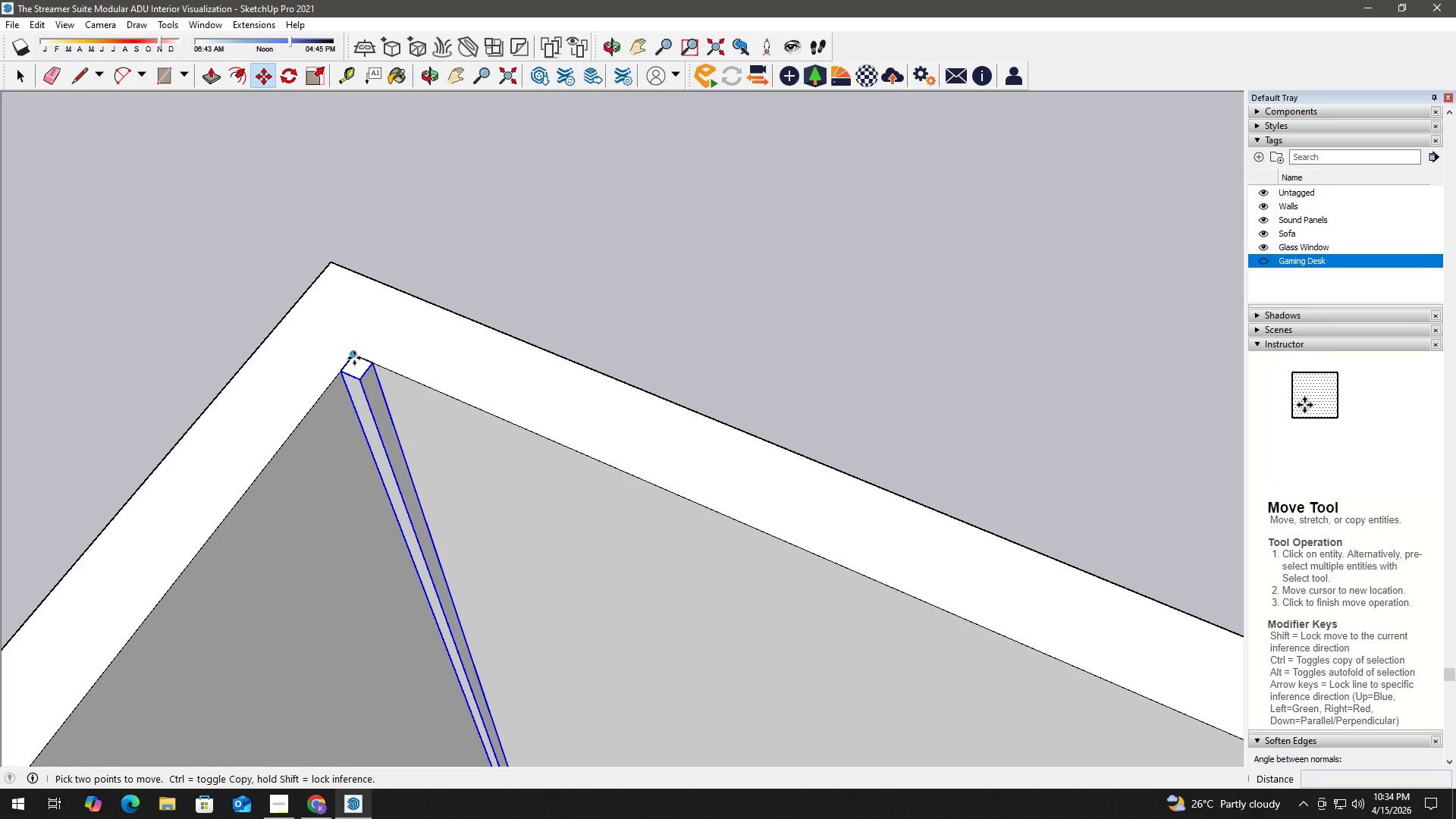 
scroll: coordinate [366, 372], scroll_direction: up, amount: 11.0
 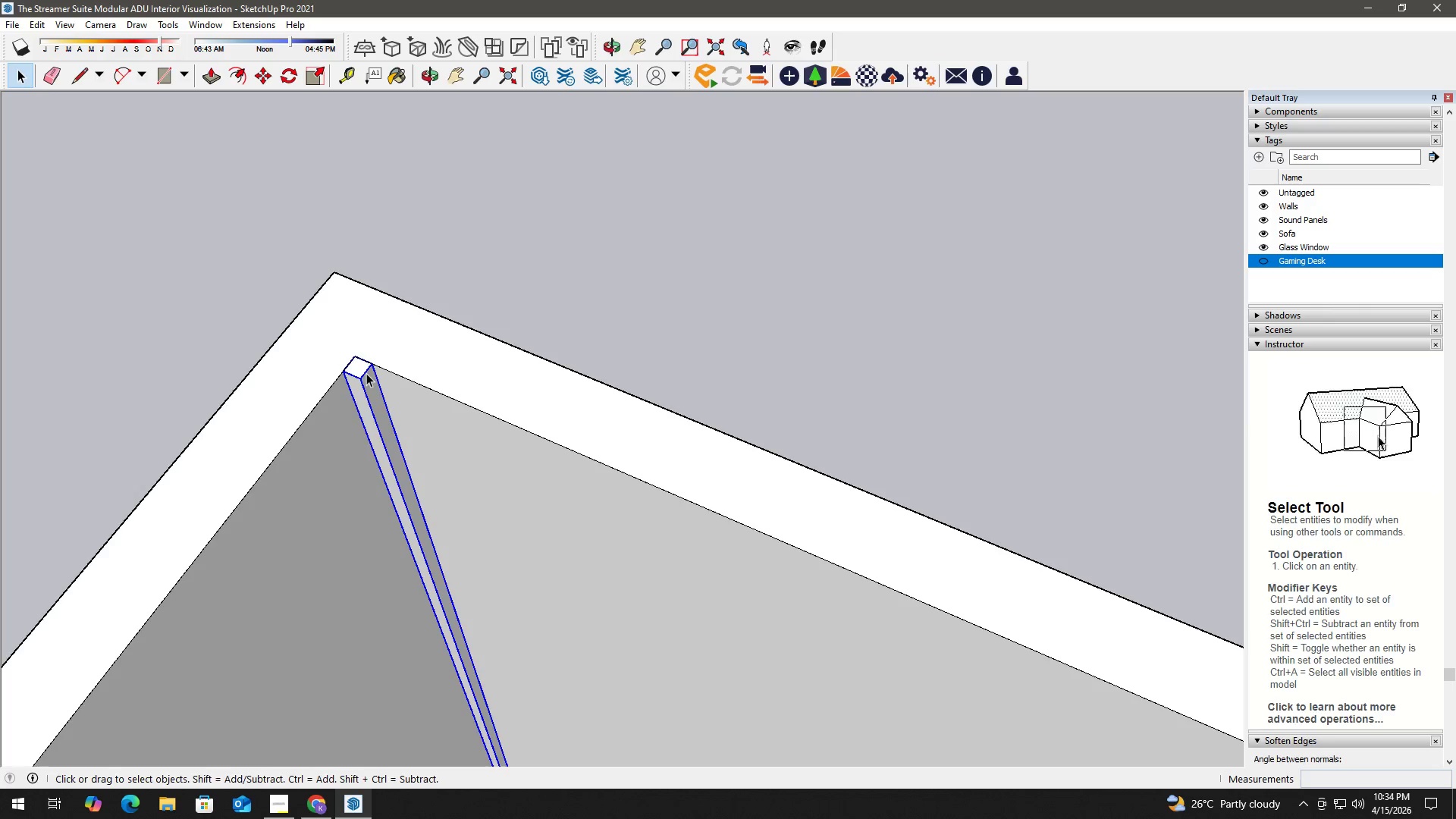 
left_click([354, 358])
 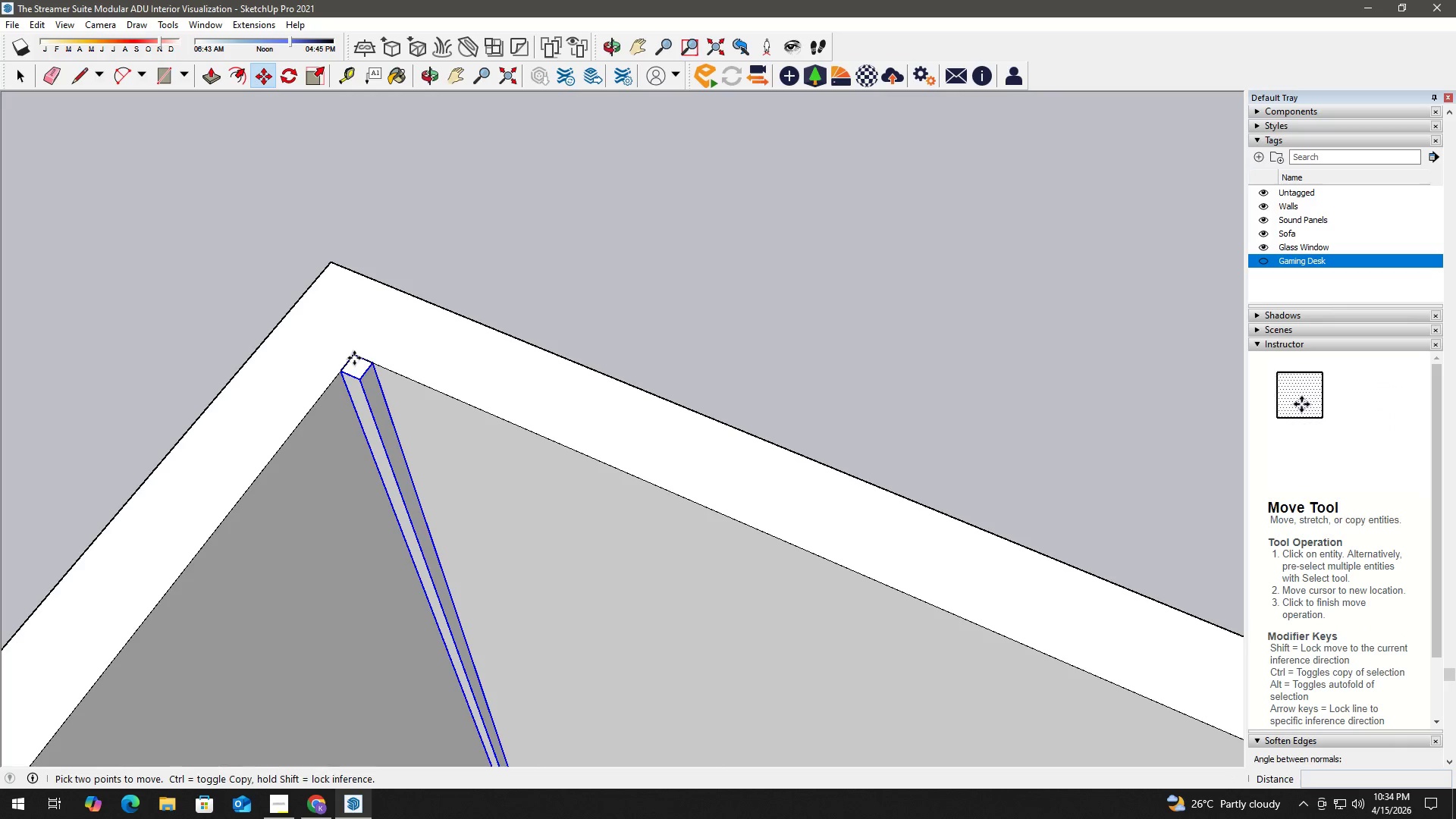 
key(Control+ControlLeft)
 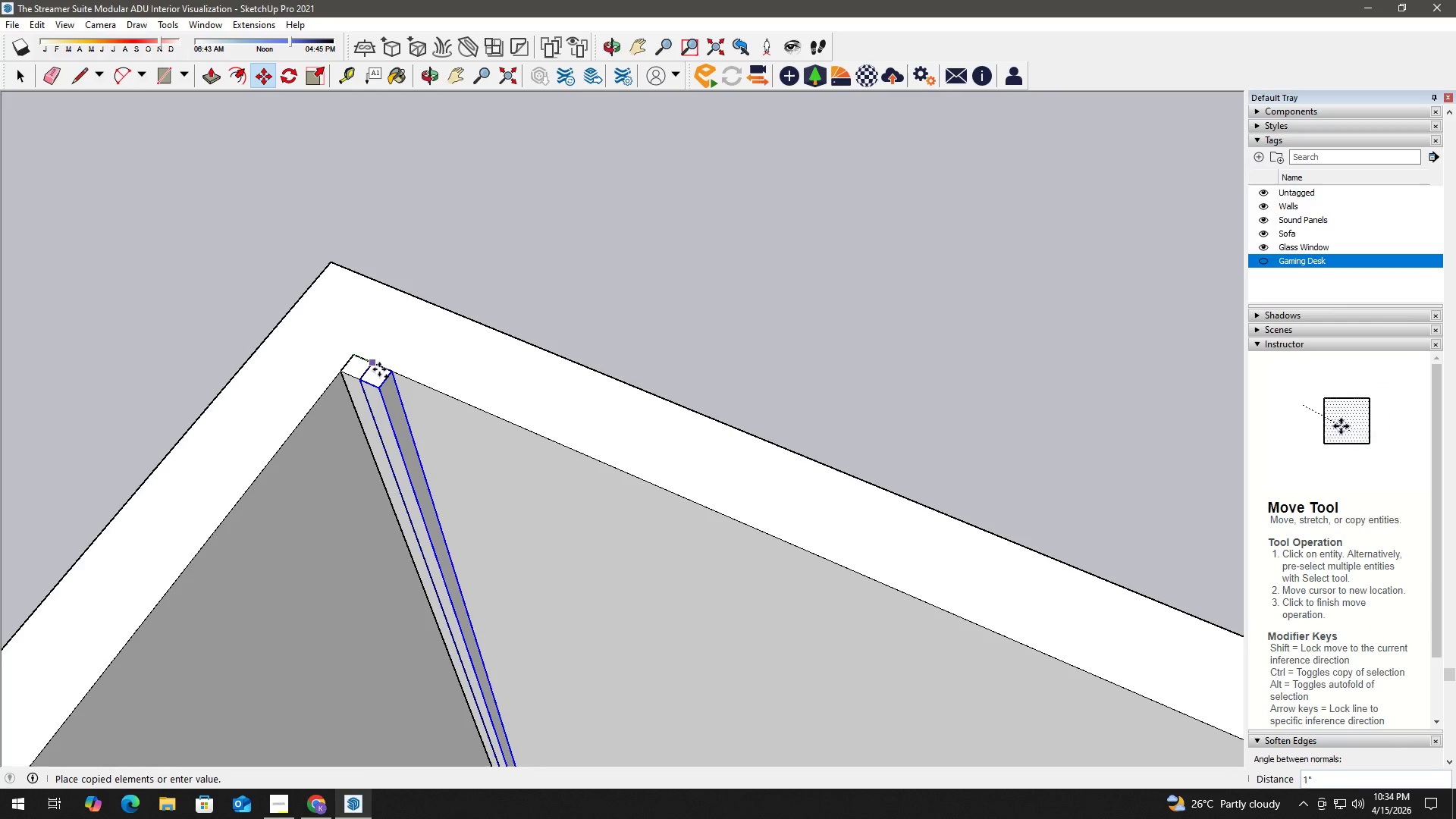 
left_click([378, 369])
 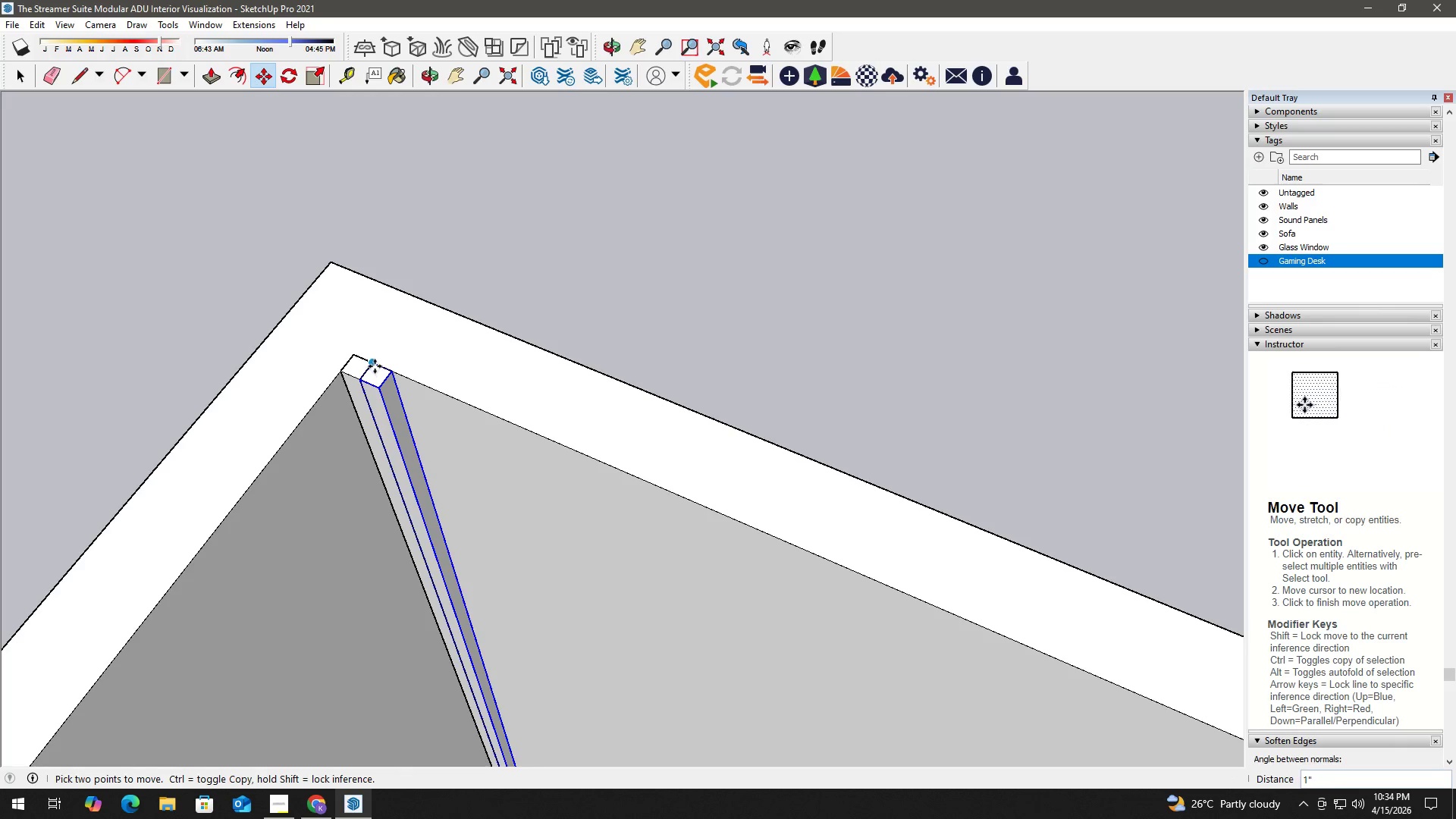 
left_click([375, 366])
 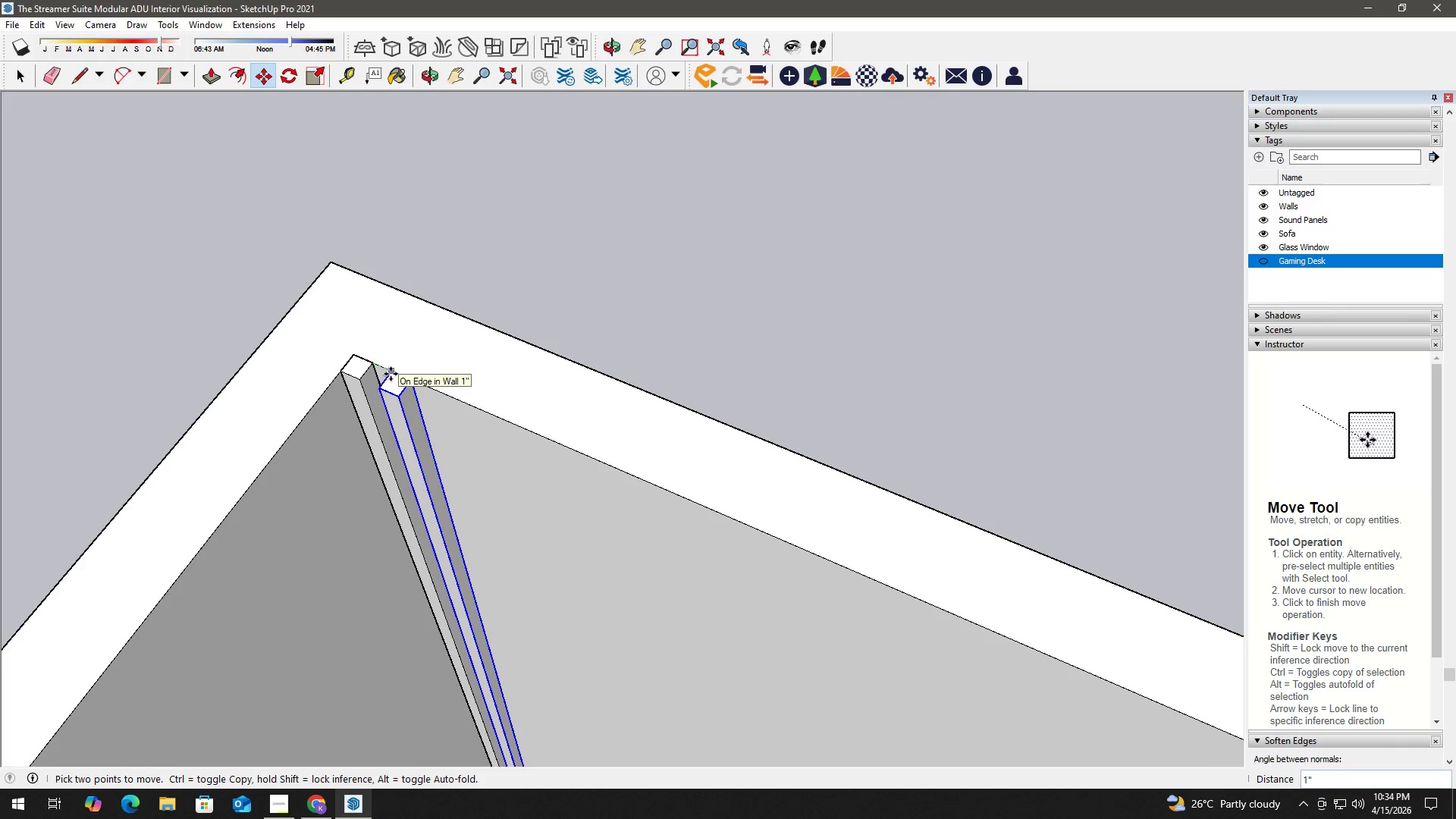 
left_click([391, 374])
 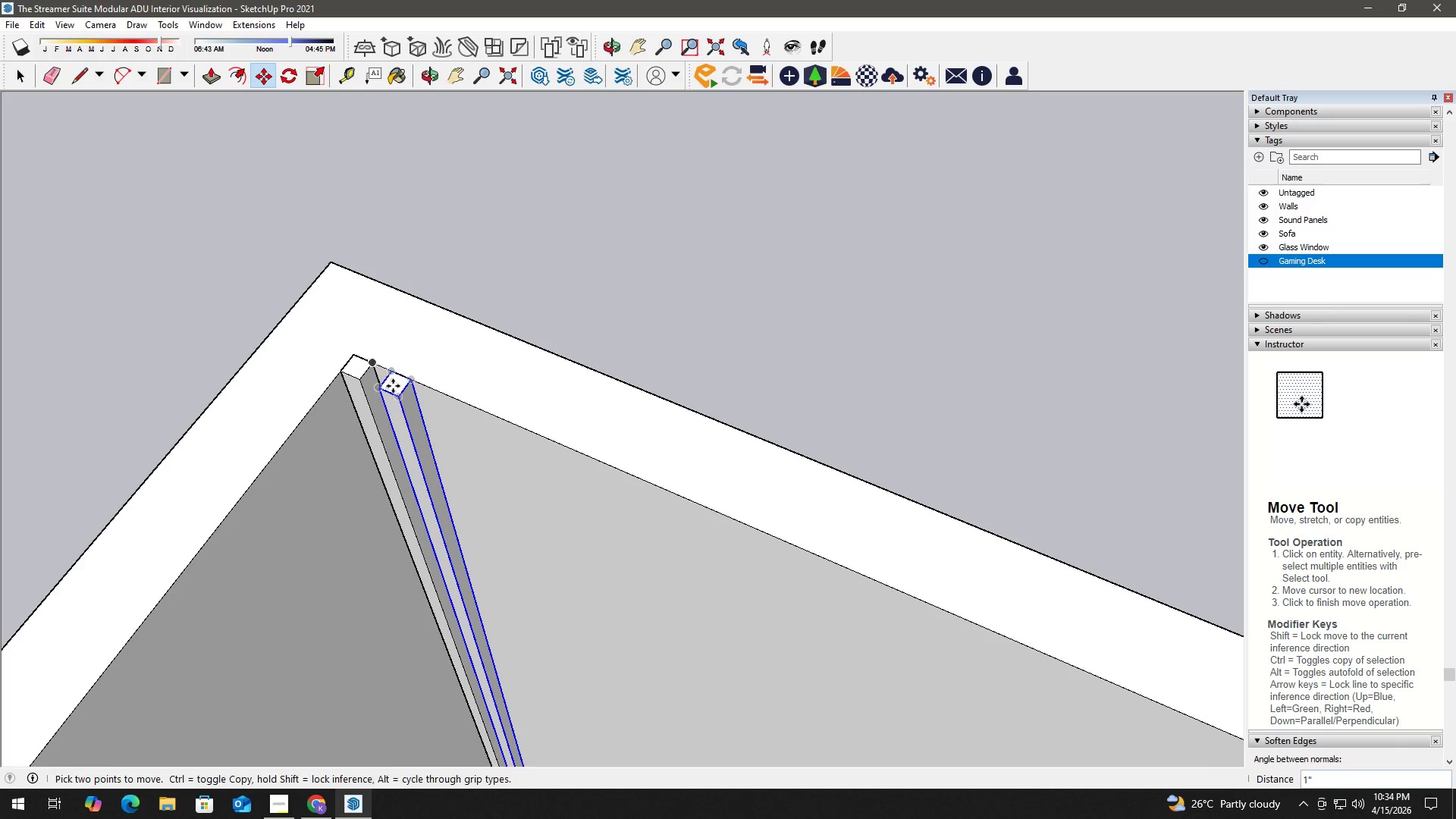 
key(Space)
 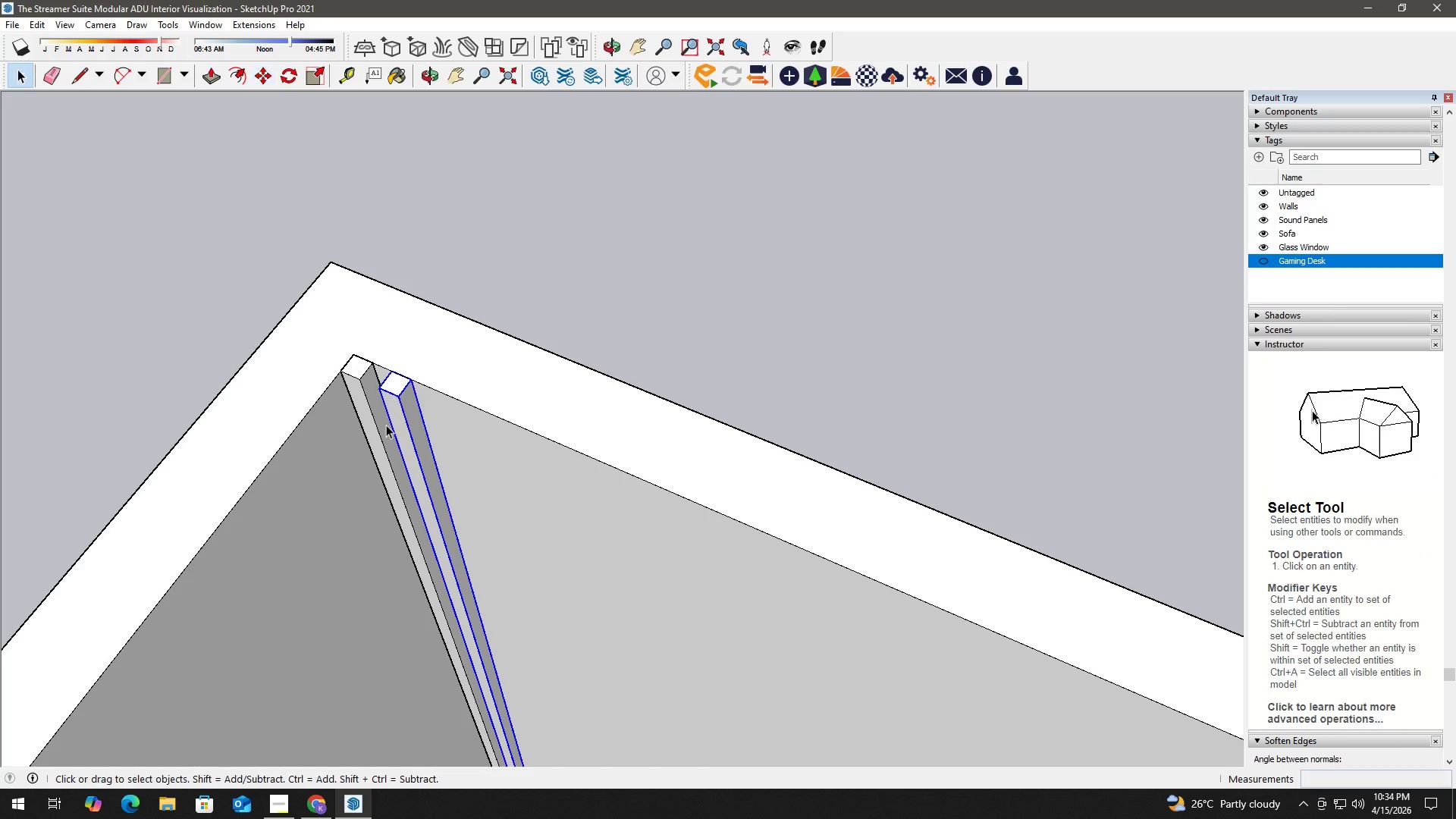 
scroll: coordinate [393, 422], scroll_direction: up, amount: 2.0
 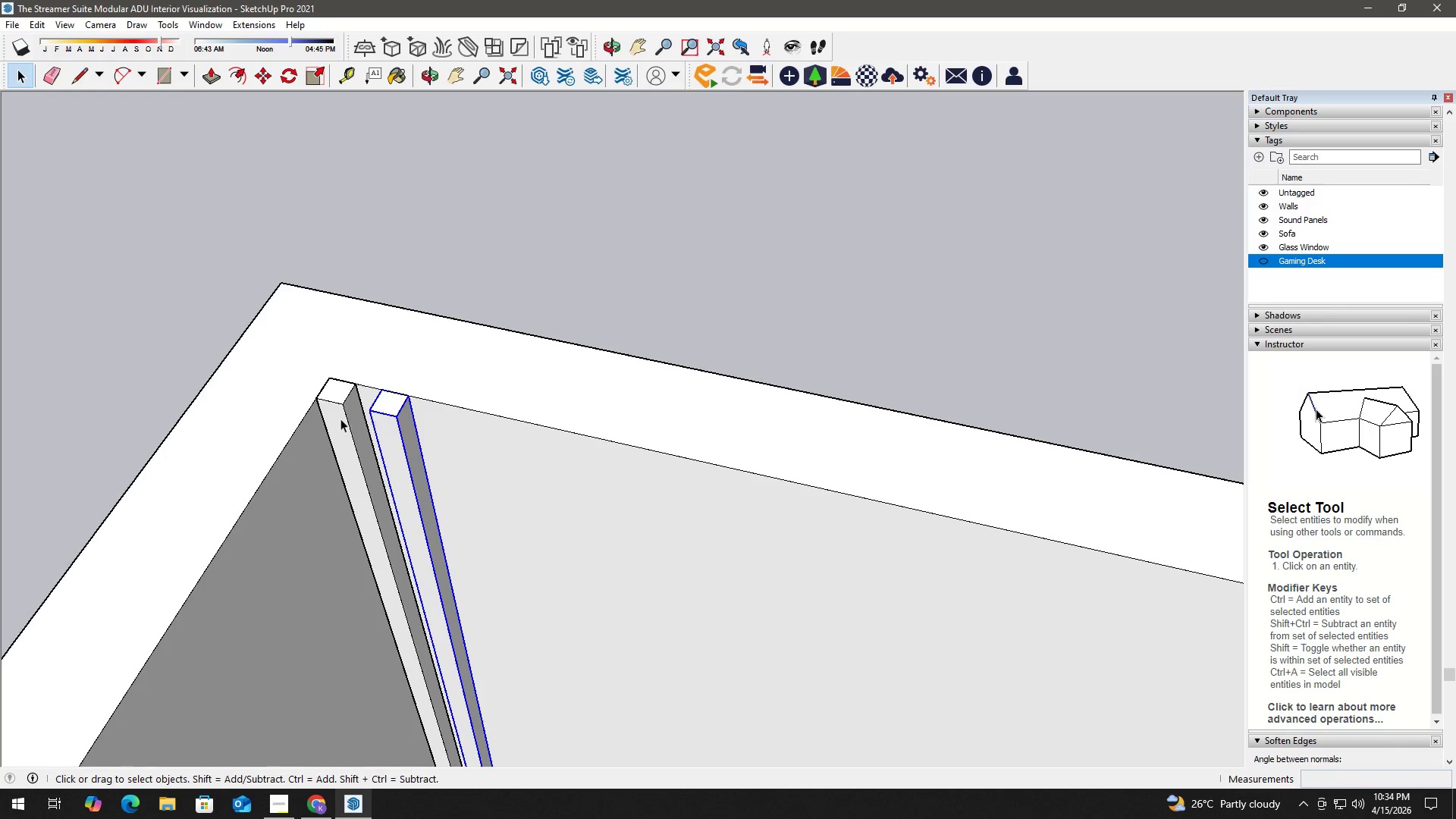 
double_click([392, 416])
 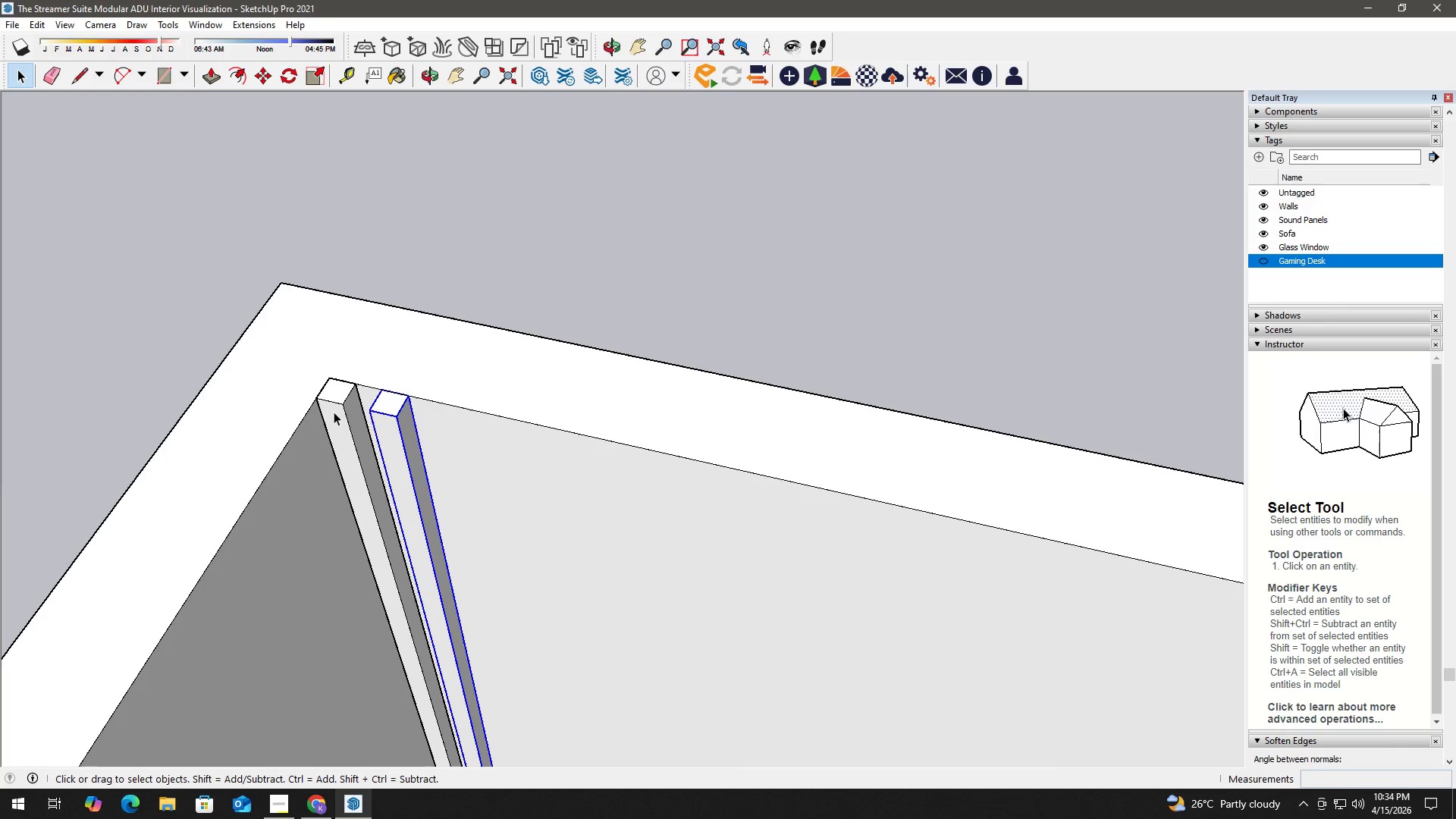 
hold_key(key=ControlLeft, duration=0.47)
left_click([334, 412])
 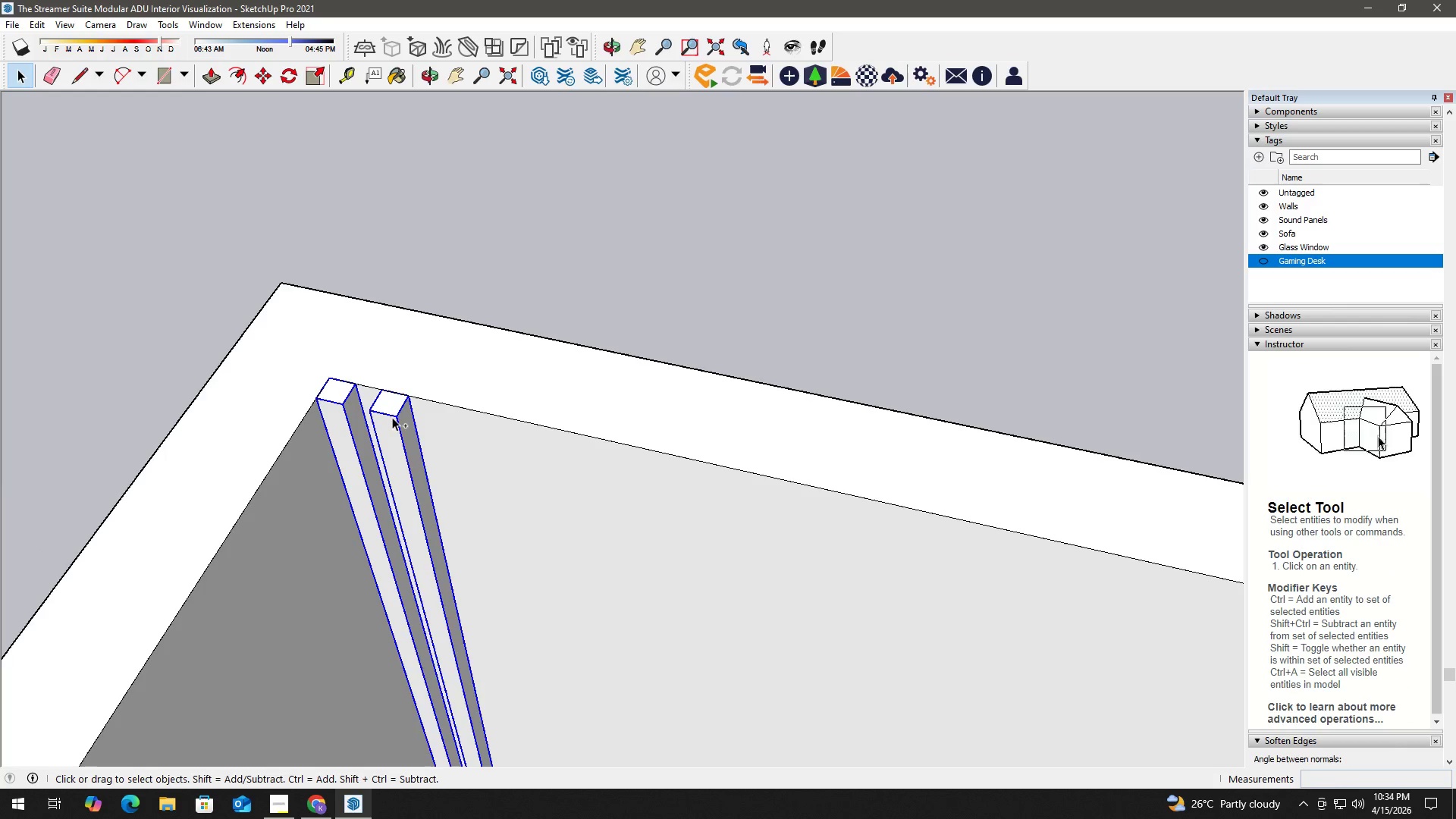 
right_click([405, 417])
 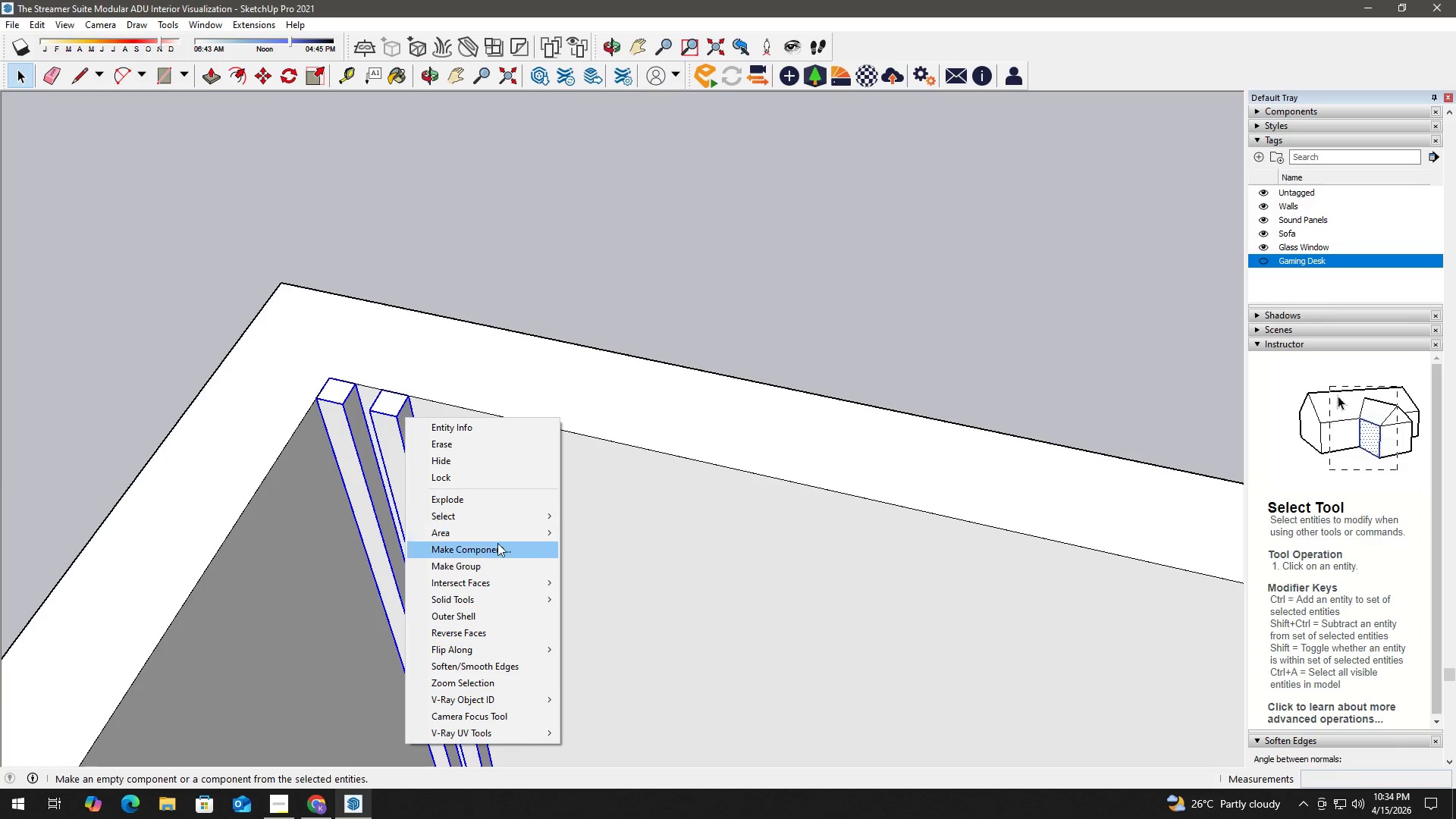 
left_click([498, 545])
 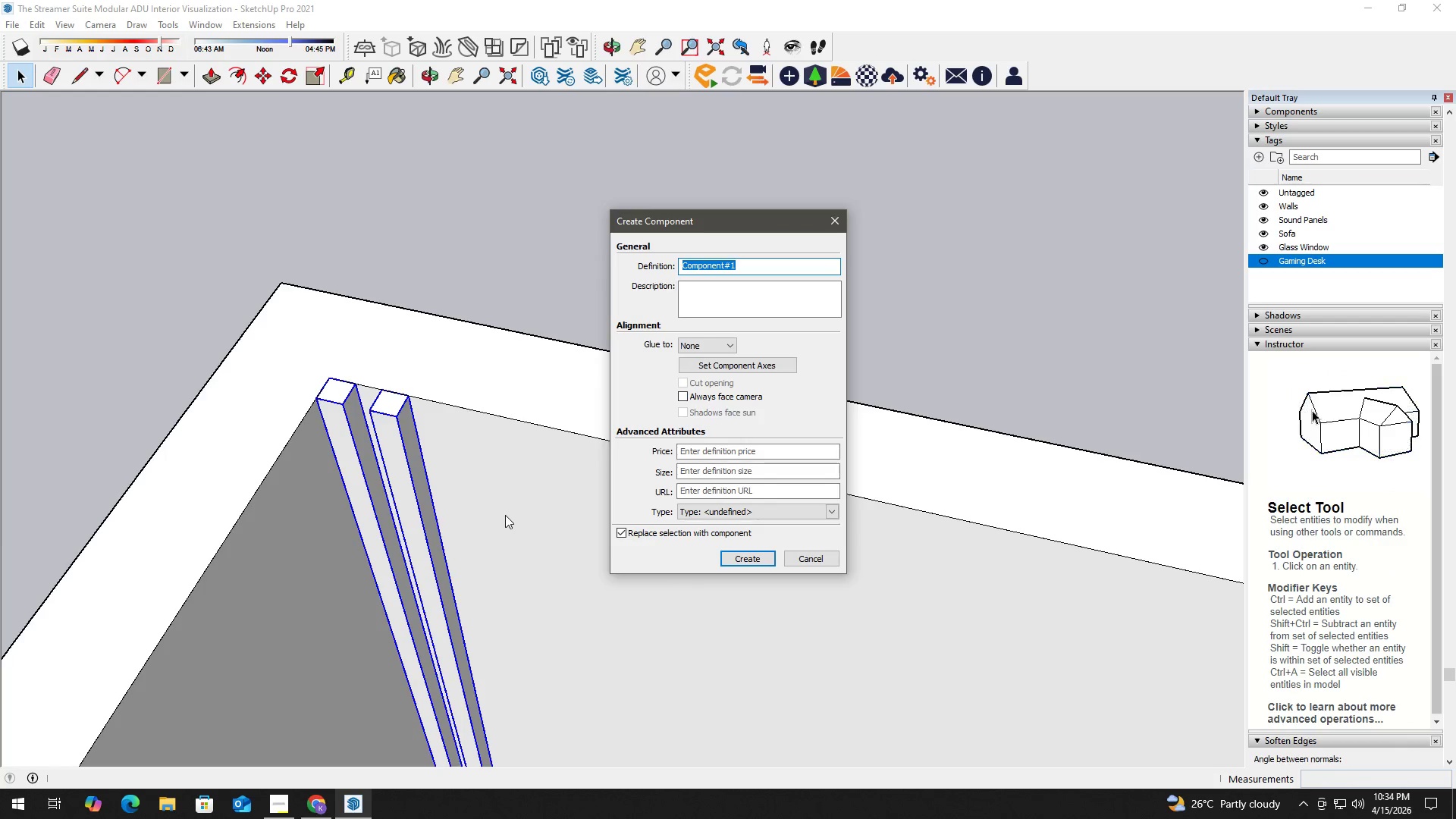 
hold_key(key=ShiftLeft, duration=1.5)
 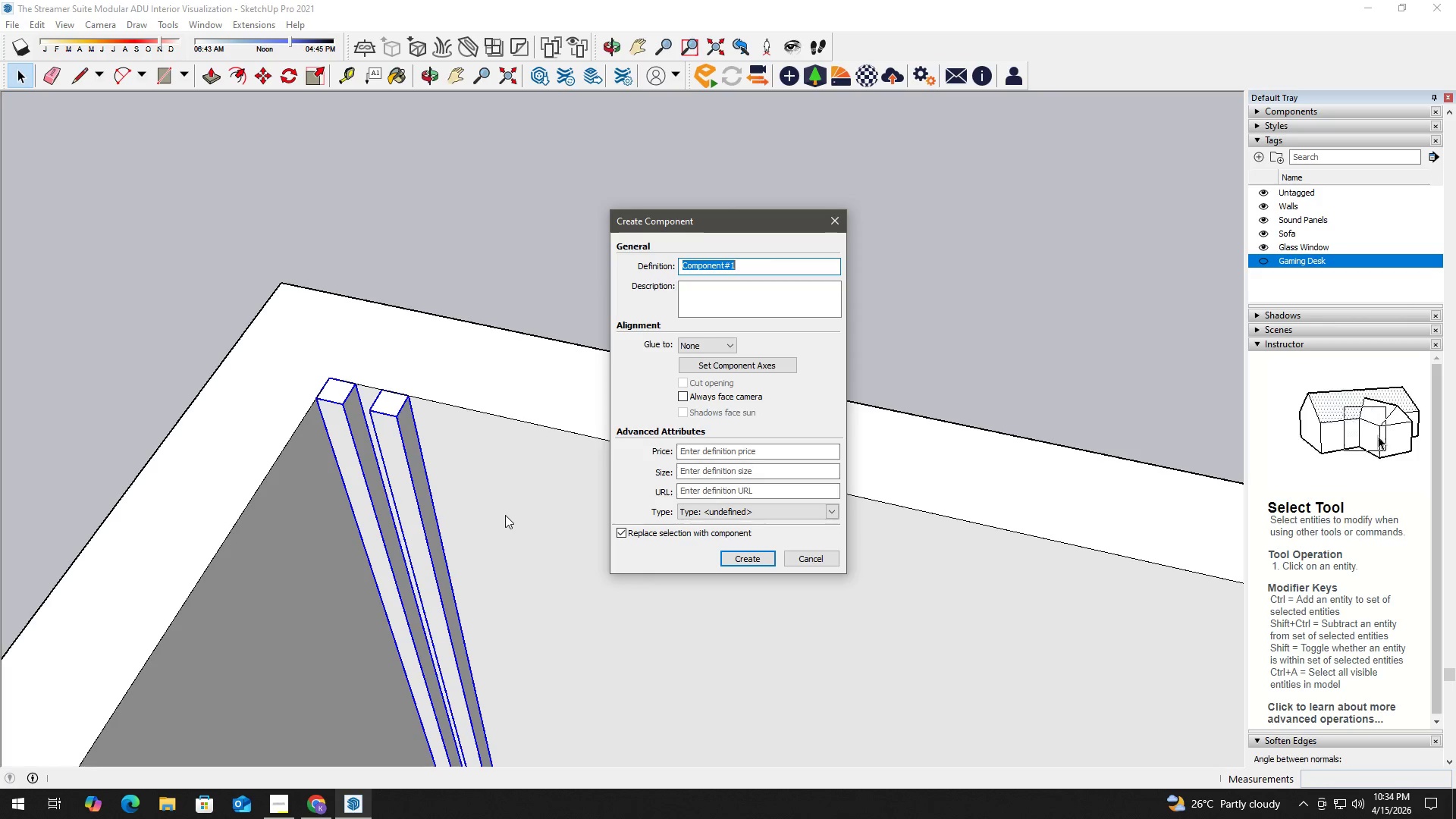 
hold_key(key=ShiftLeft, duration=1.5)
 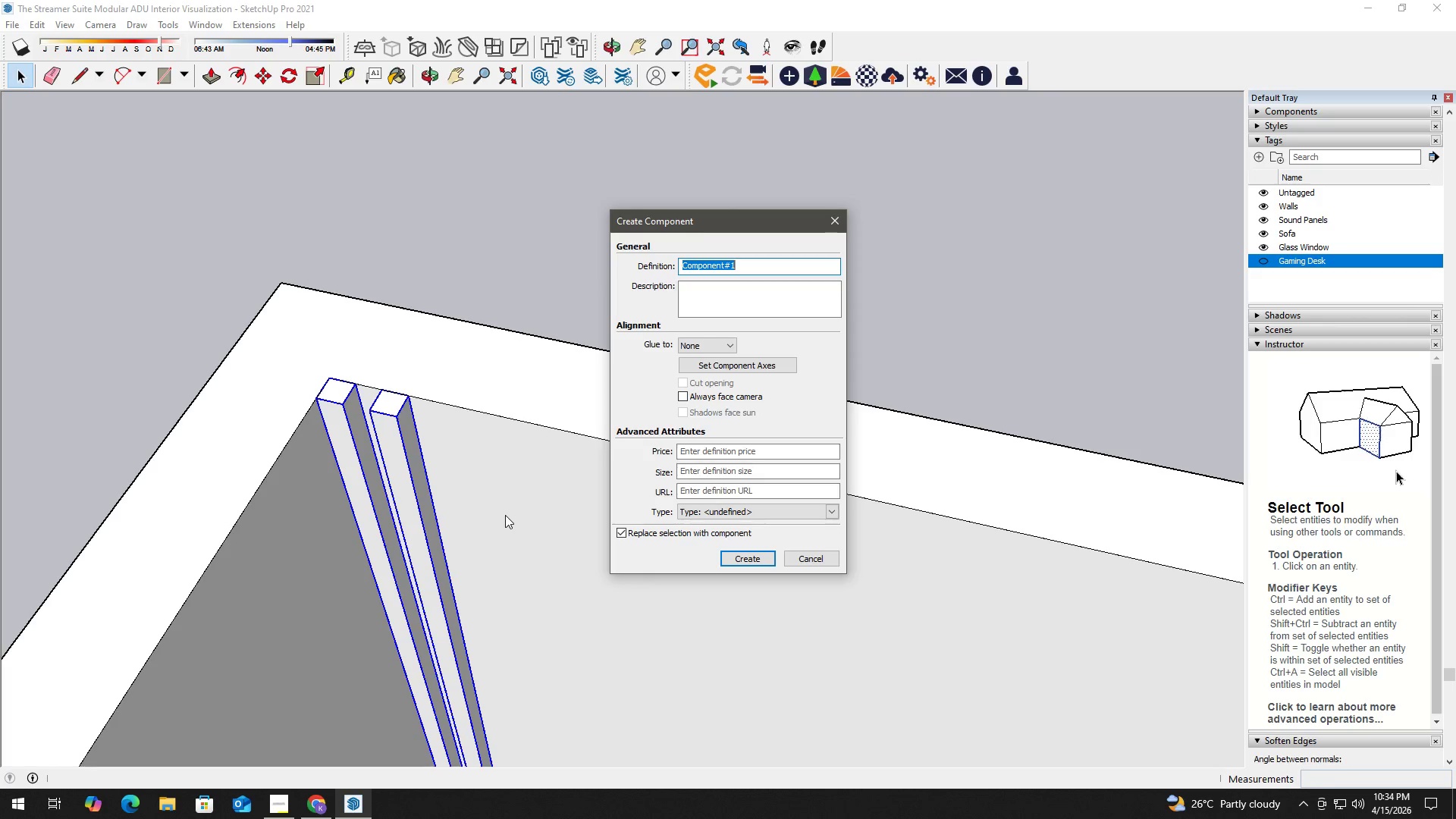 
type(PVC W)
key(Backspace)
type(Panel)
 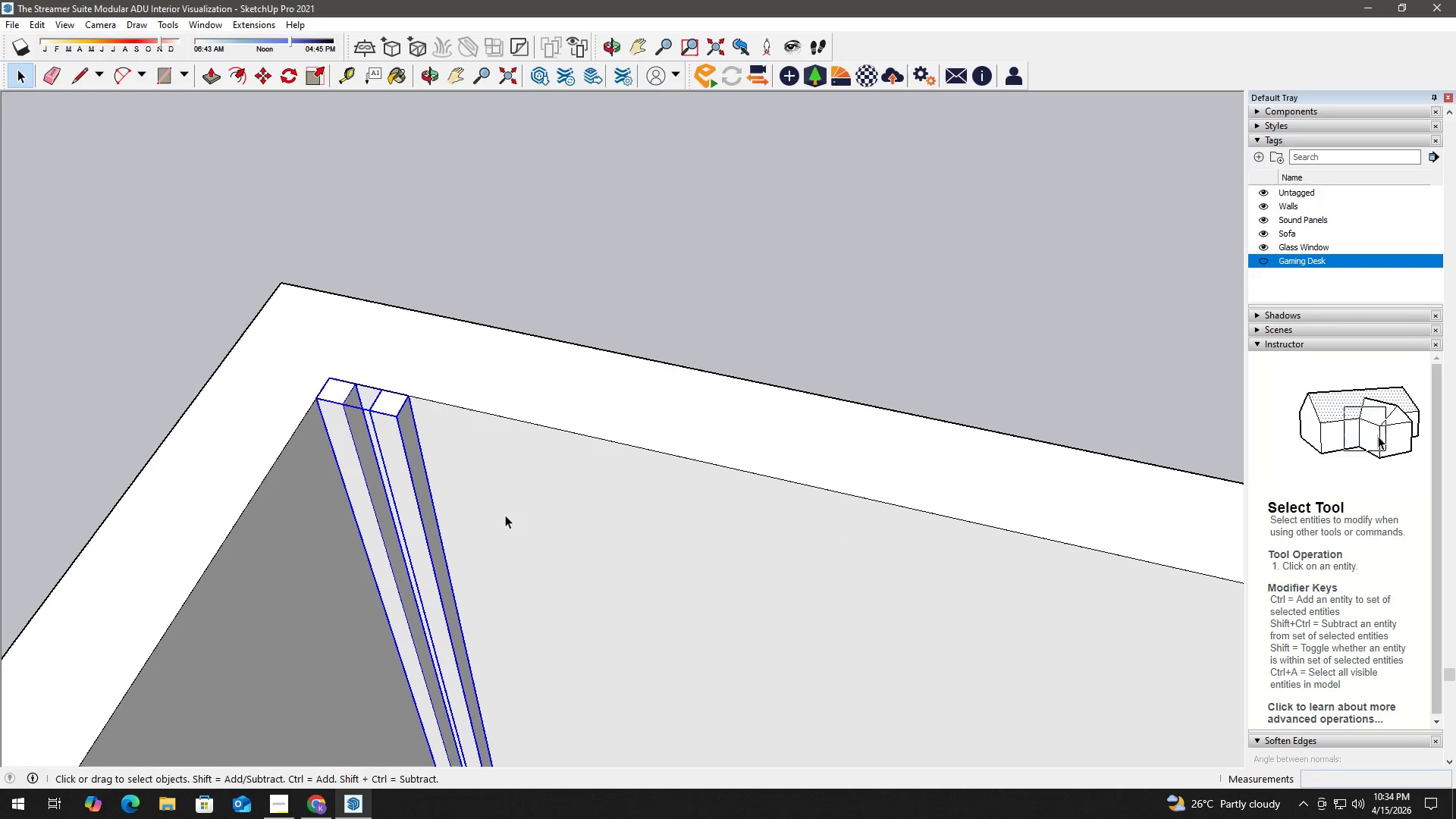 
 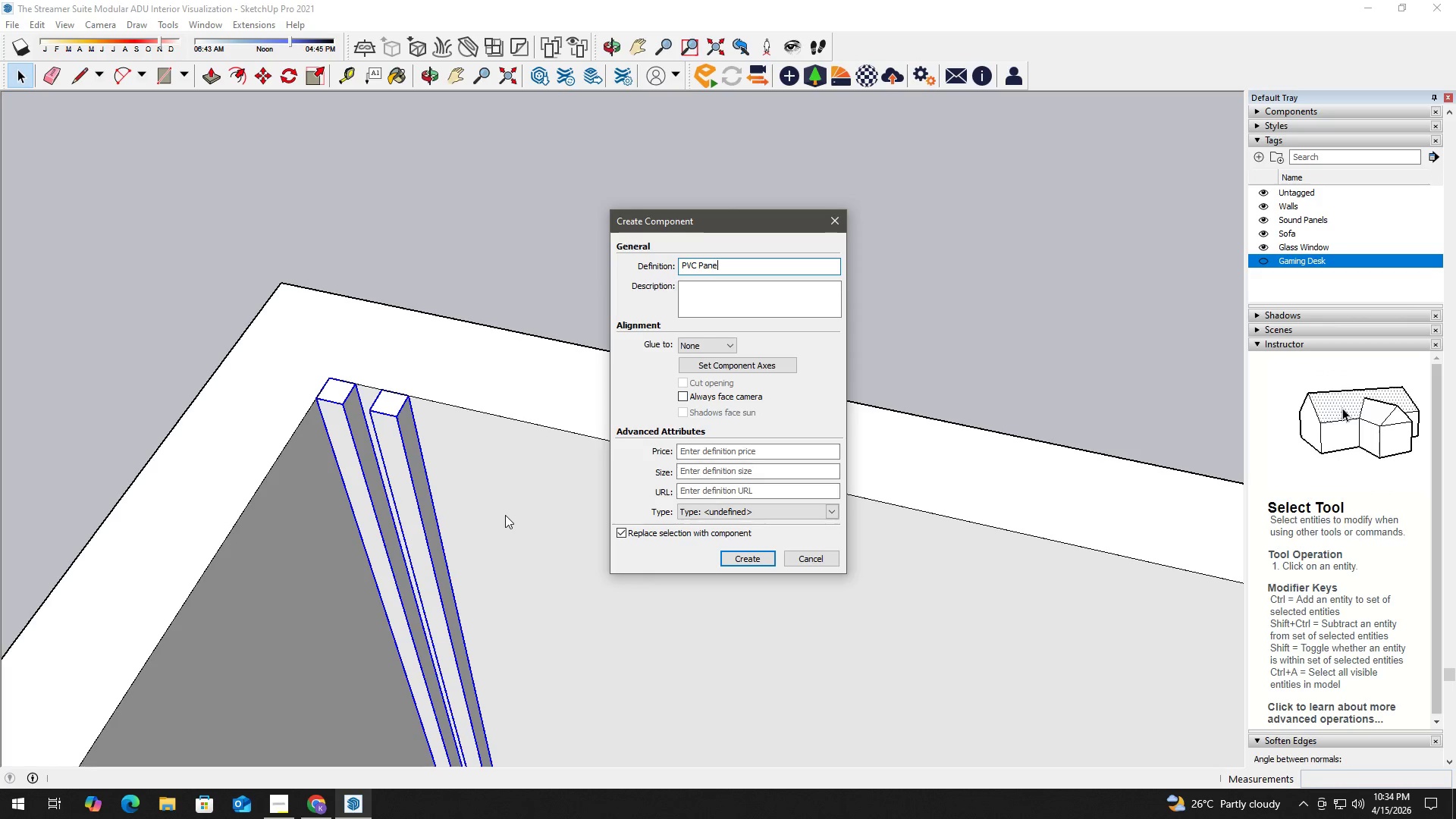 
key(Enter)
 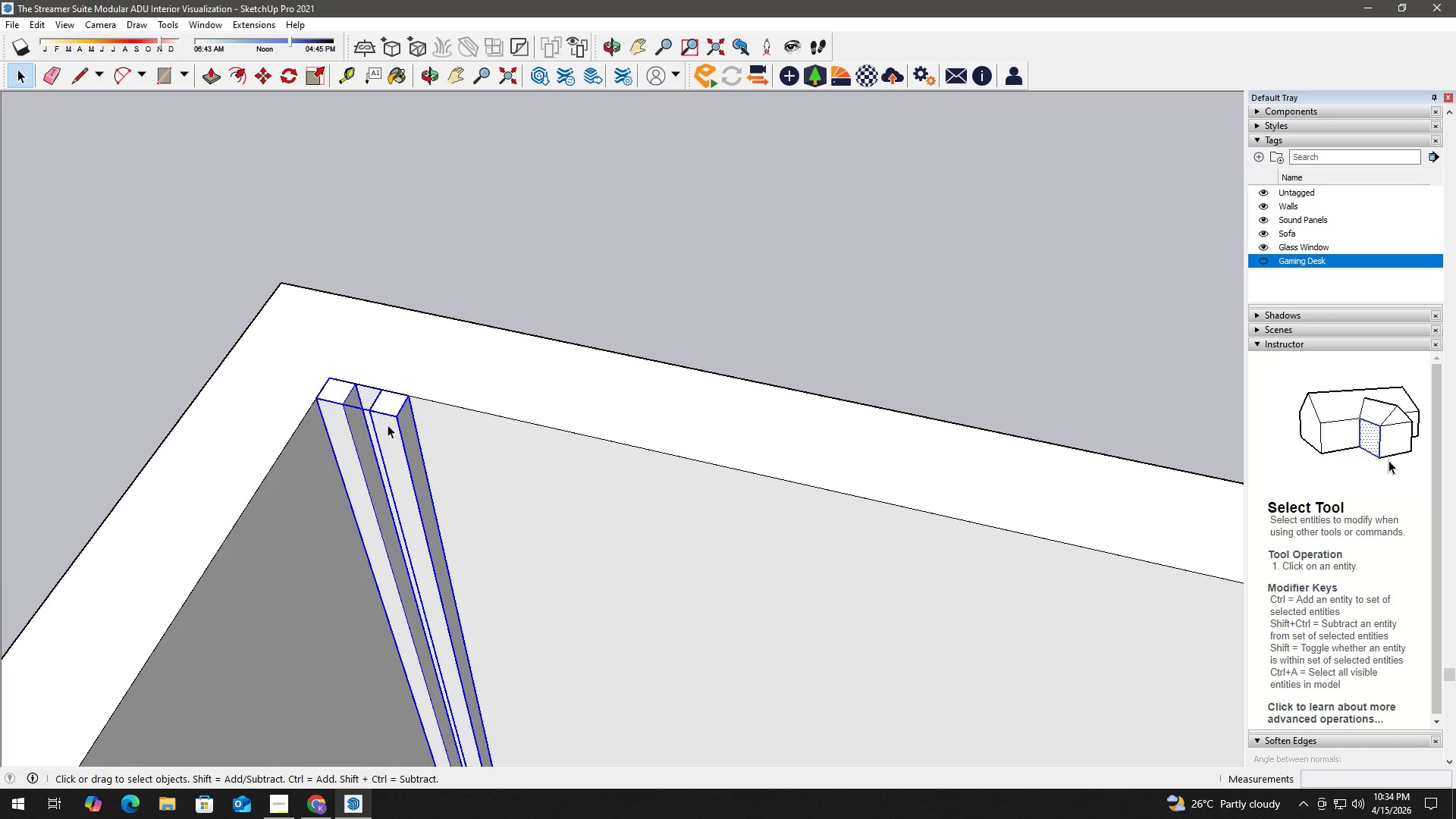 
double_click([381, 412])
 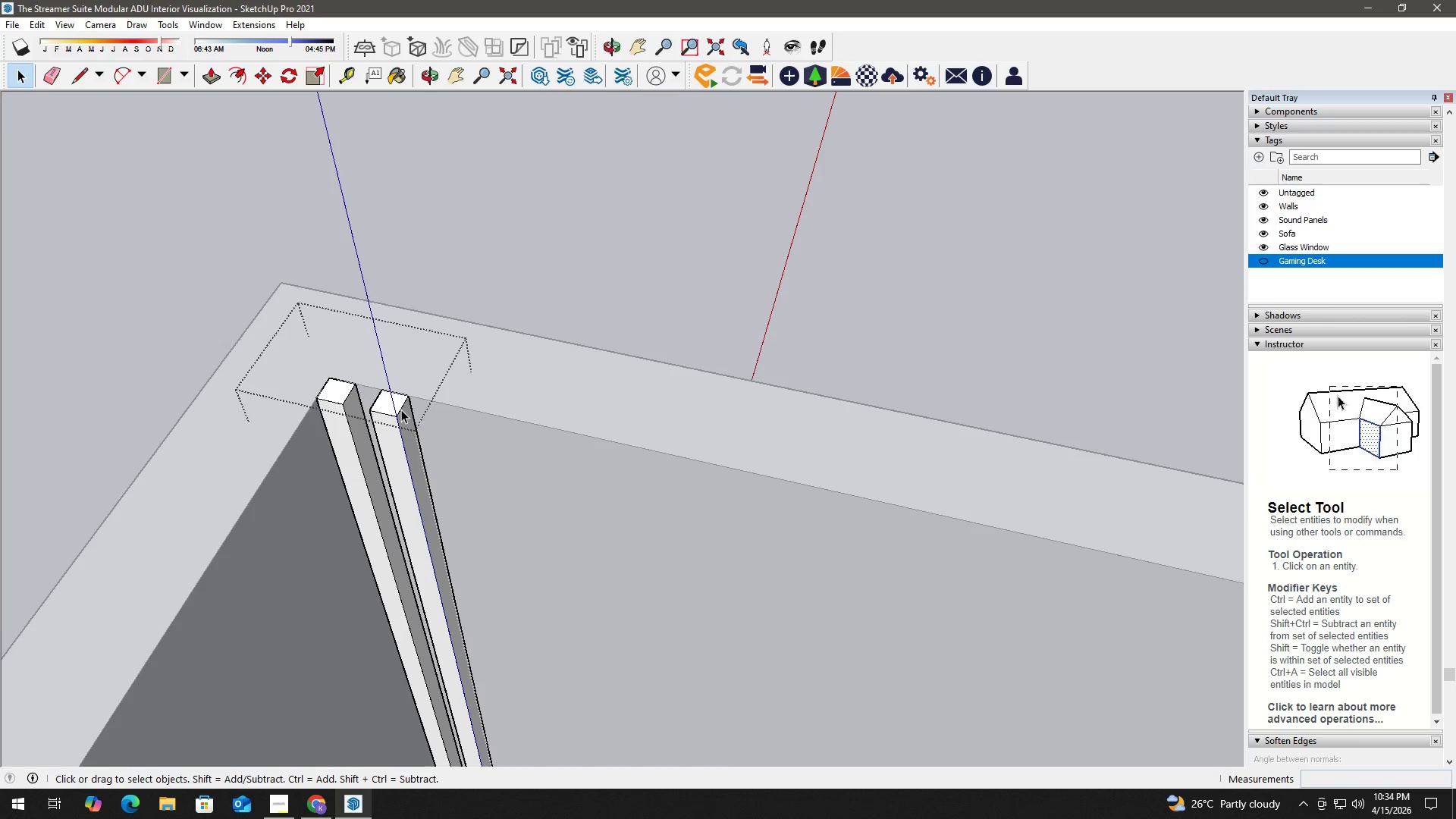 
left_click([384, 400])
 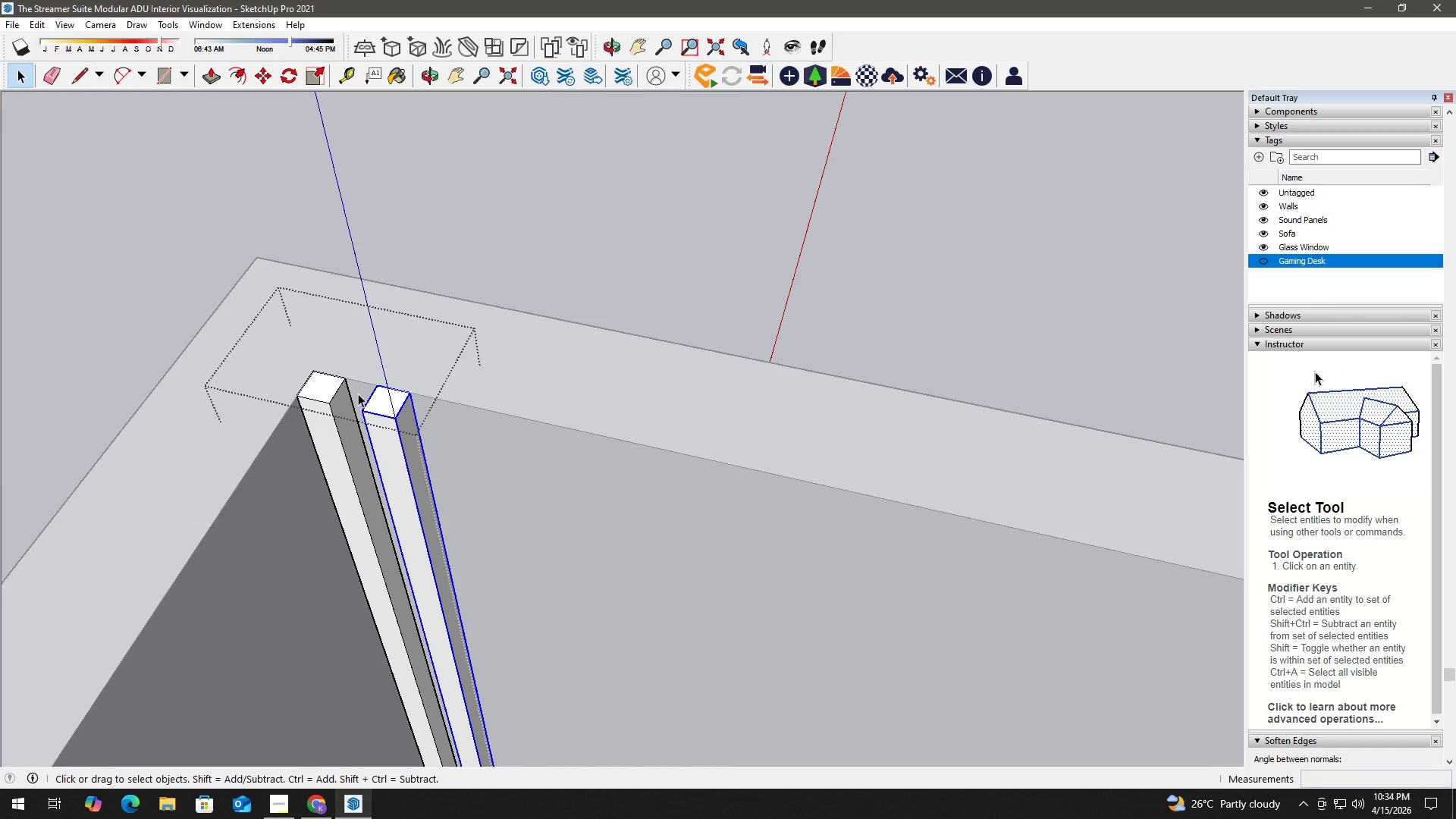 
scroll: coordinate [402, 409], scroll_direction: up, amount: 2.0
 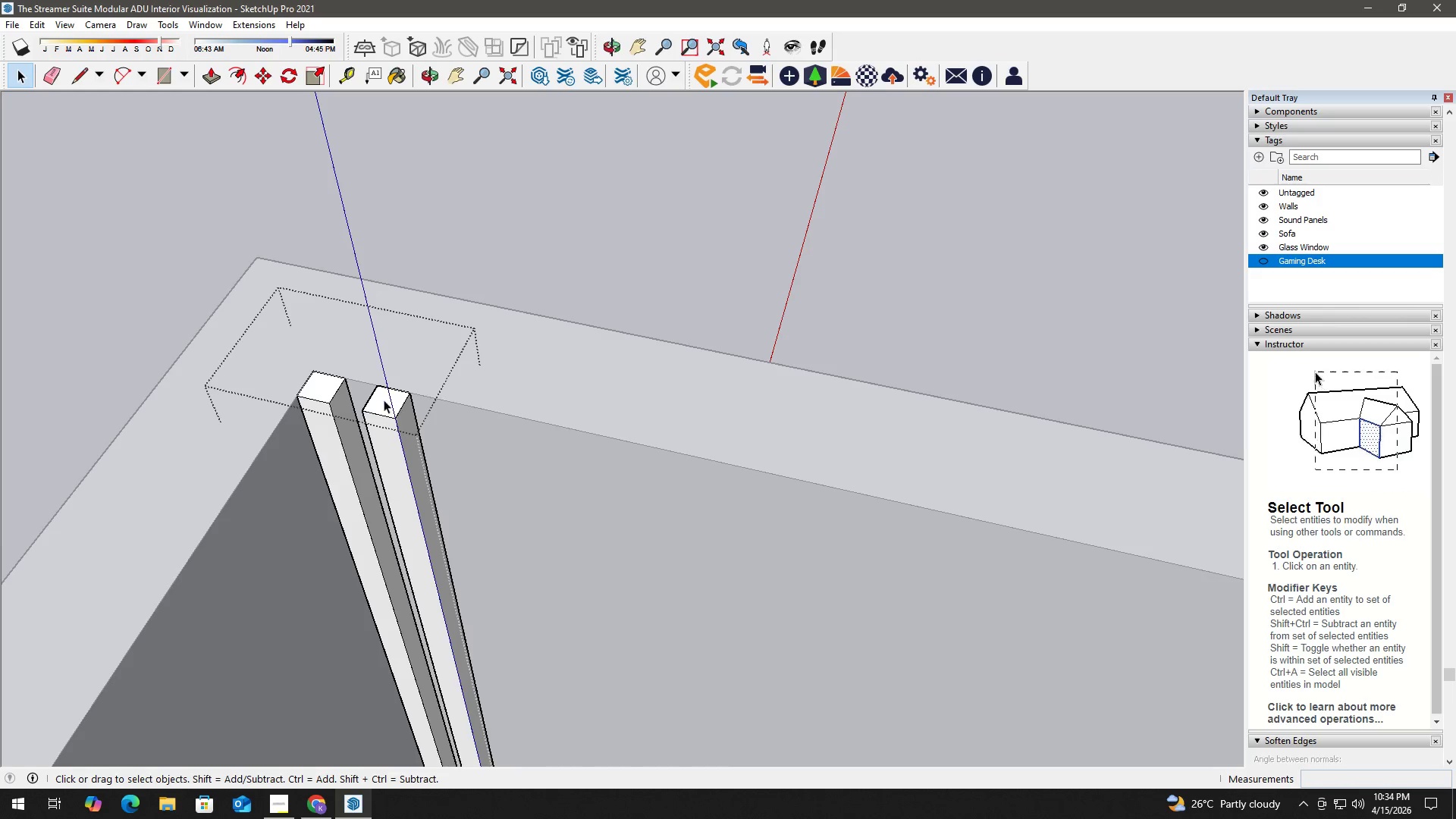 
key(M)
 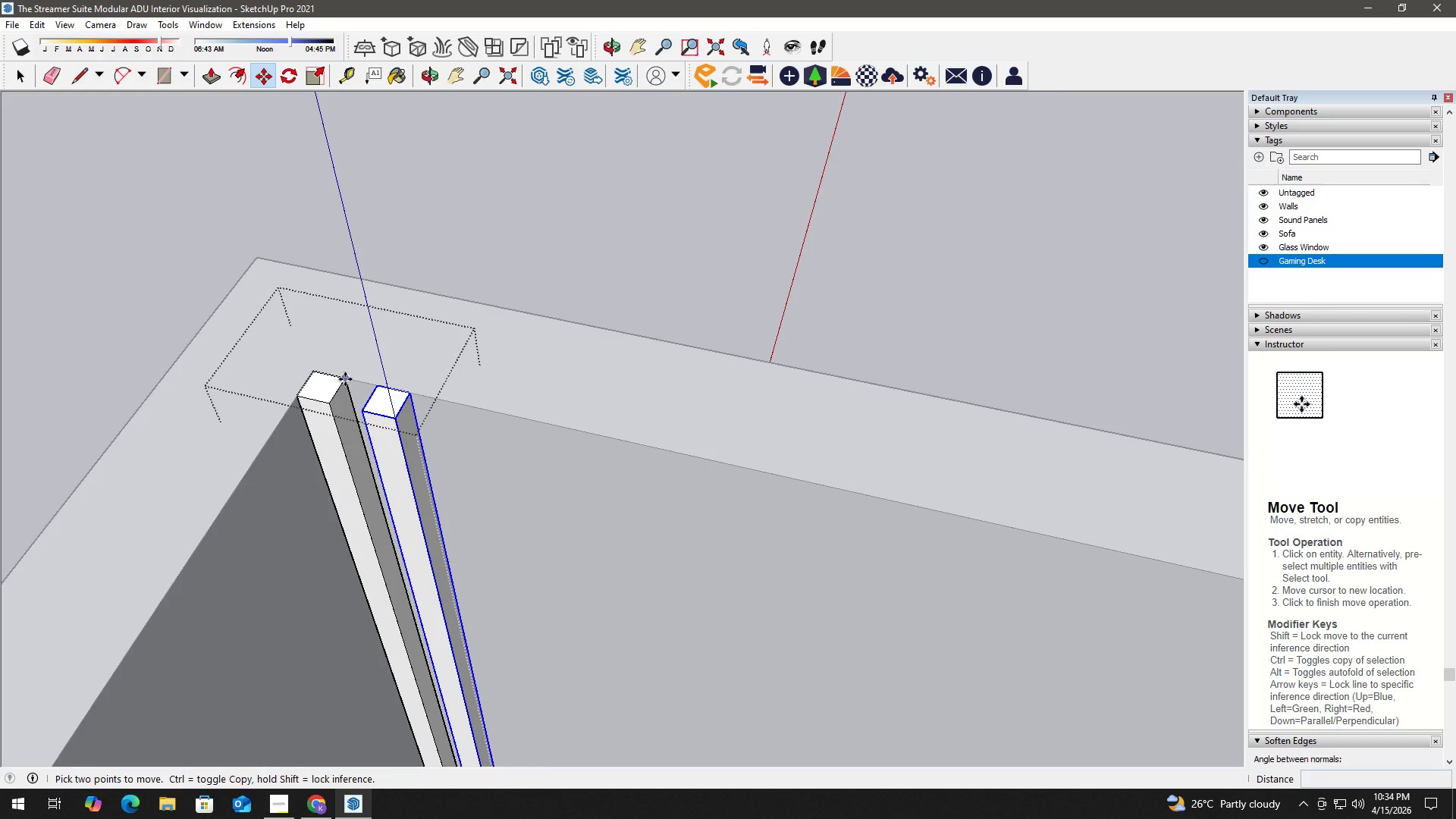 
left_click([345, 379])
 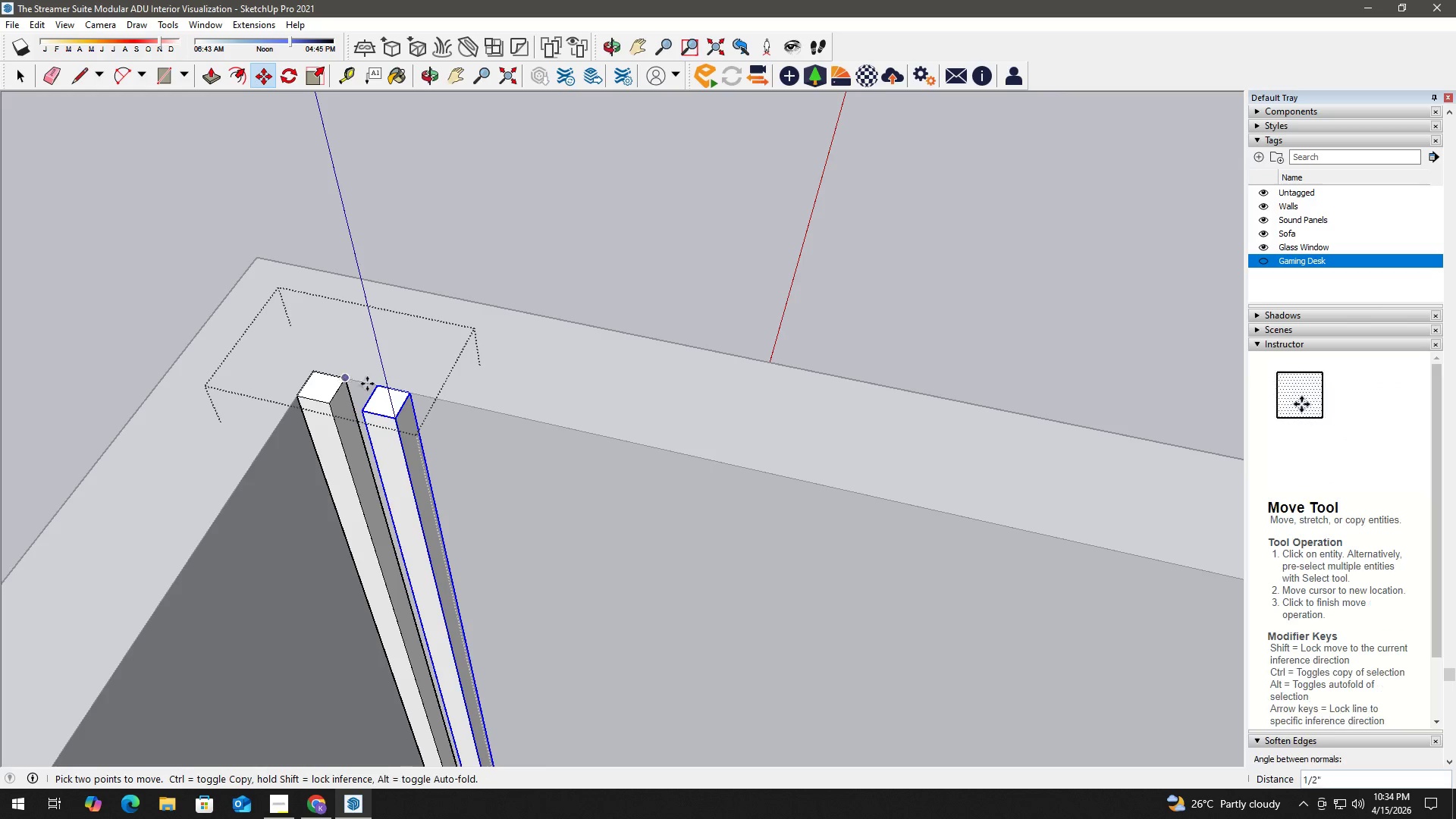 
key(Control+ControlLeft)
 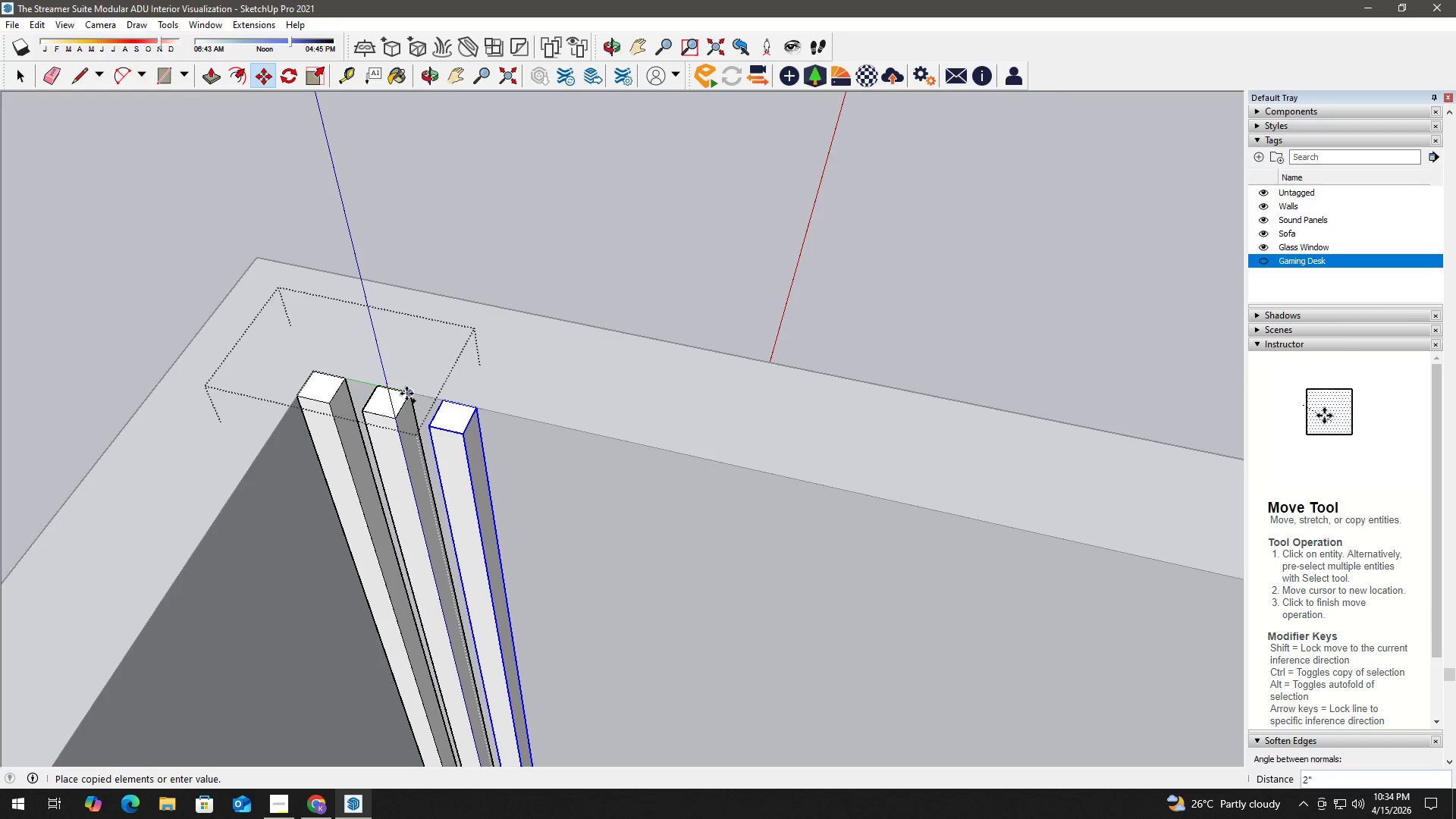 
left_click([406, 394])
 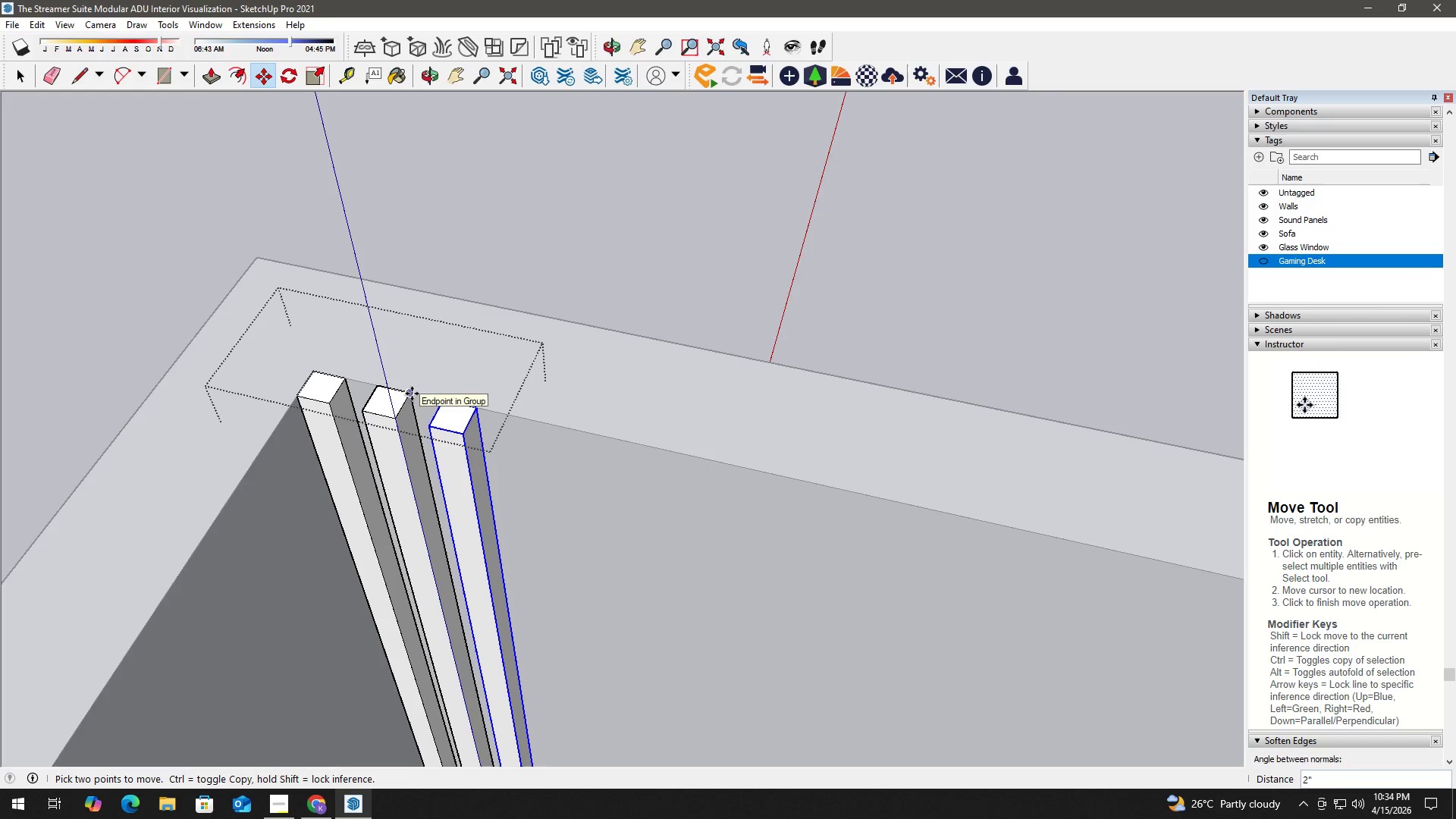 
key(NumpadMultiply)
 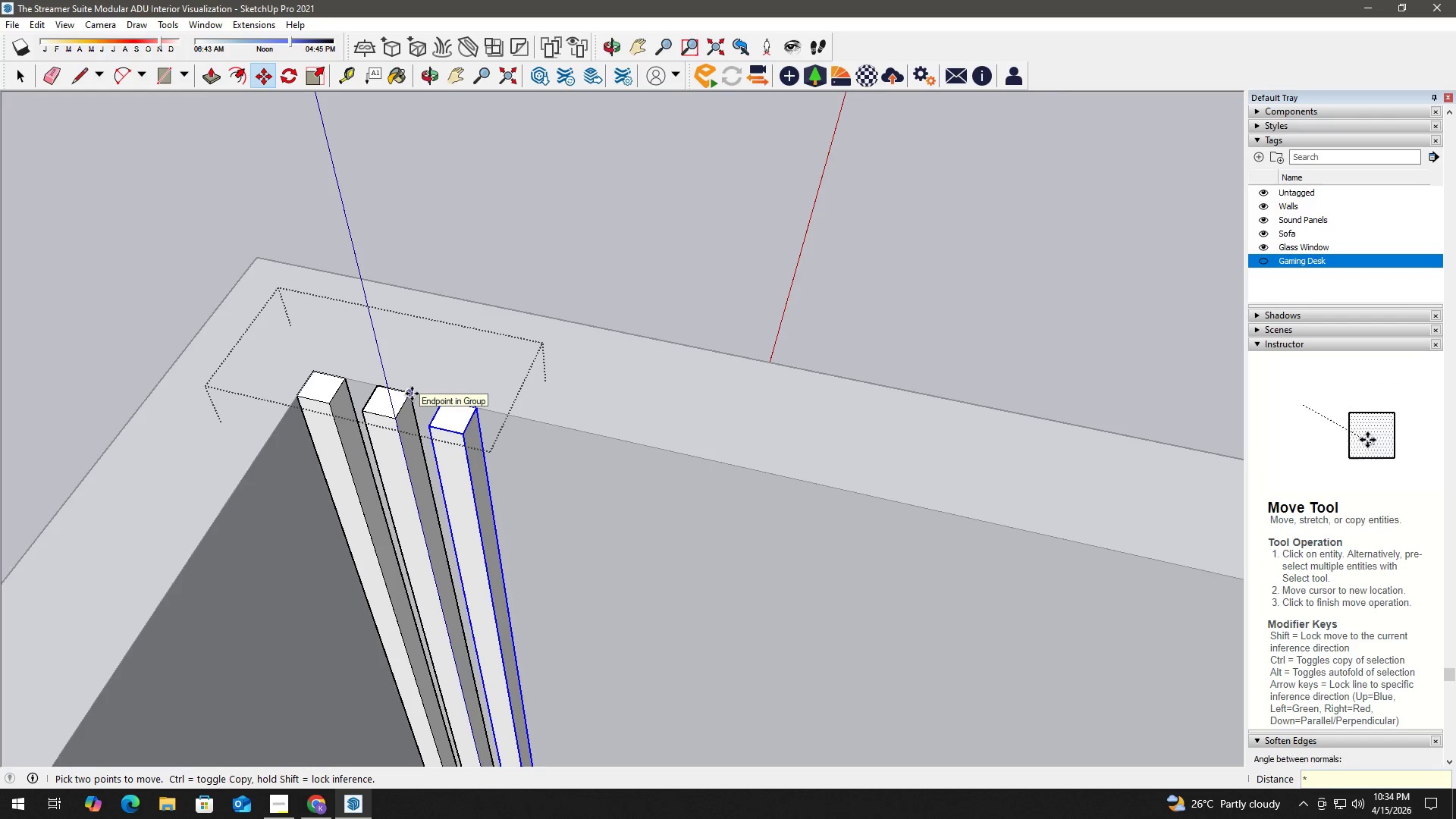 
key(Numpad5)
 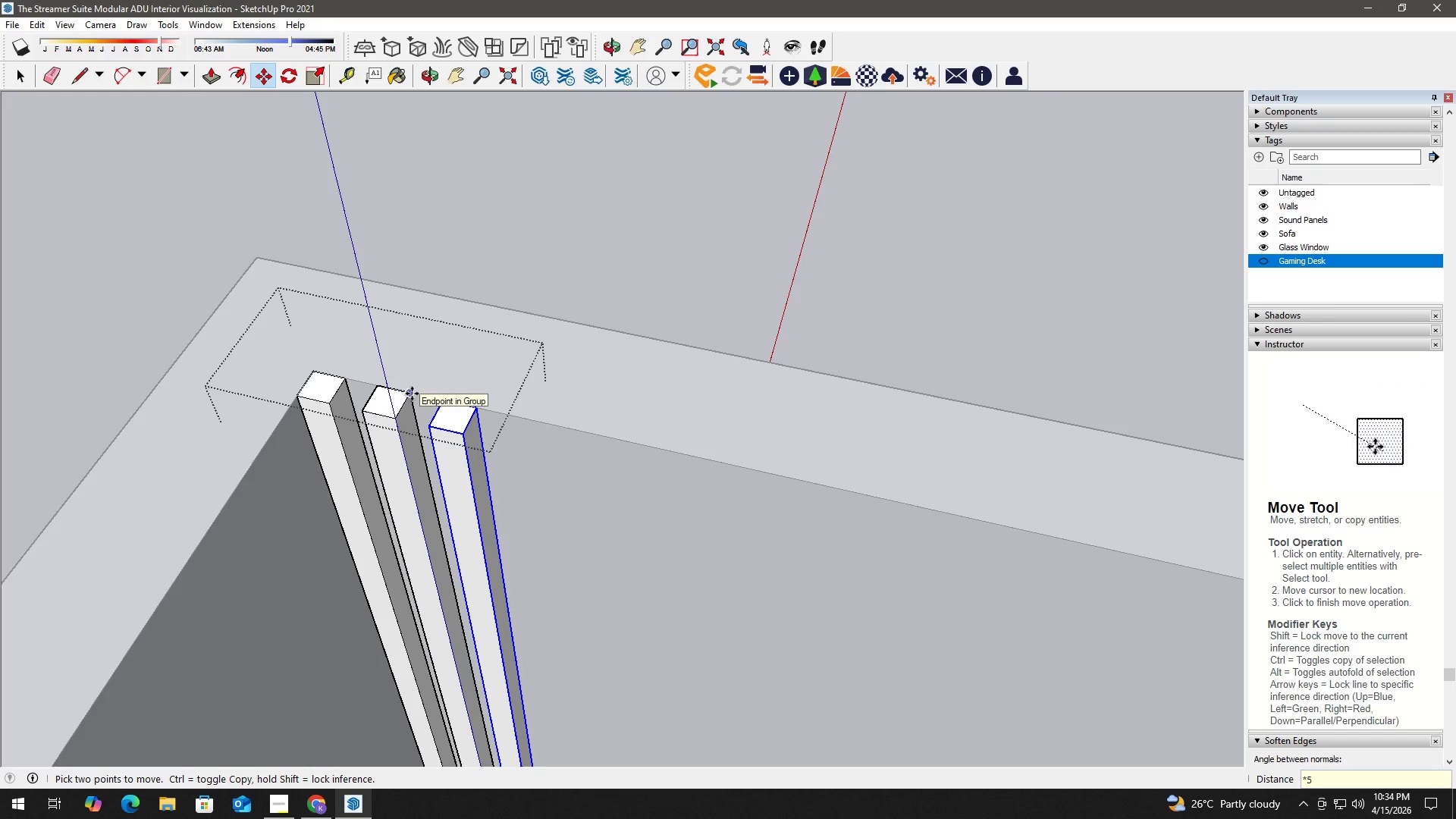 
key(Numpad0)
 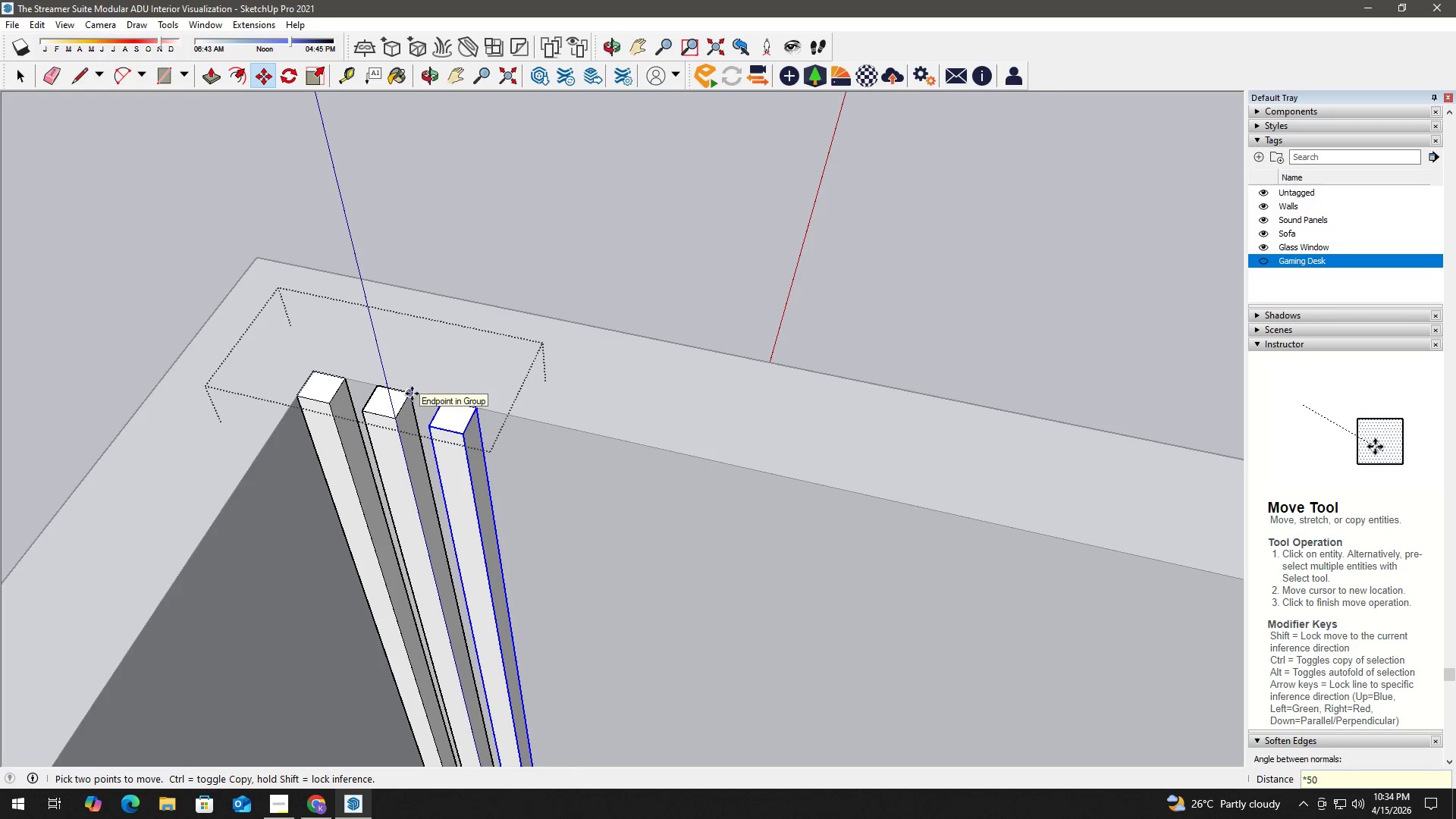 
key(NumpadEnter)
 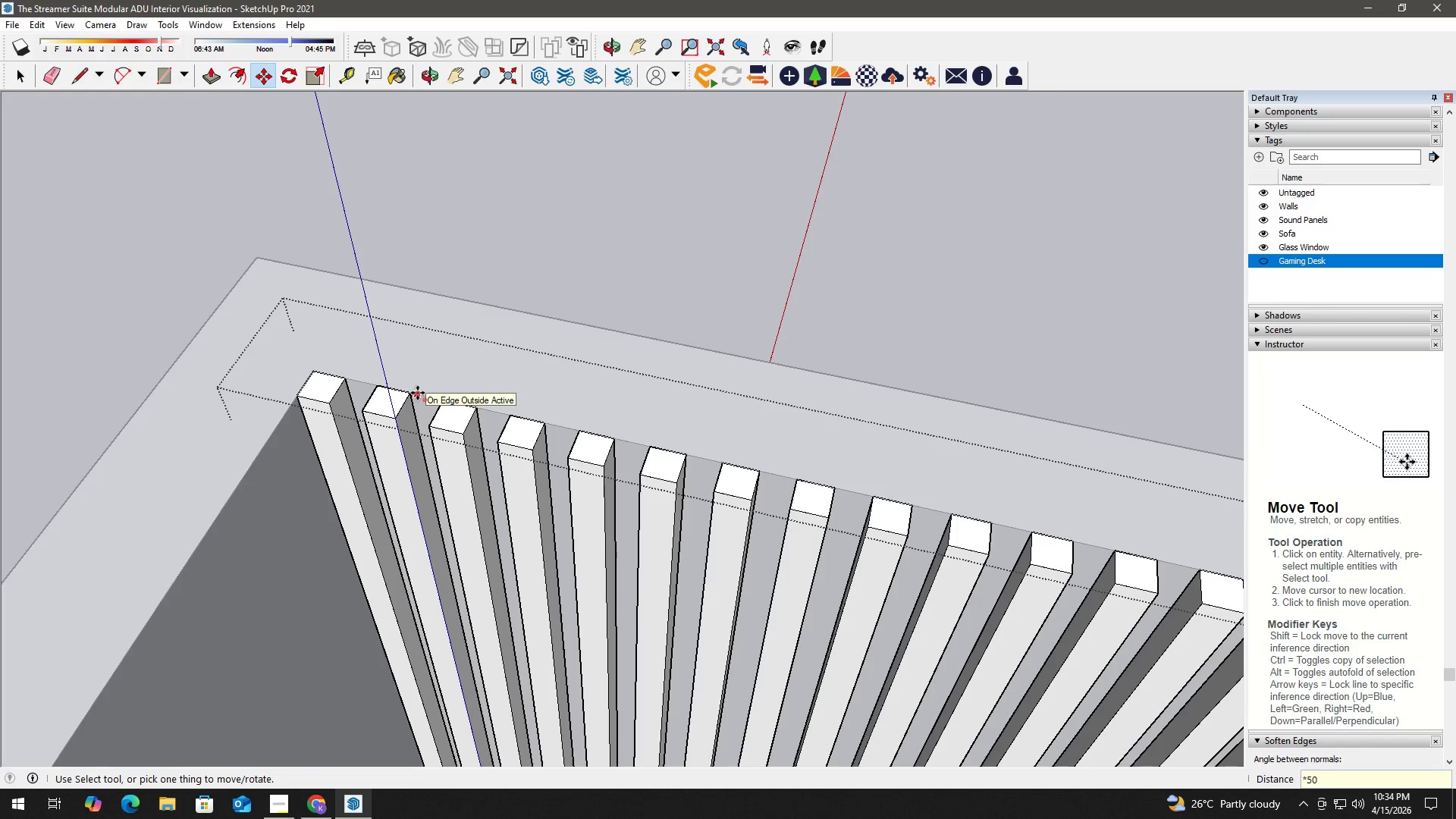 
key(H)
 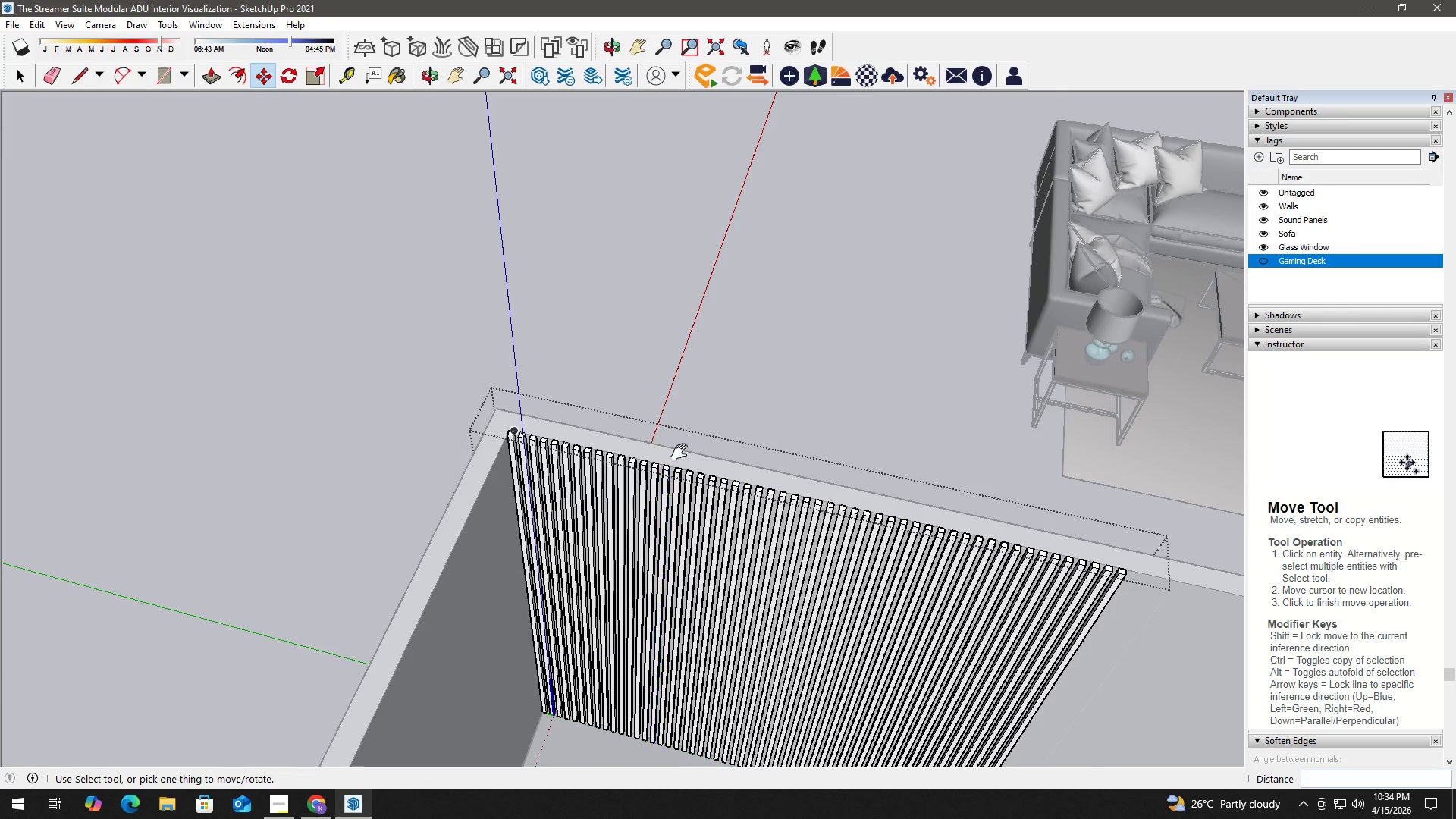 
left_click_drag(start_coordinate=[686, 447], to_coordinate=[545, 260])
 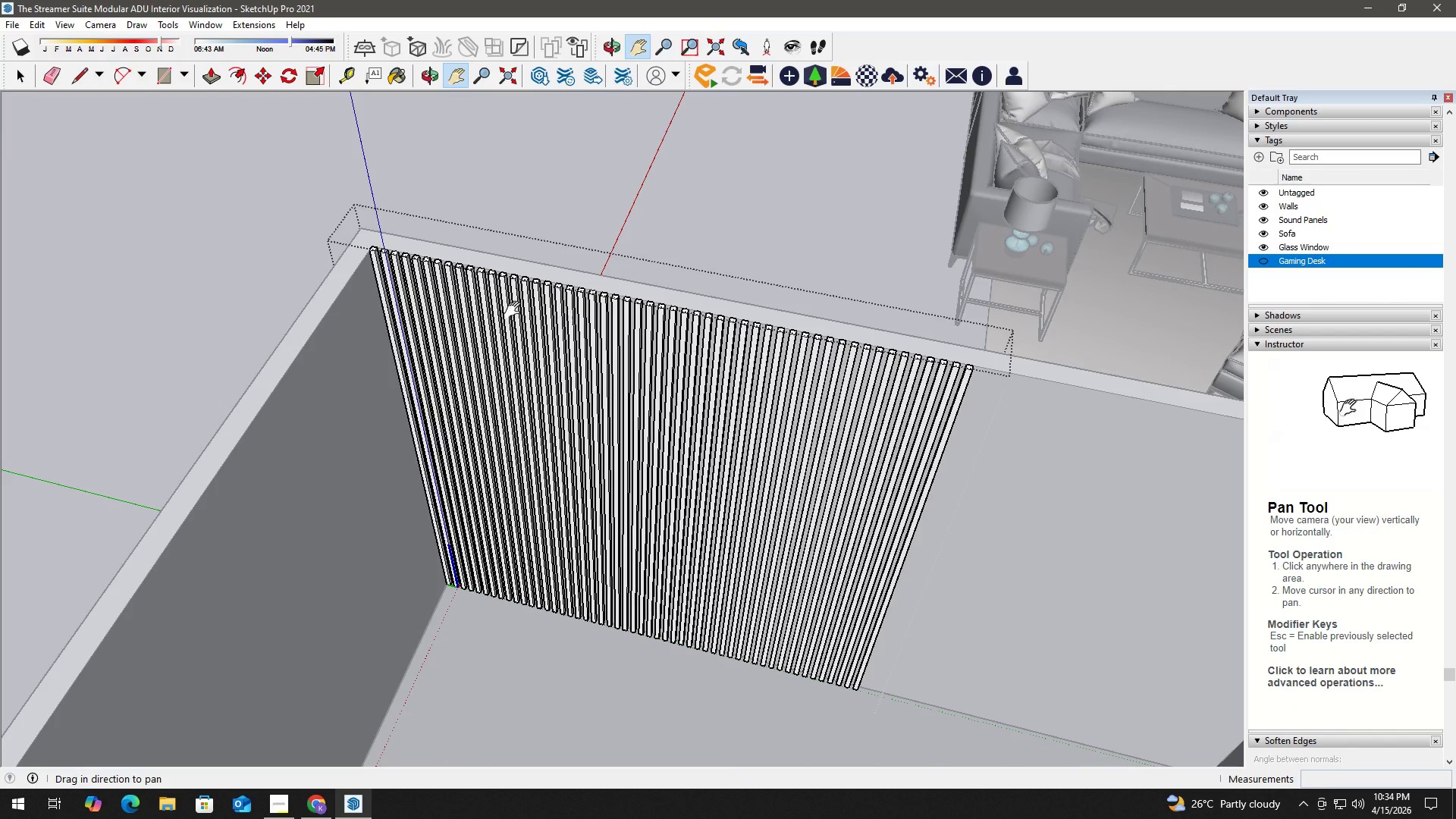 
scroll: coordinate [635, 460], scroll_direction: down, amount: 22.0
 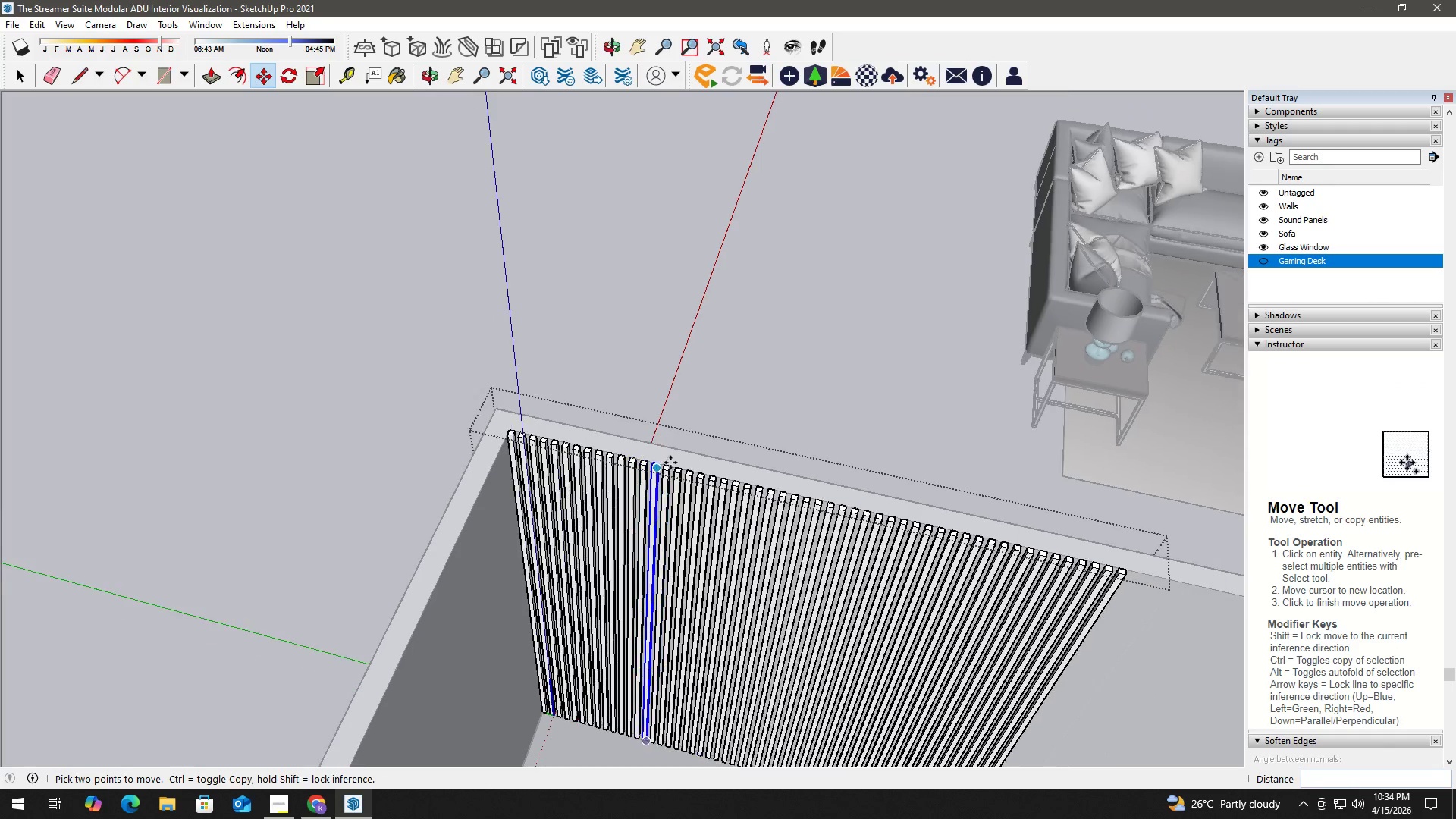 
key(Space)
 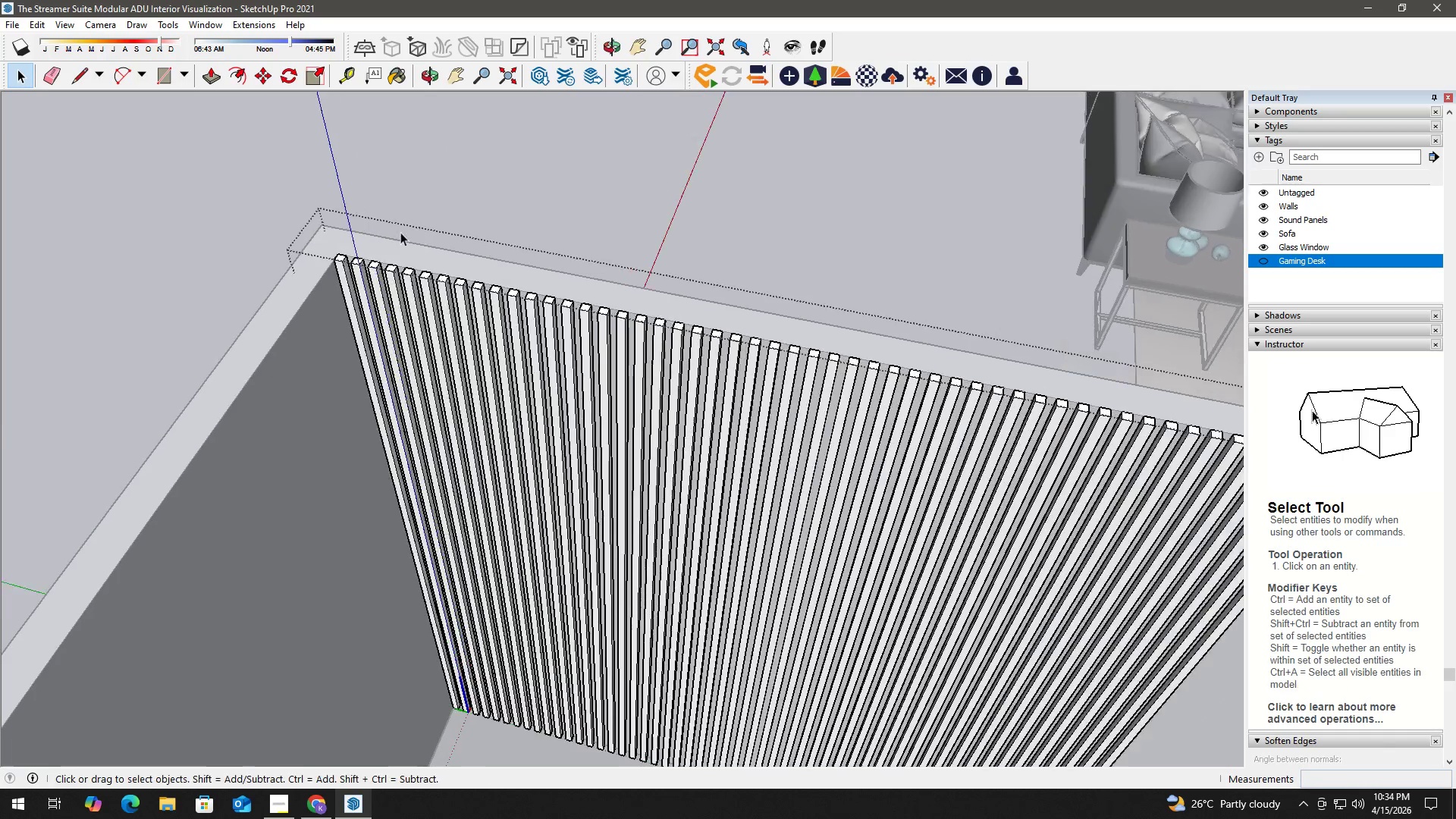 
key(R)
 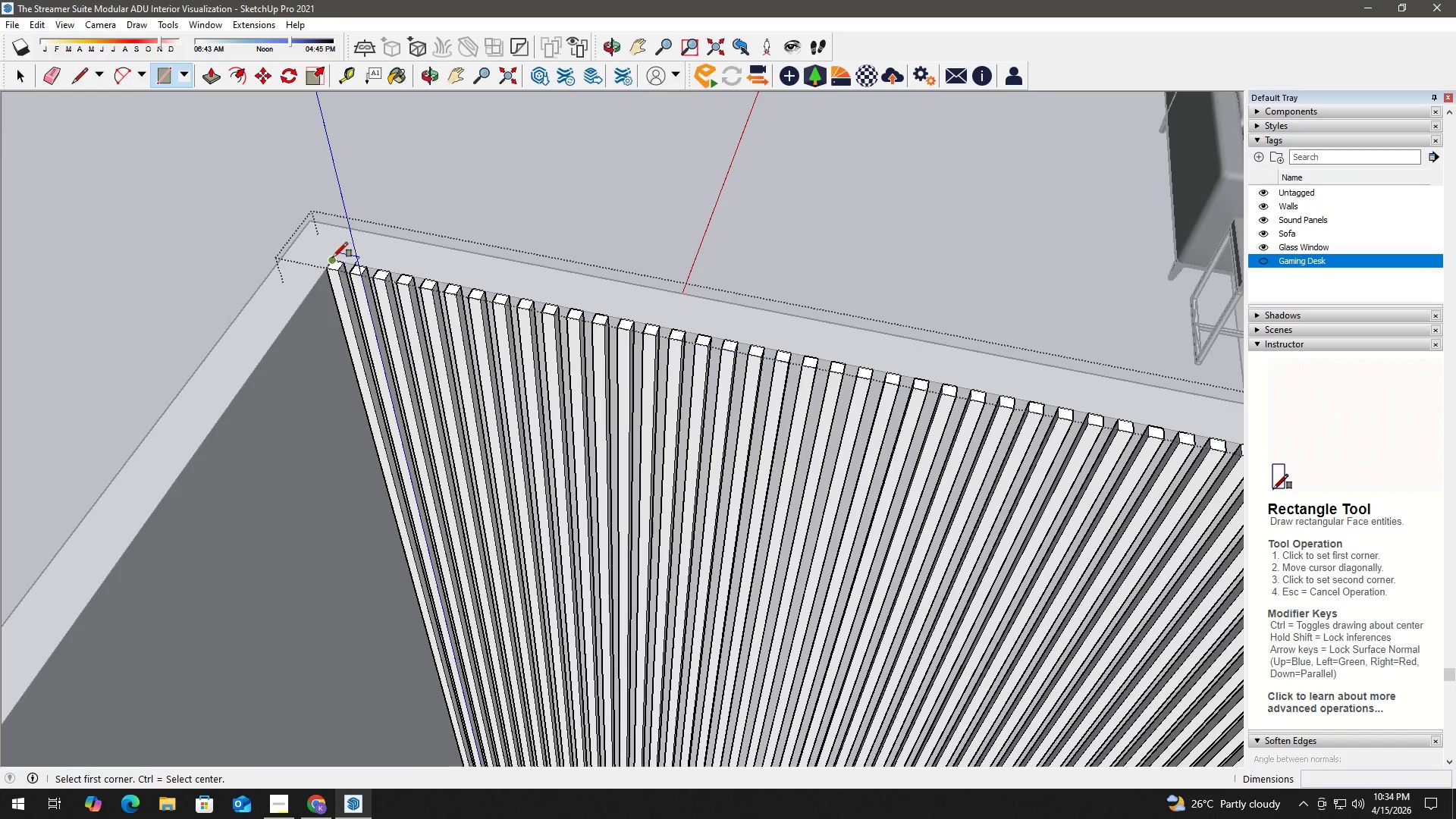 
scroll: coordinate [321, 243], scroll_direction: up, amount: 8.0
 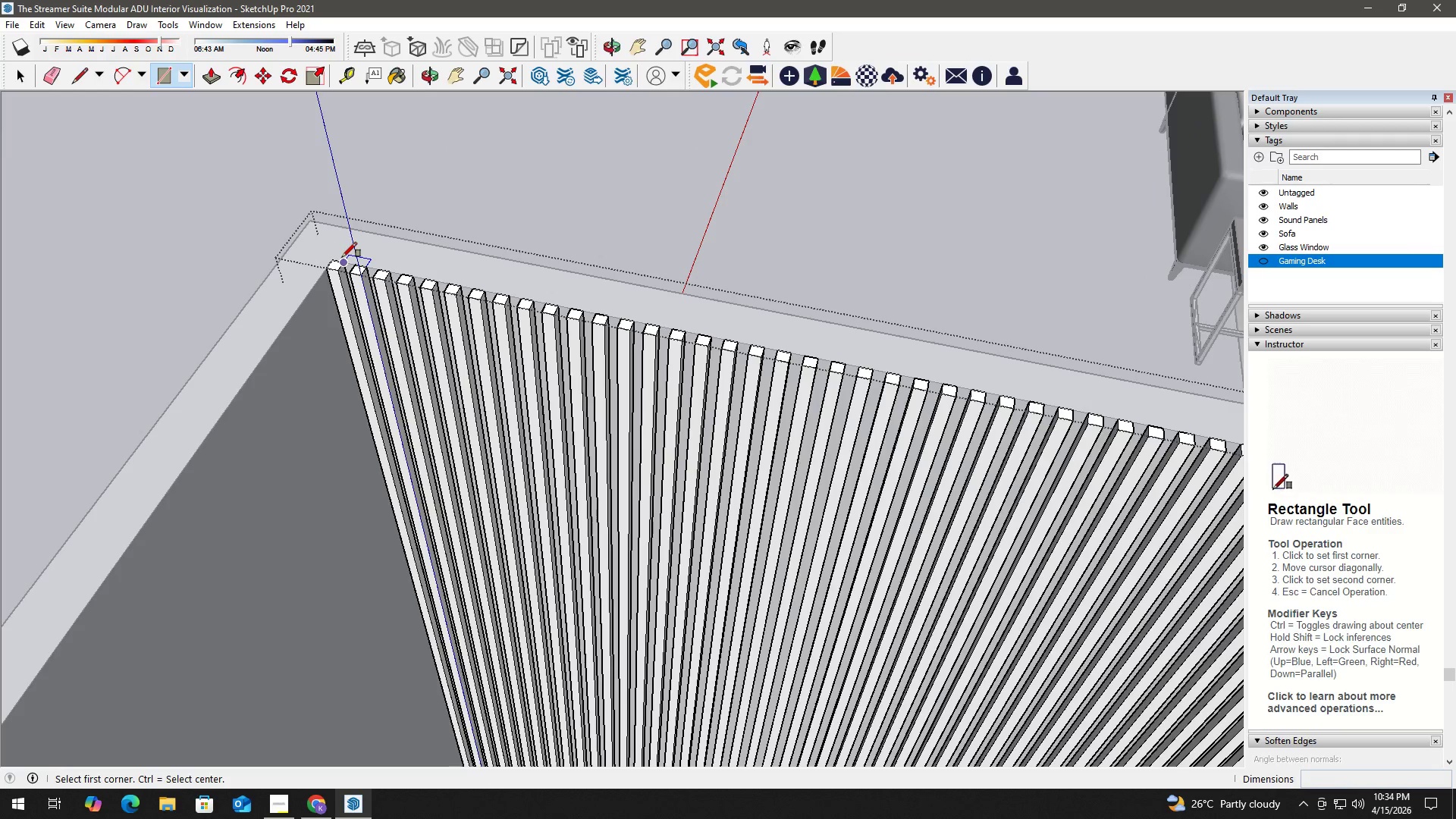 
left_click([333, 257])
 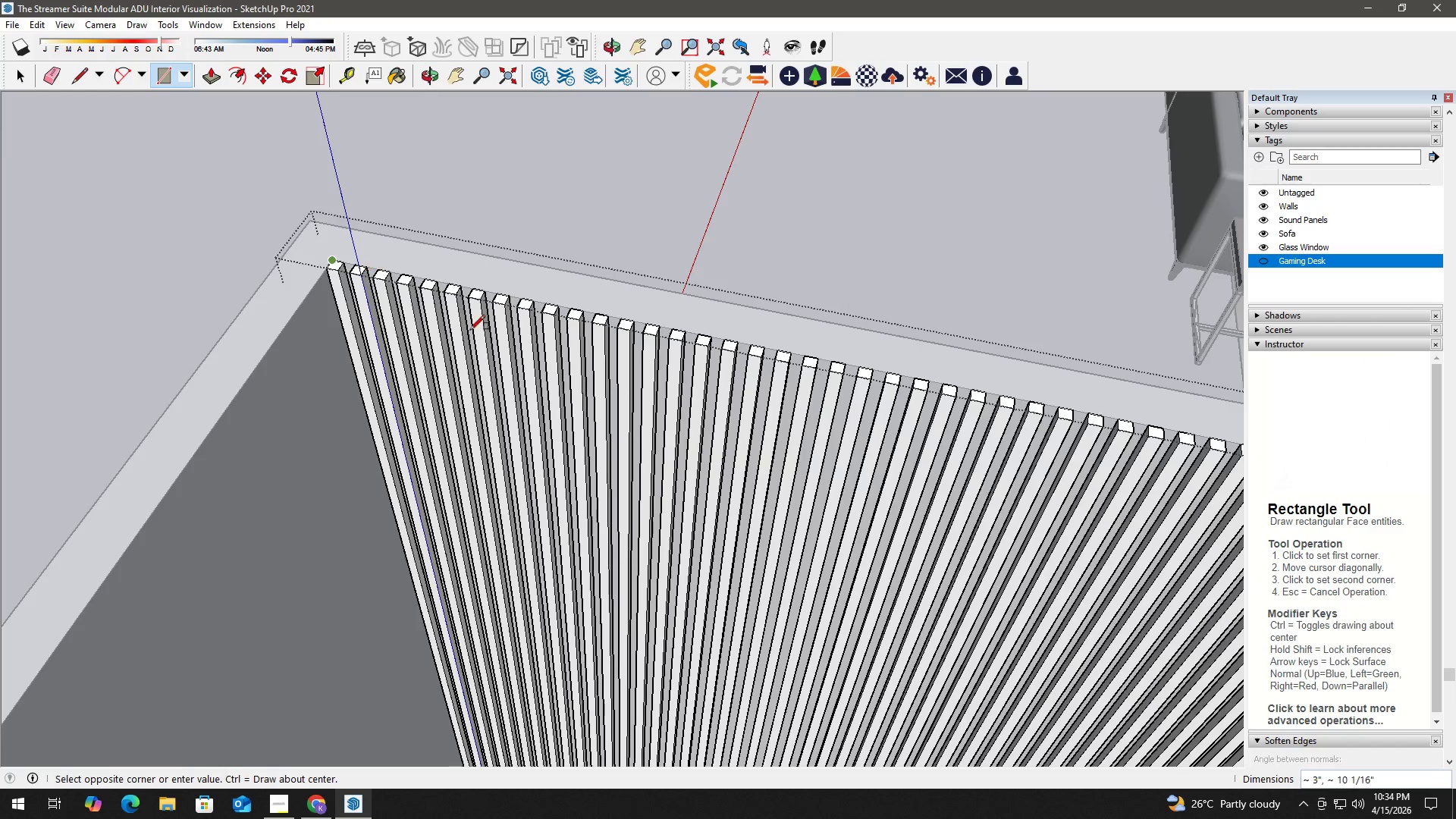 
hold_key(key=ShiftLeft, duration=0.66)
scroll: coordinate [692, 444], scroll_direction: down, amount: 6.0
 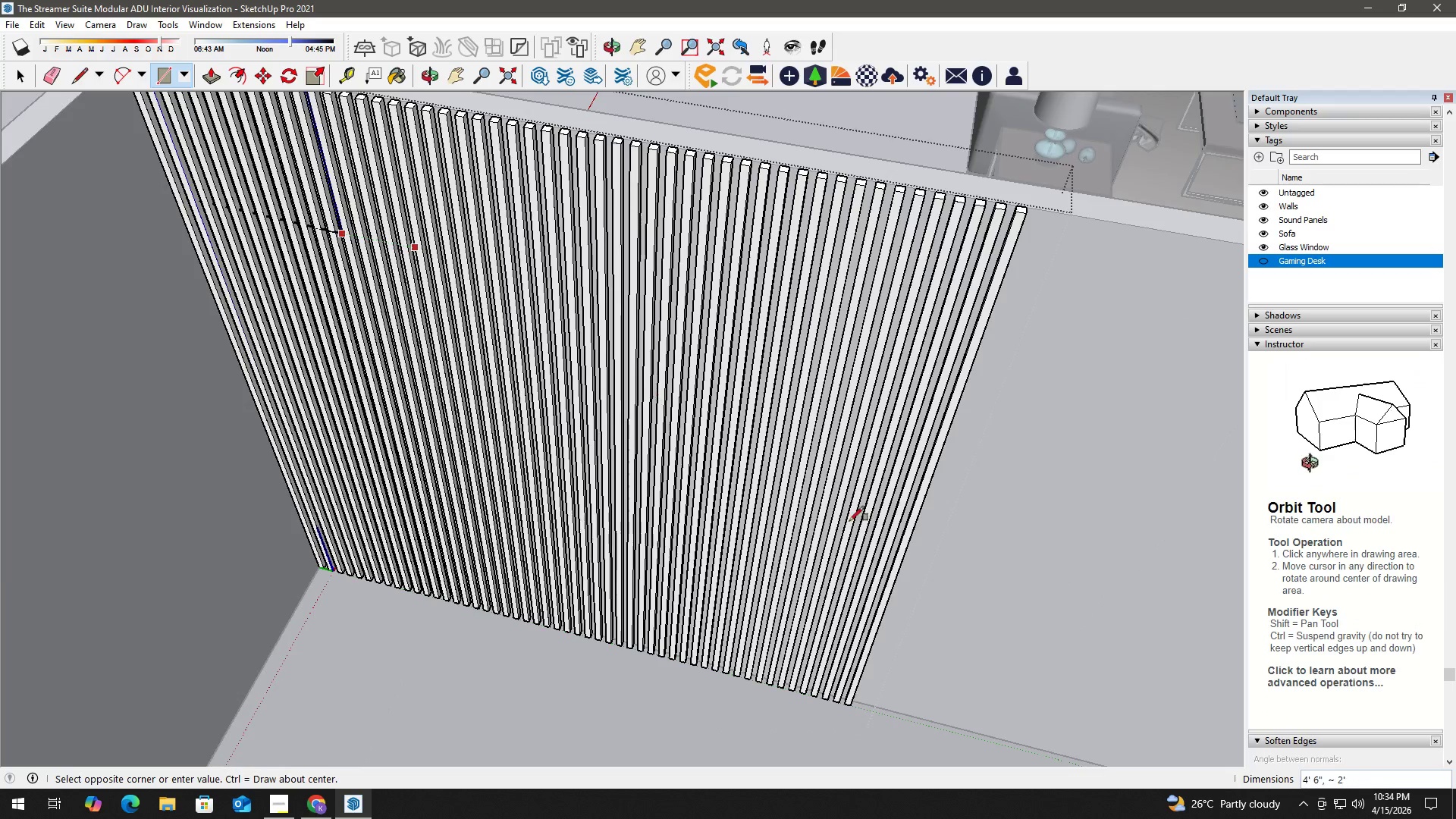 
key(Shift+ShiftLeft)
 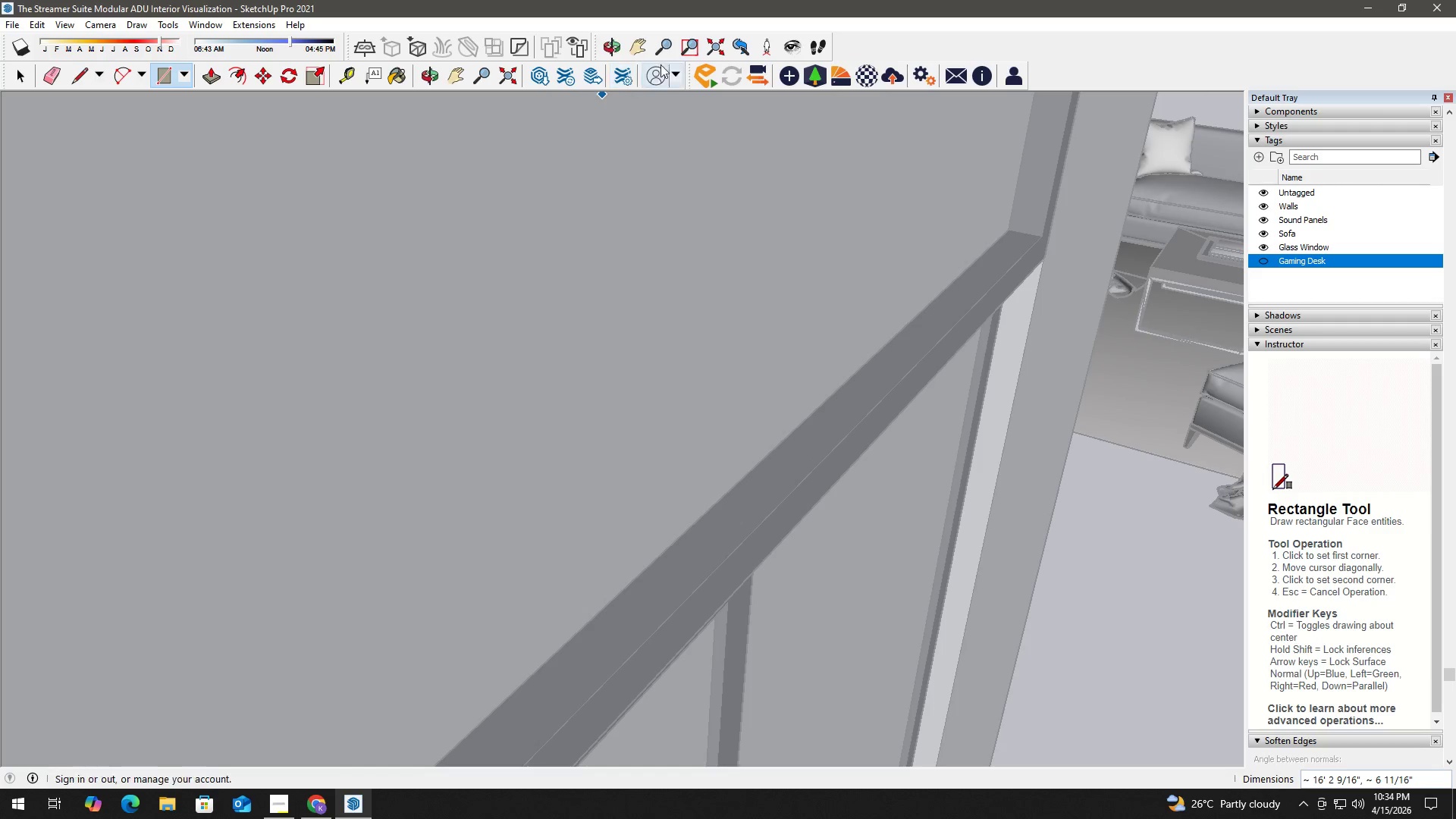 
left_click([720, 50])
 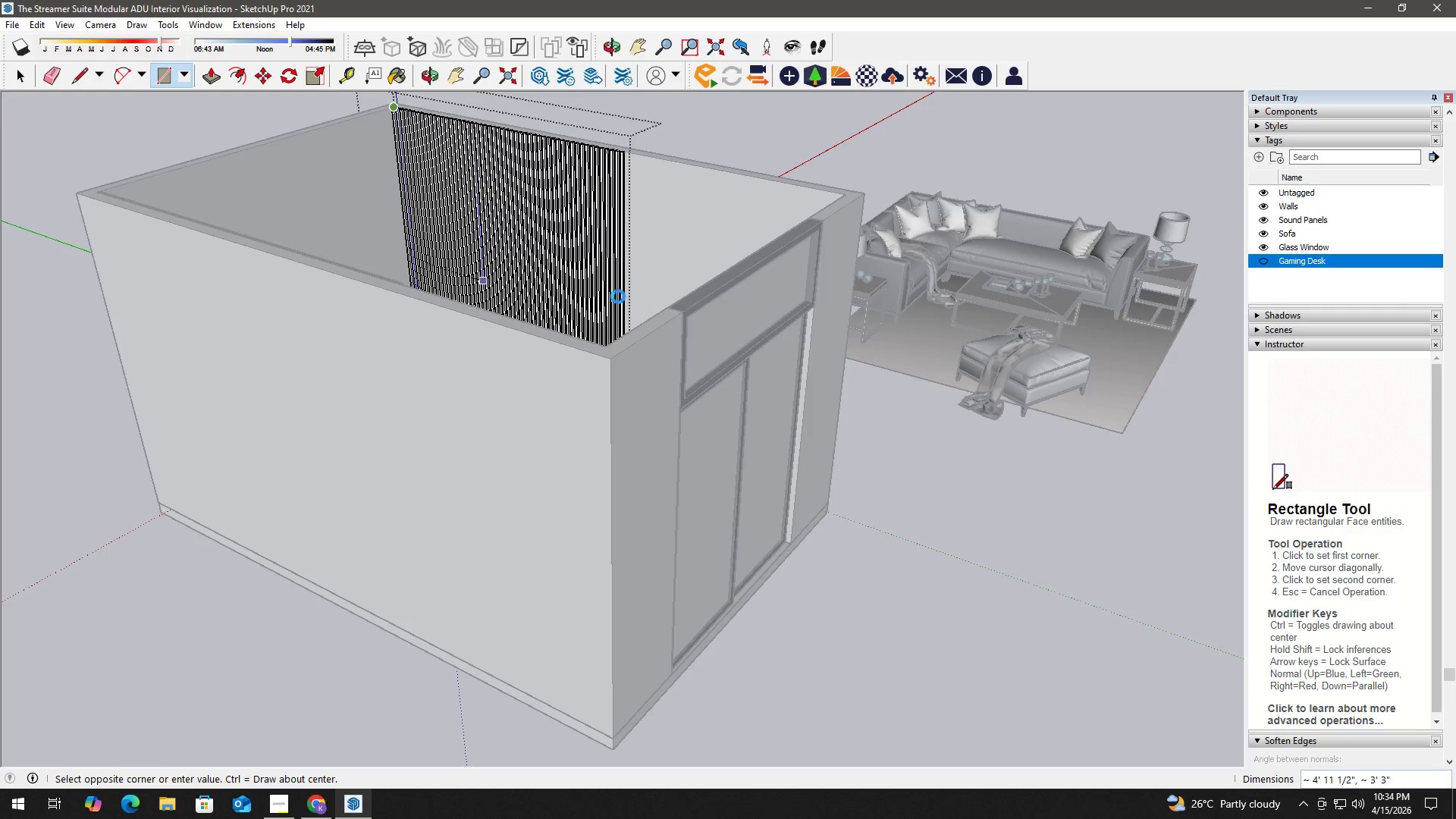 
scroll: coordinate [629, 549], scroll_direction: up, amount: 19.0
 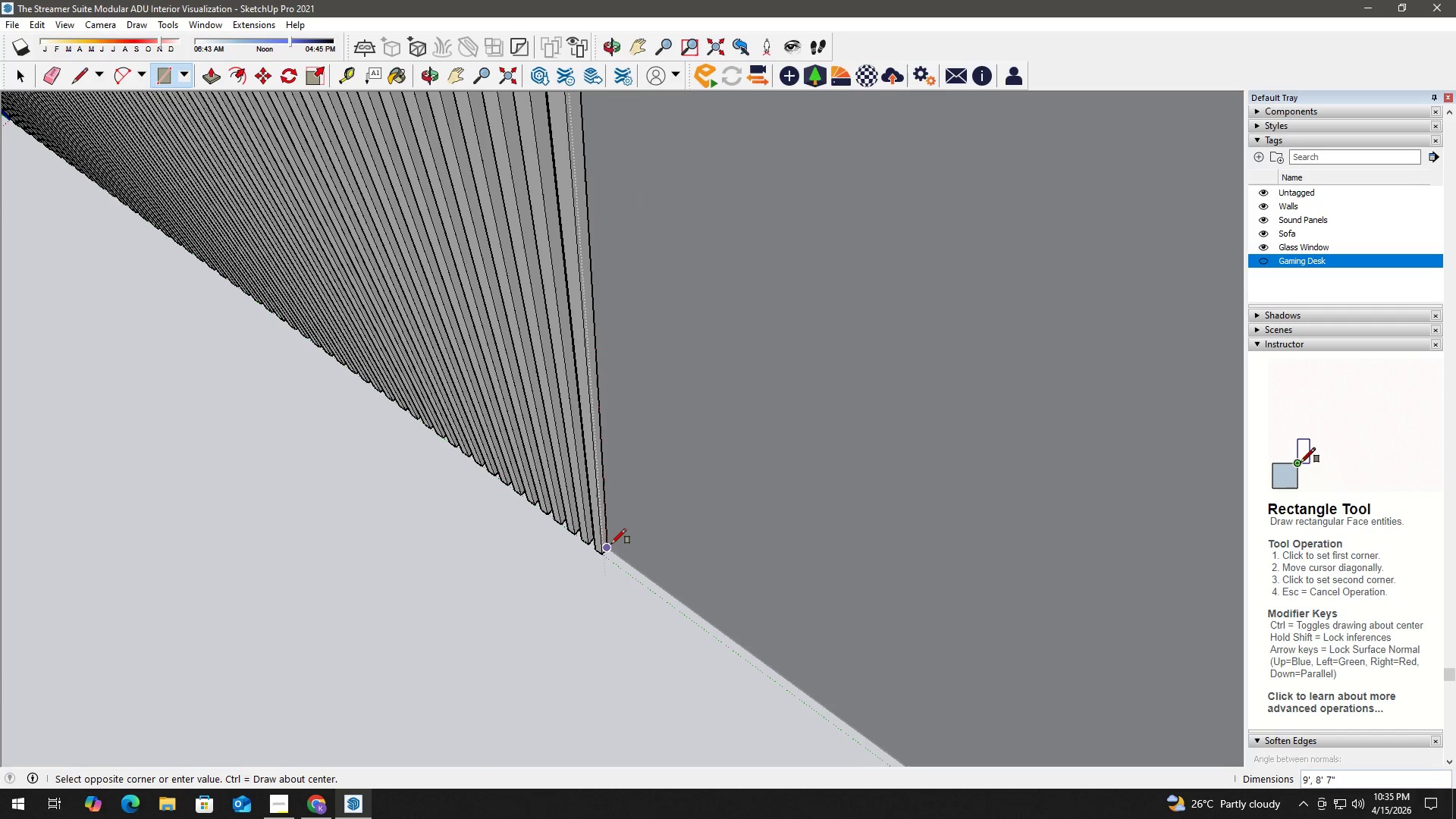 
left_click([606, 546])
 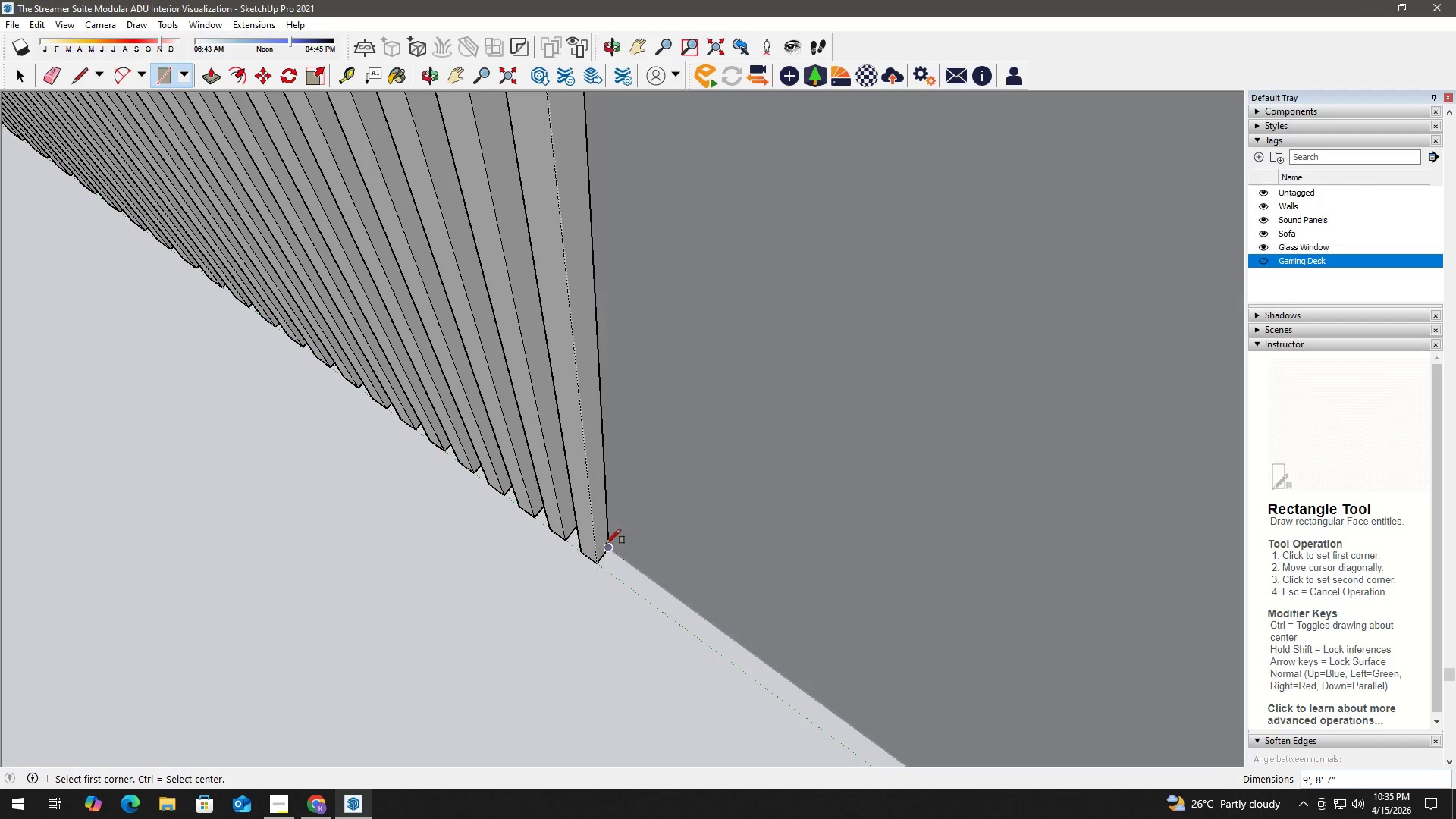 
scroll: coordinate [606, 548], scroll_direction: up, amount: 8.0
 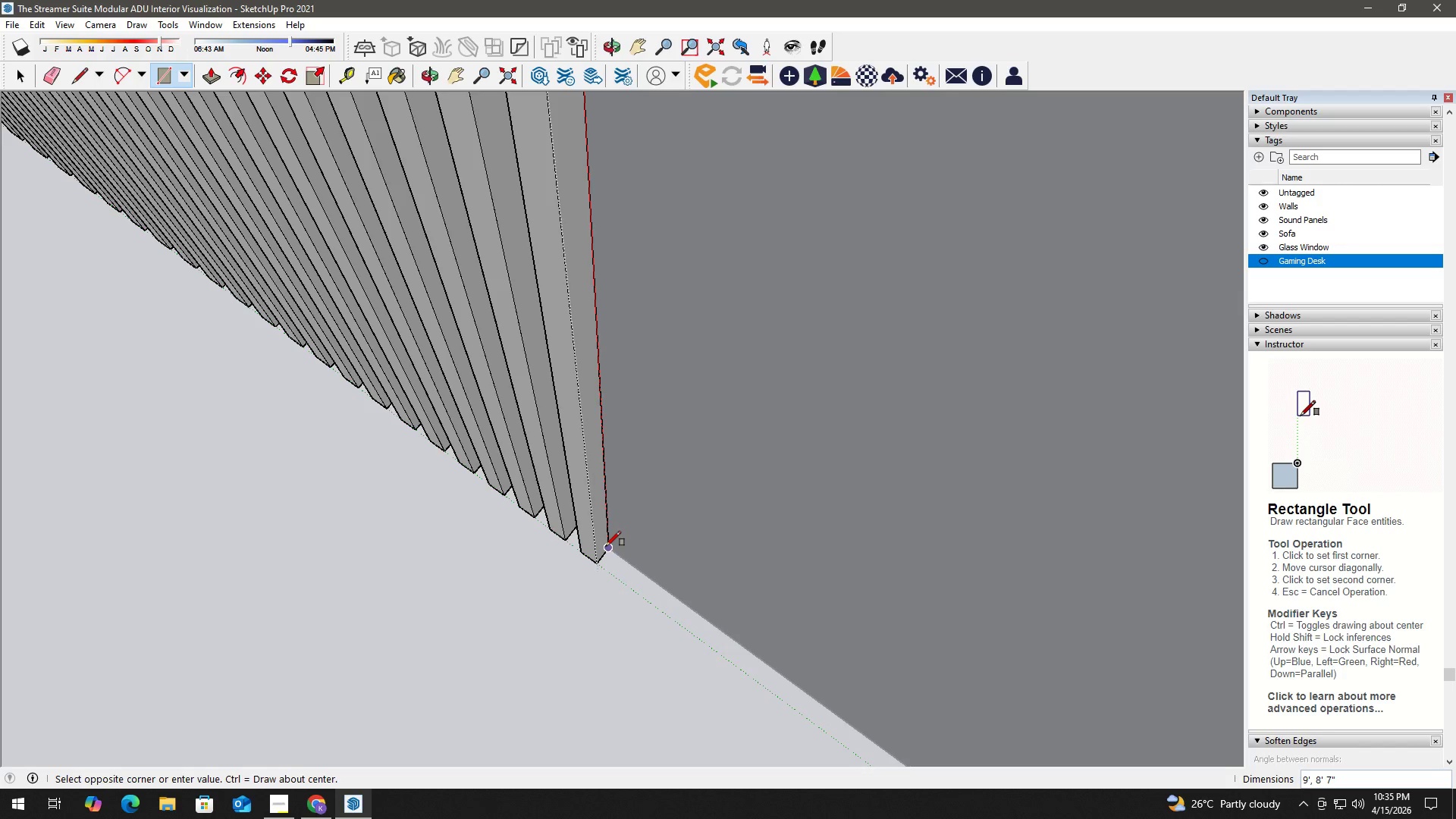 
key(Space)
 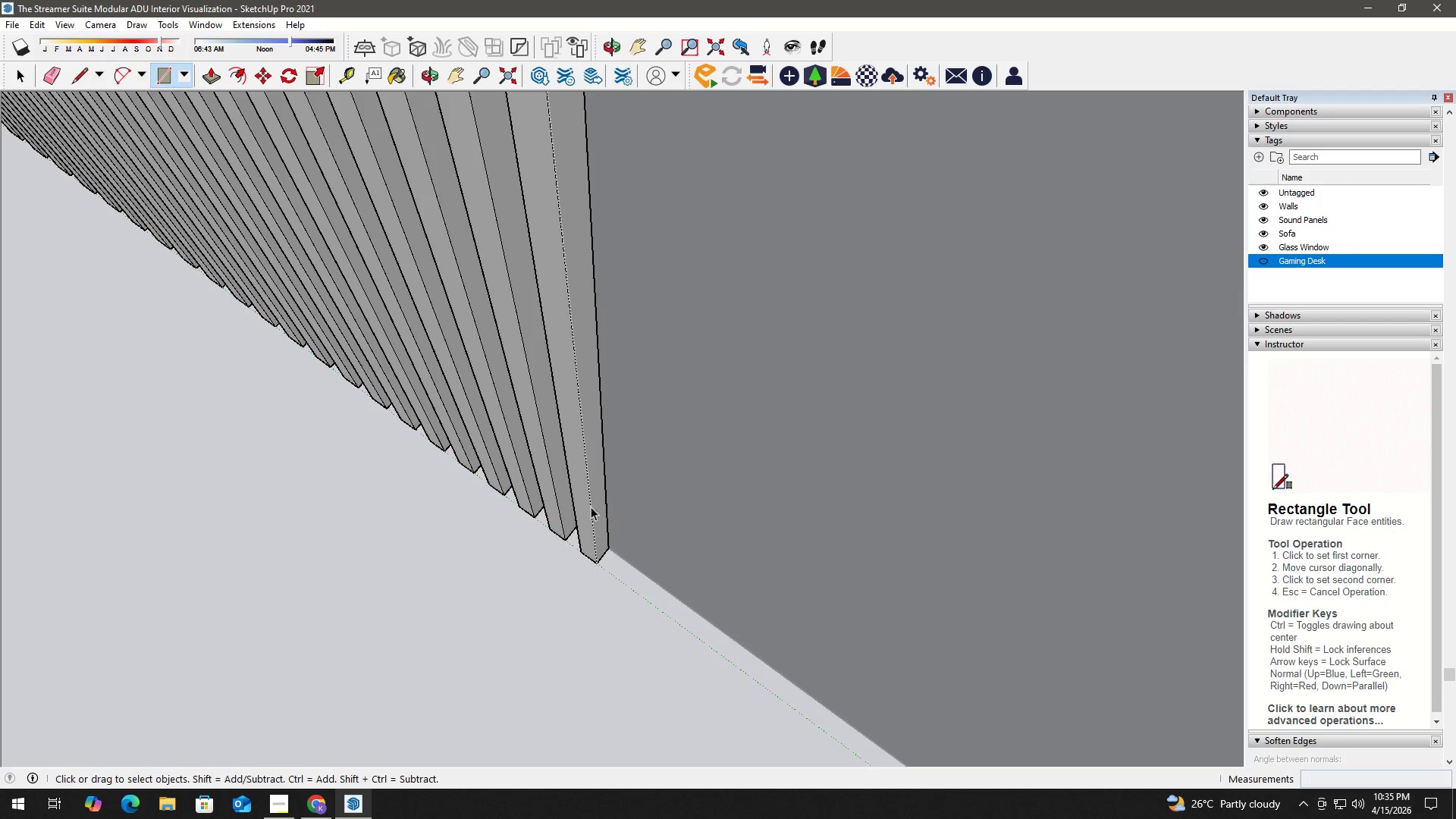 
key(Escape)
 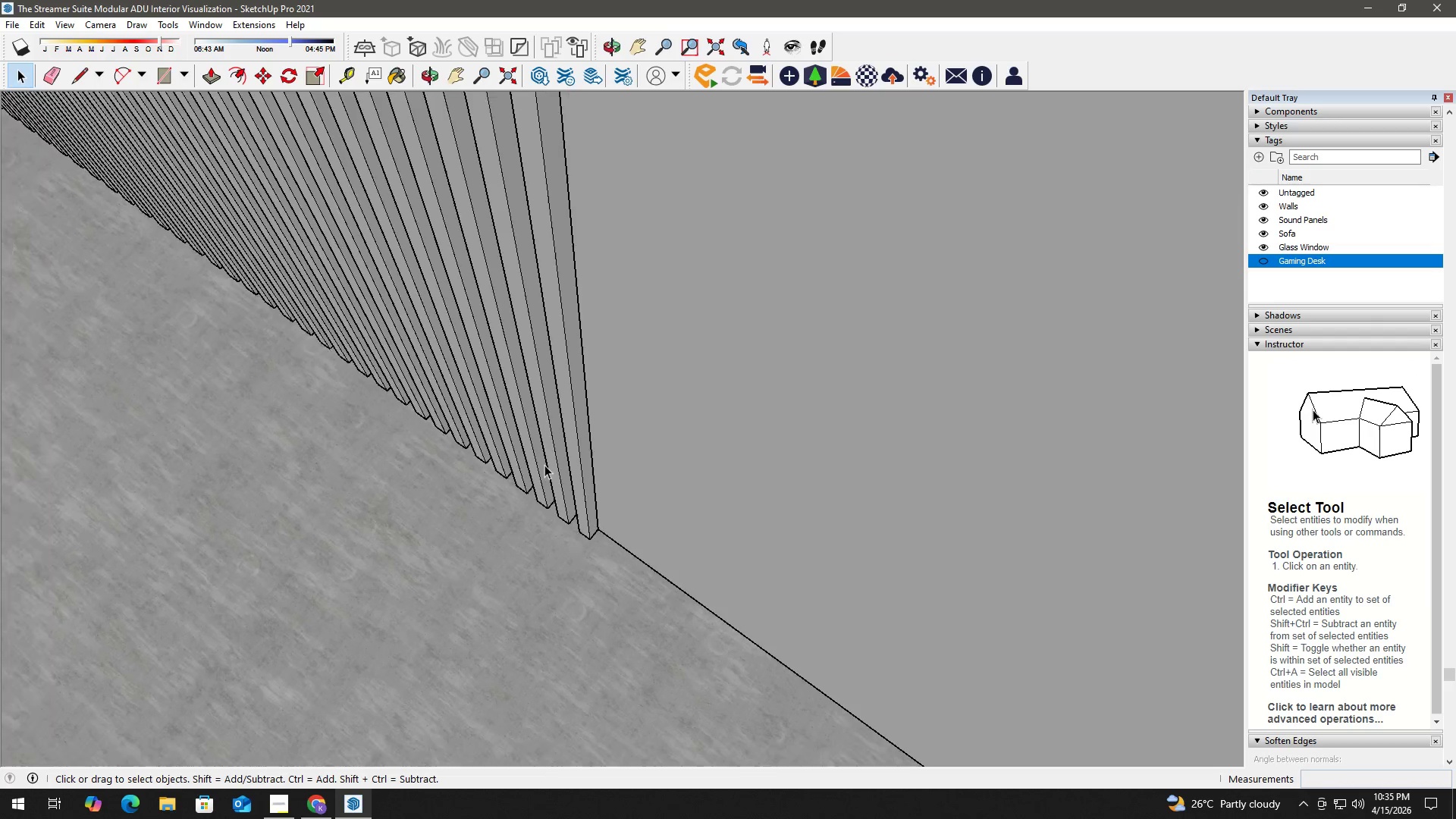 
key(Escape)
 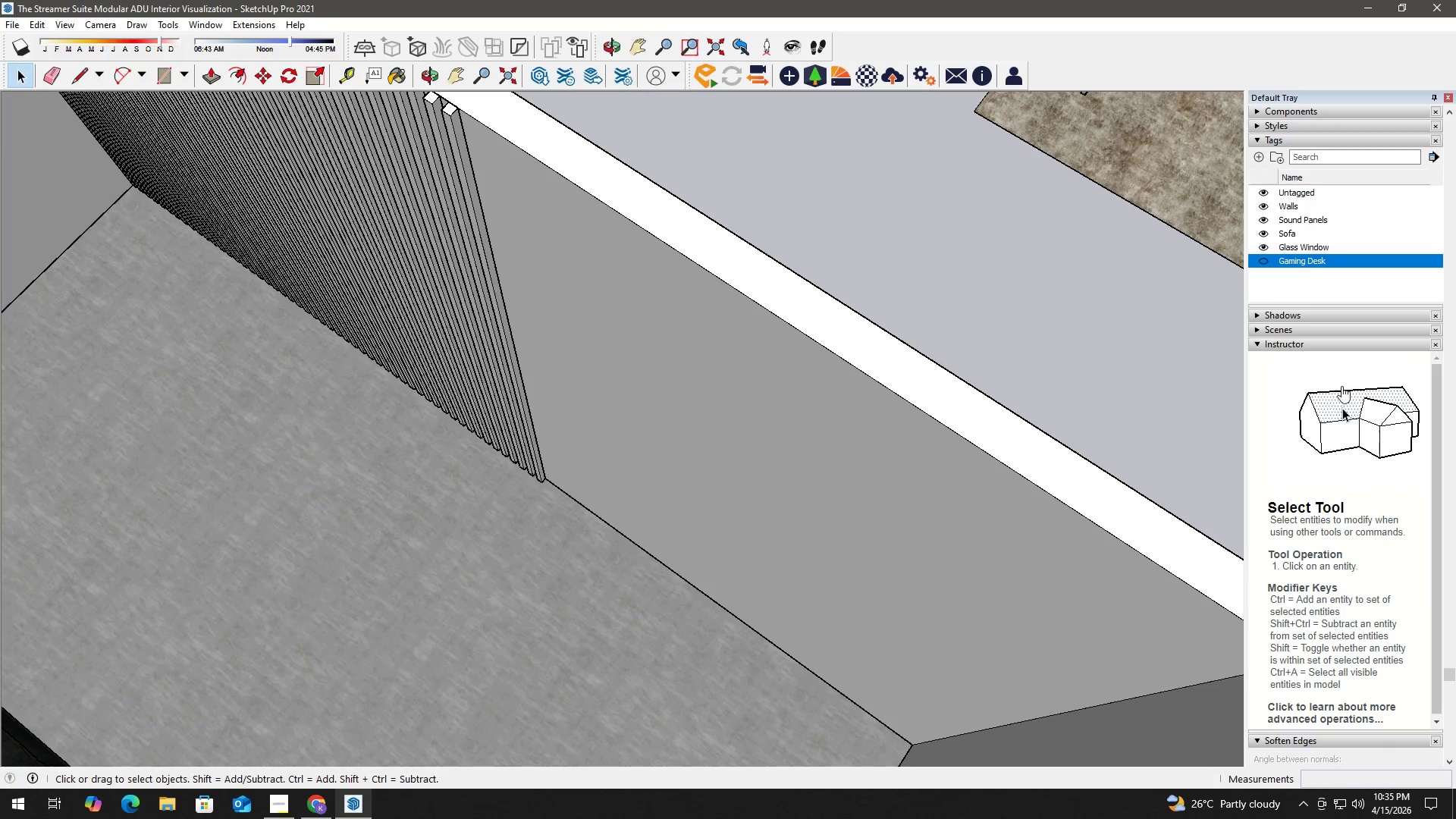 
scroll: coordinate [490, 432], scroll_direction: down, amount: 15.0
 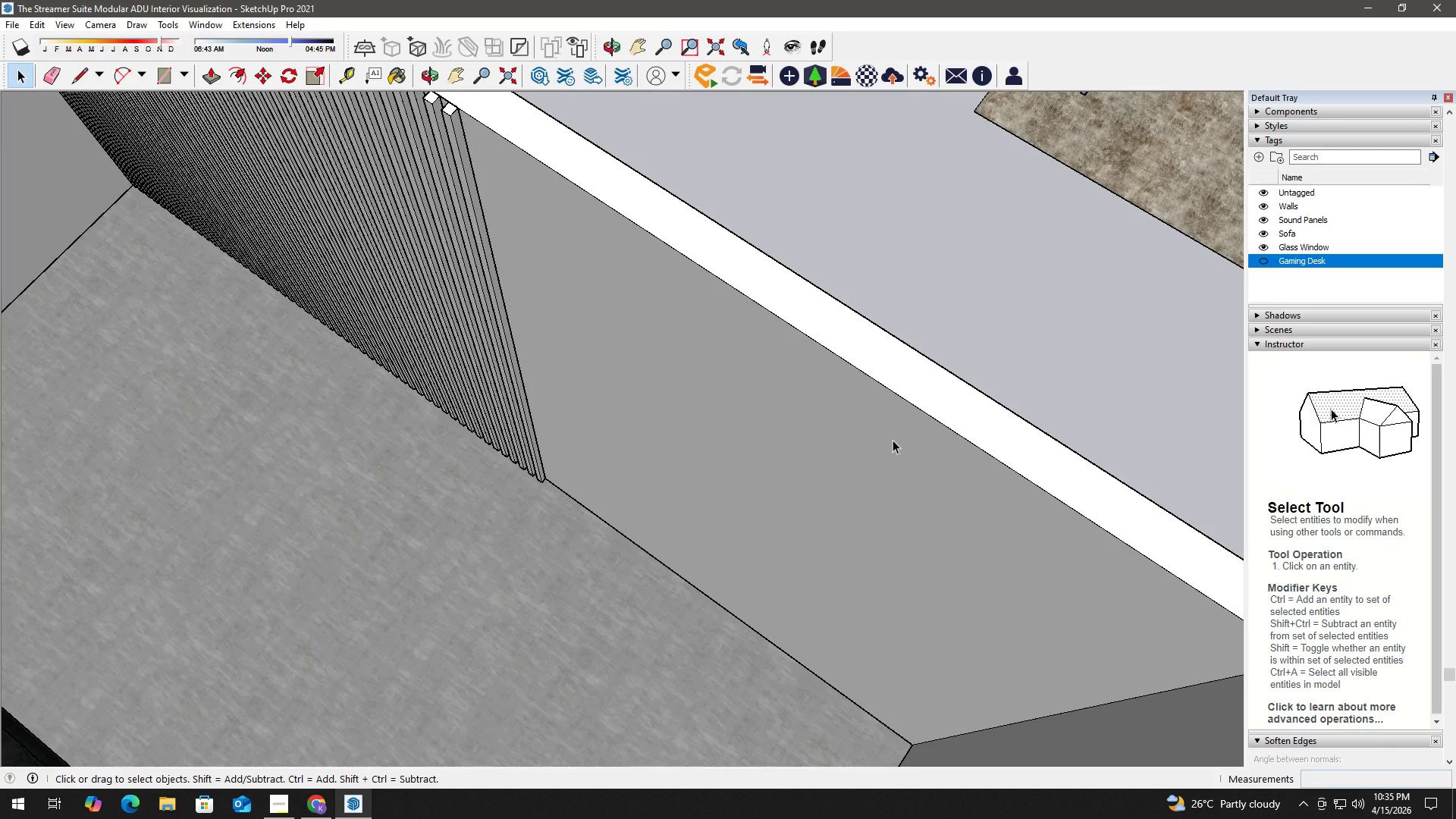 
left_click([1267, 259])
 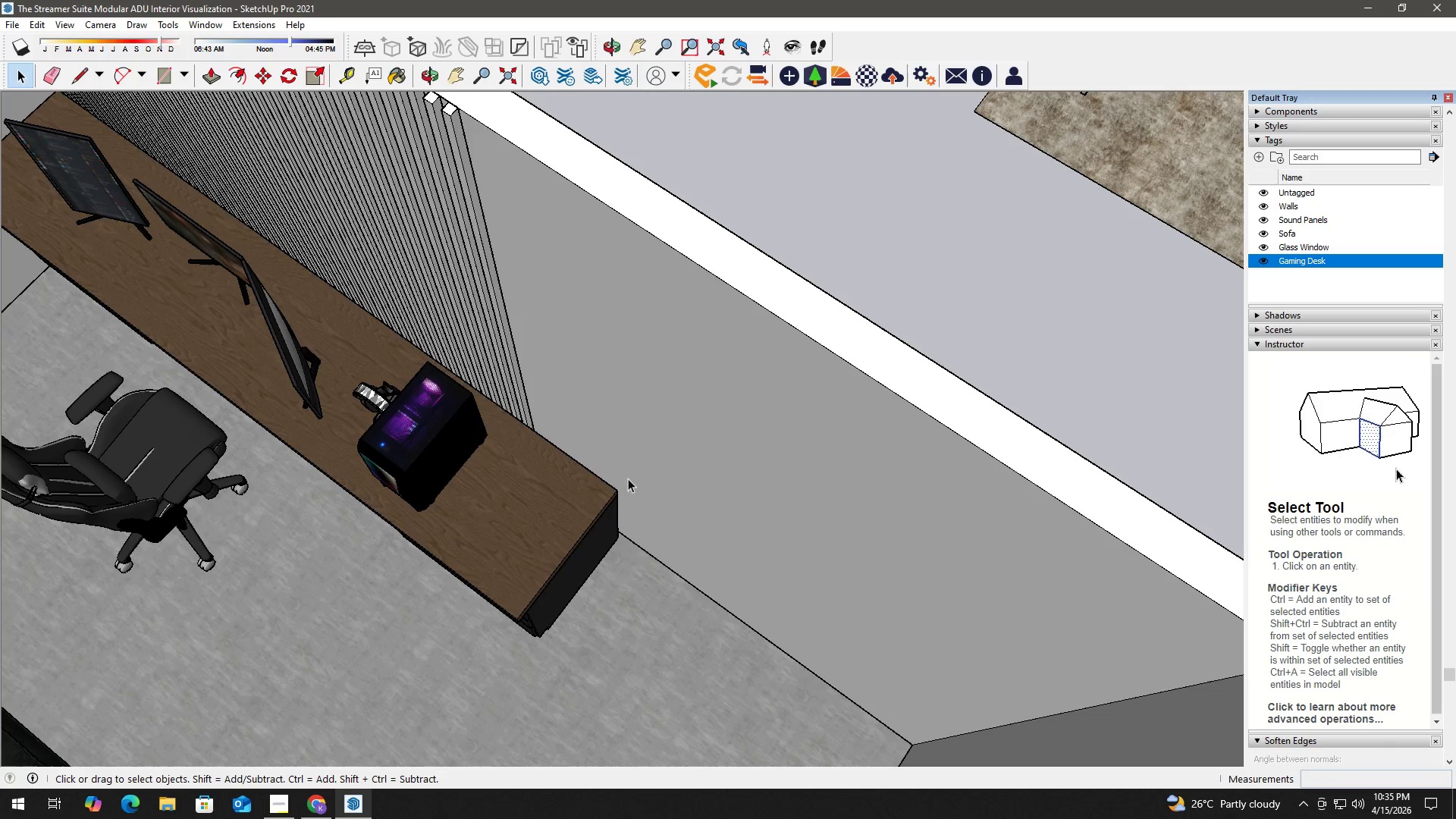 
double_click([550, 481])
 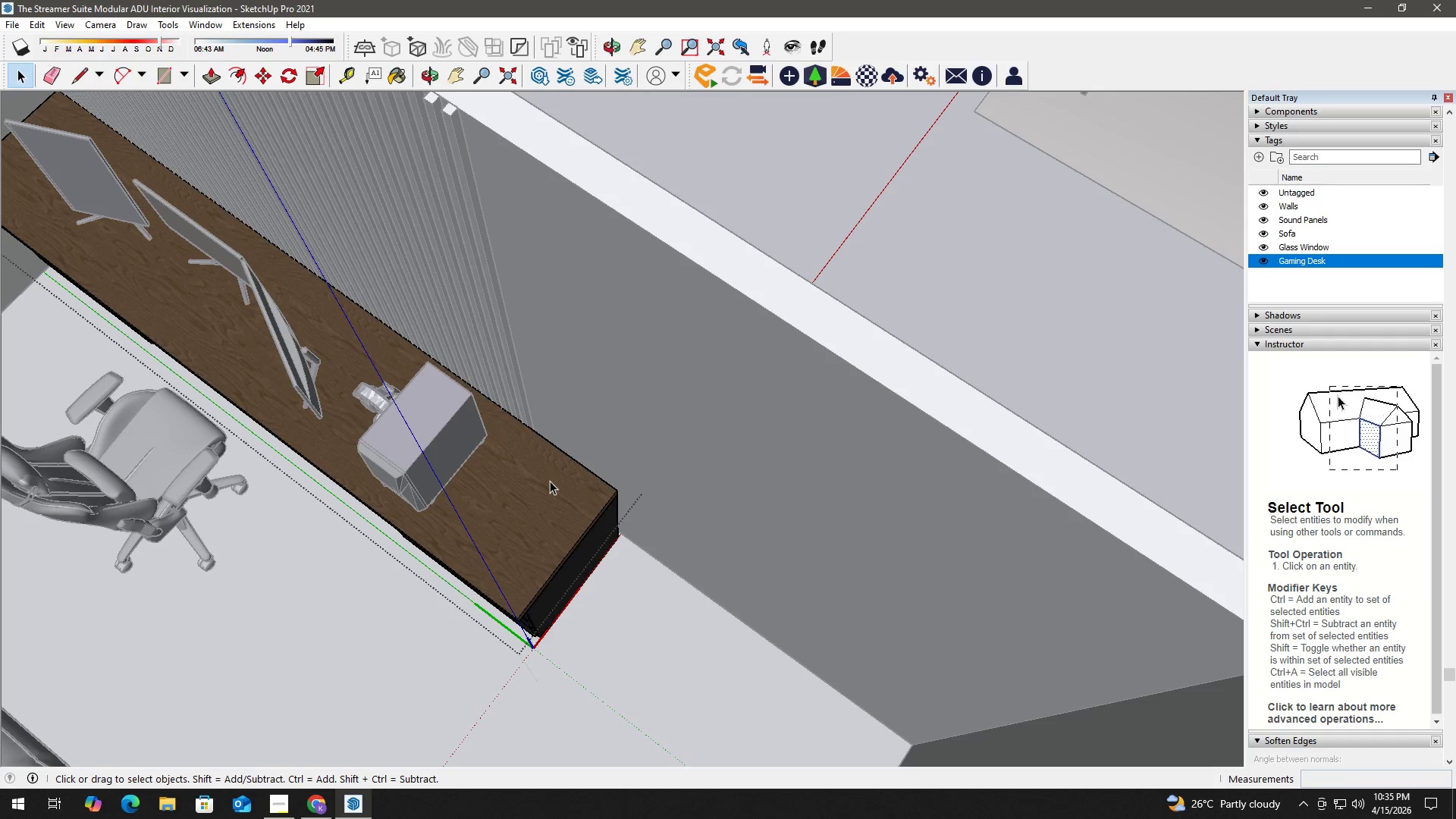 
key(B)
 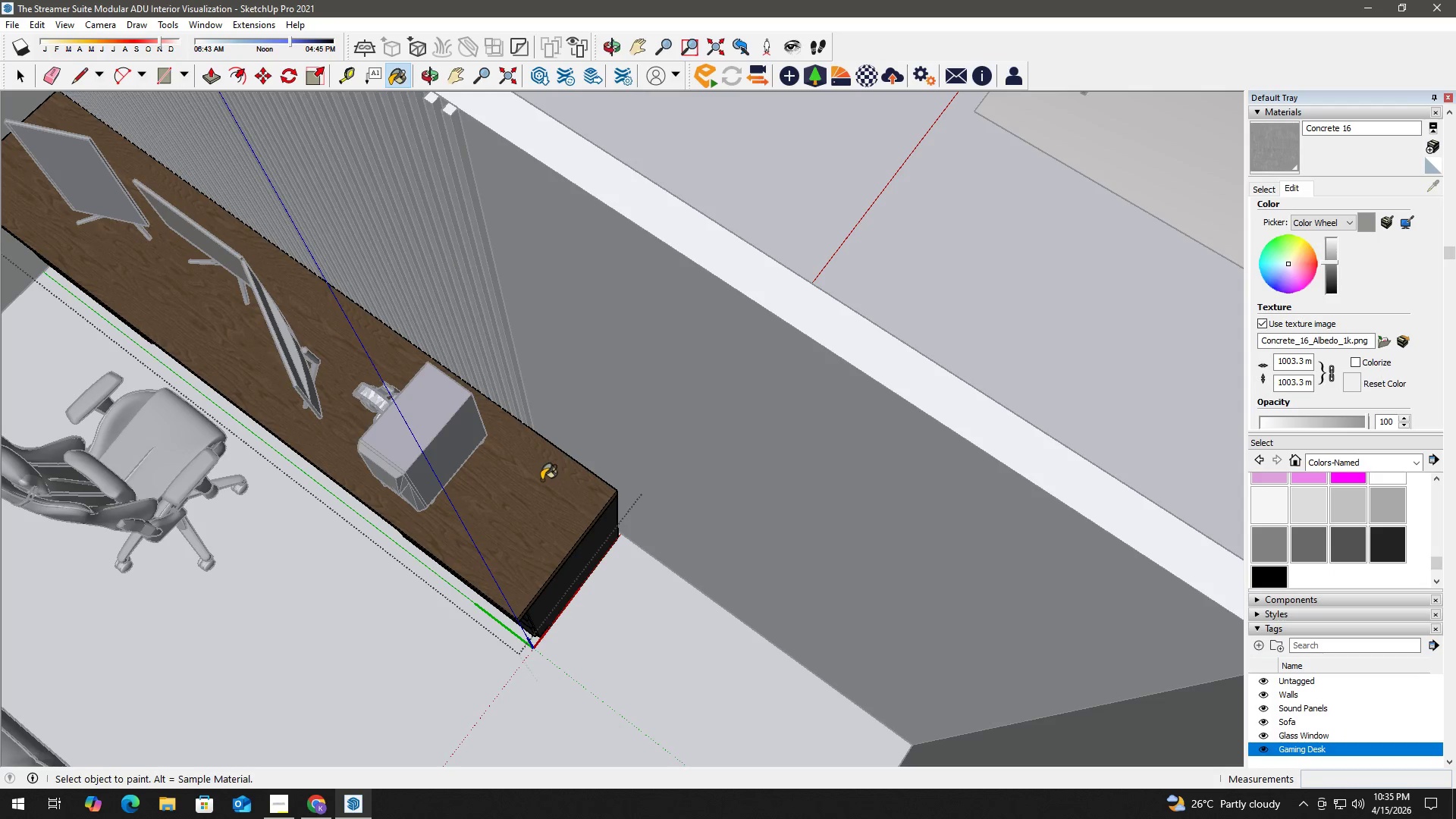 
key(Alt+AltLeft)
 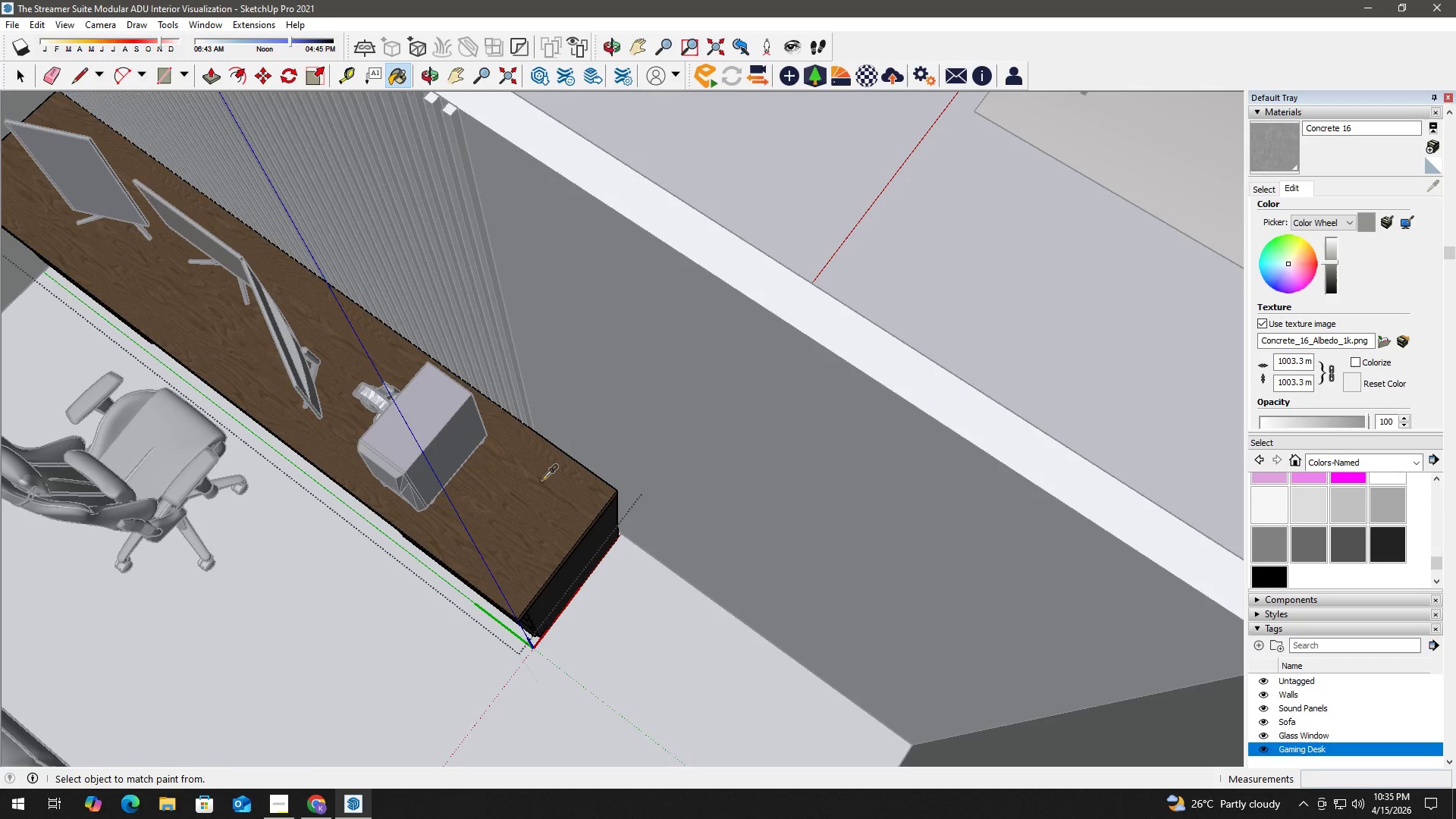 
left_click([541, 480])
 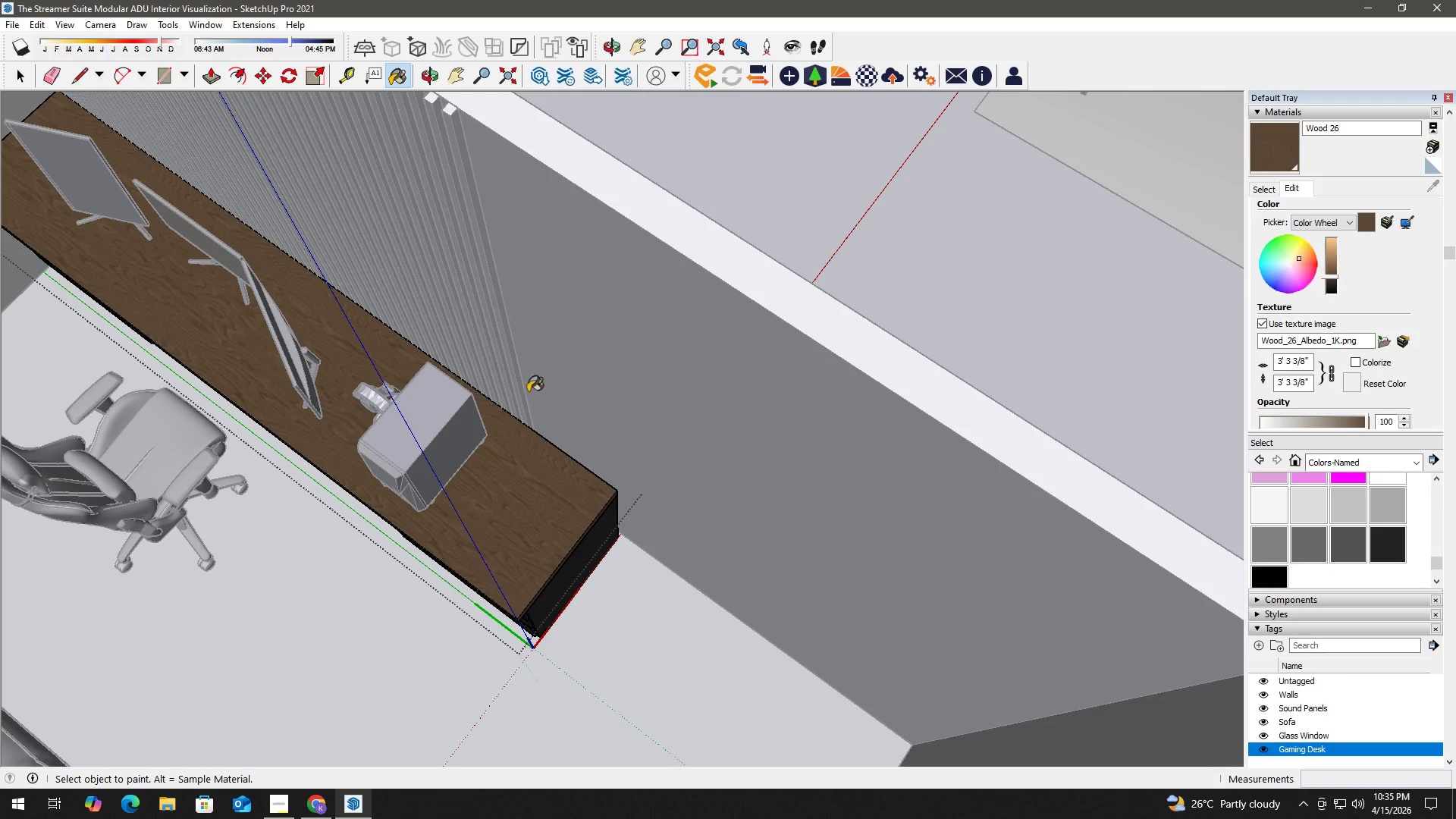 
key(Space)
 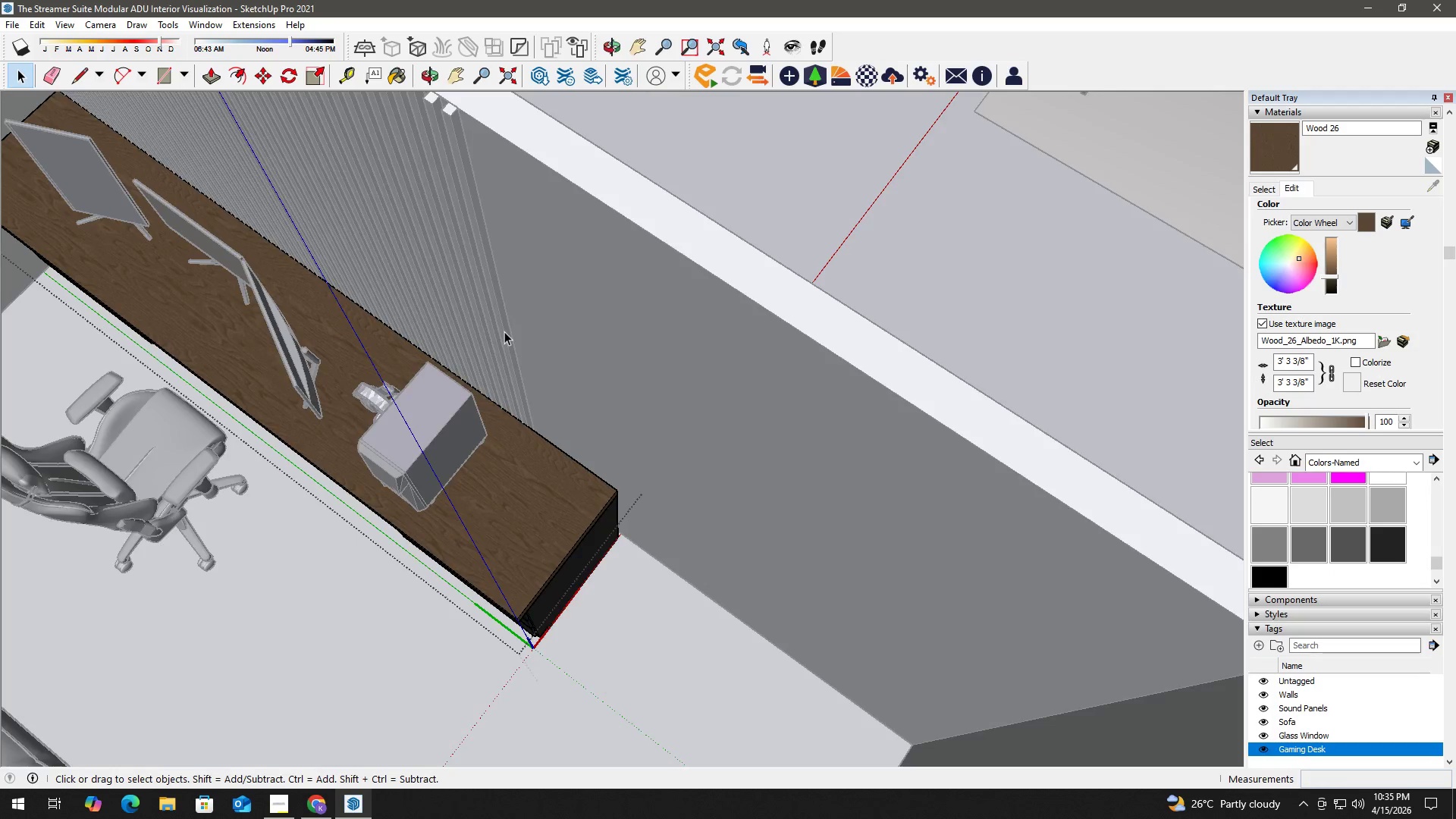 
double_click([504, 331])
 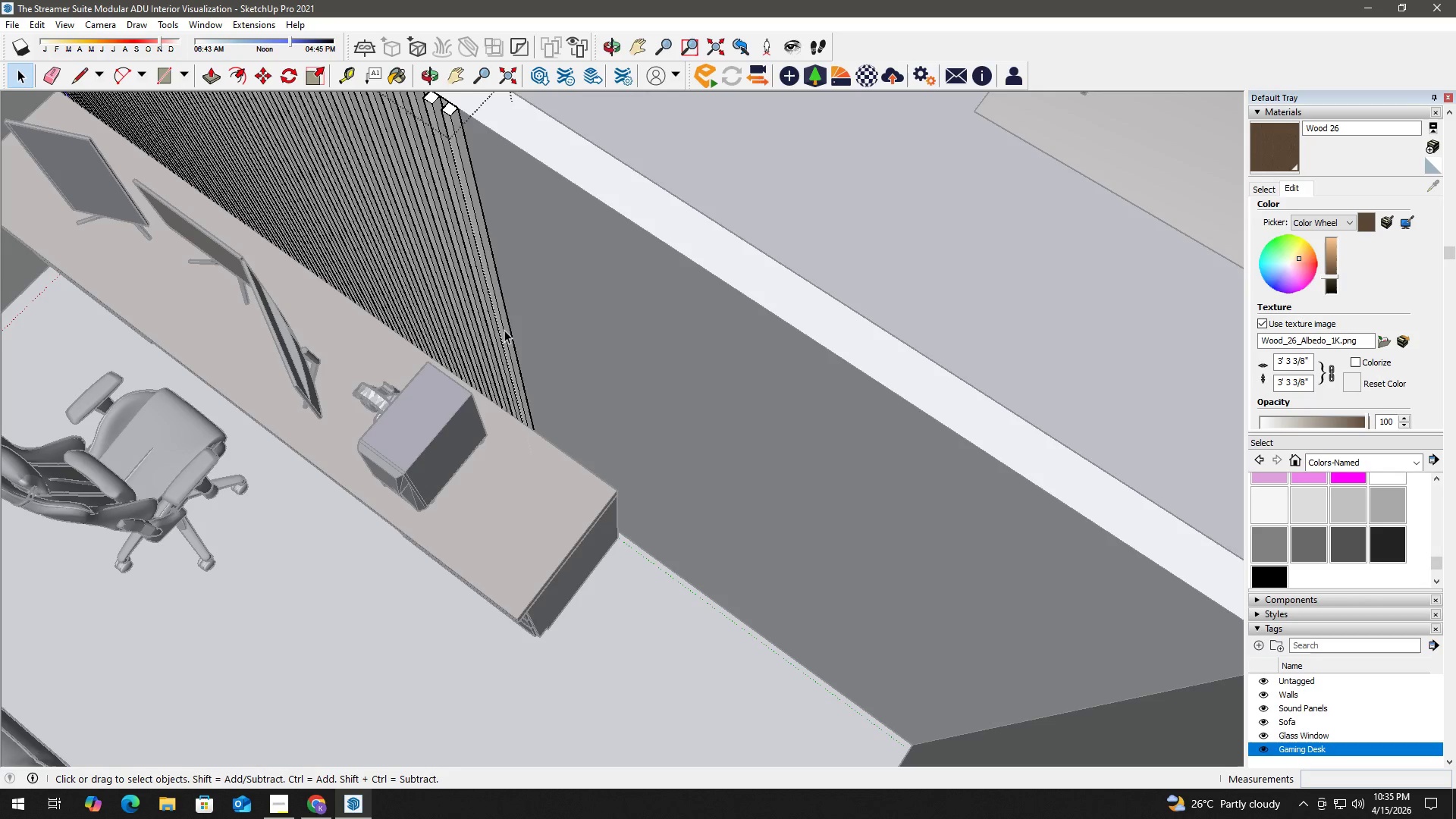 
triple_click([504, 330])
 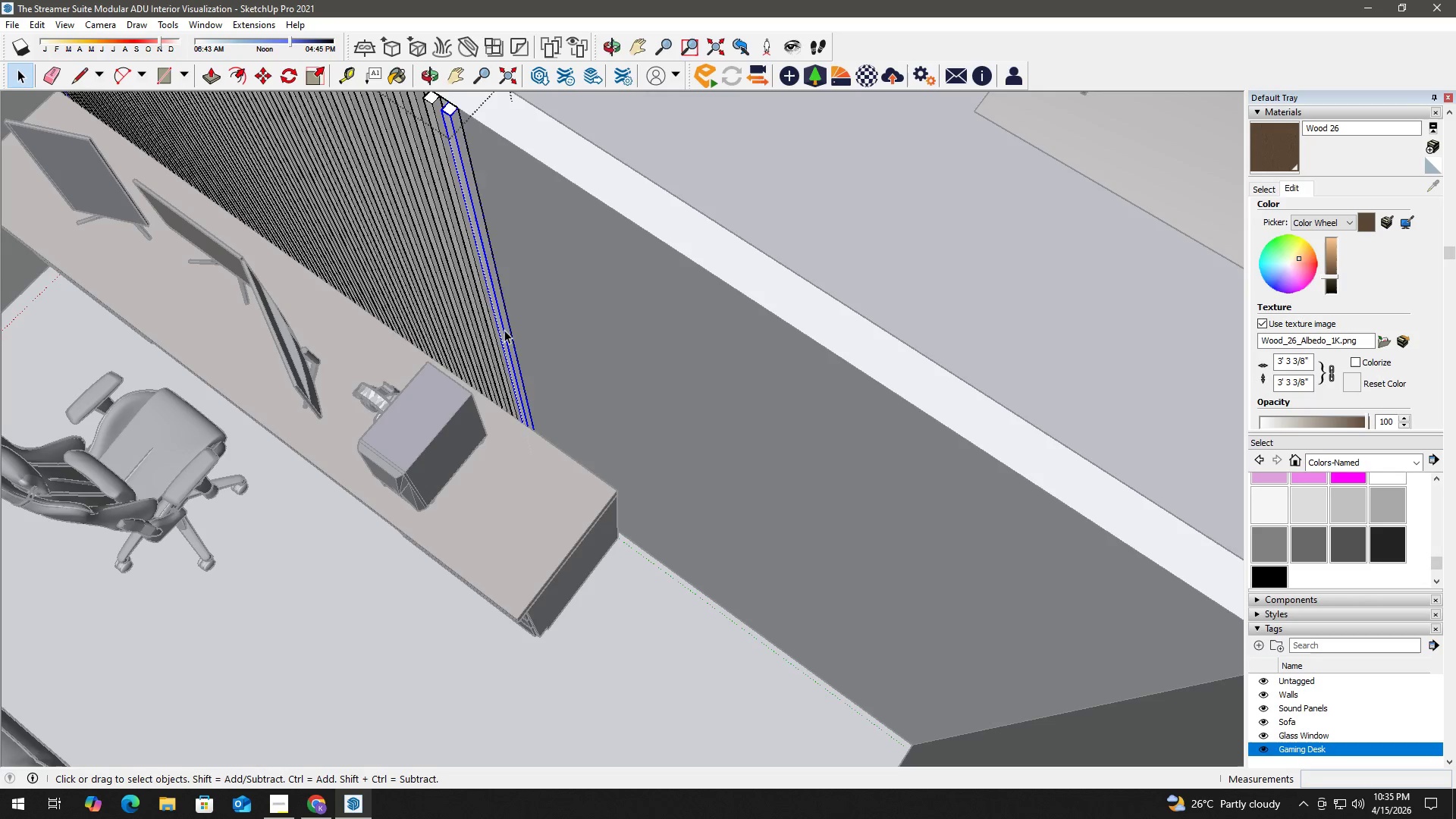 
triple_click([504, 330])
 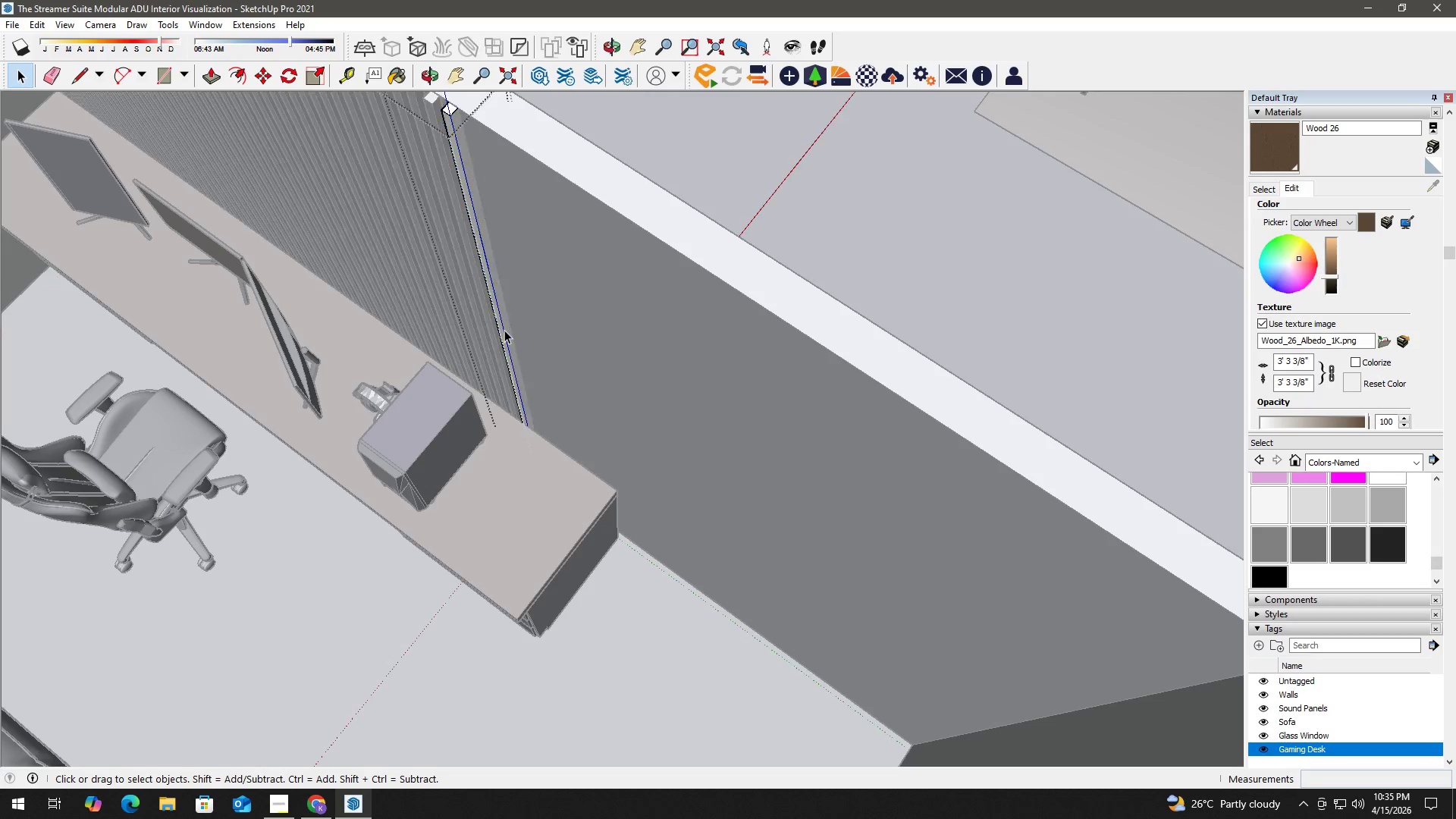 
triple_click([504, 330])
 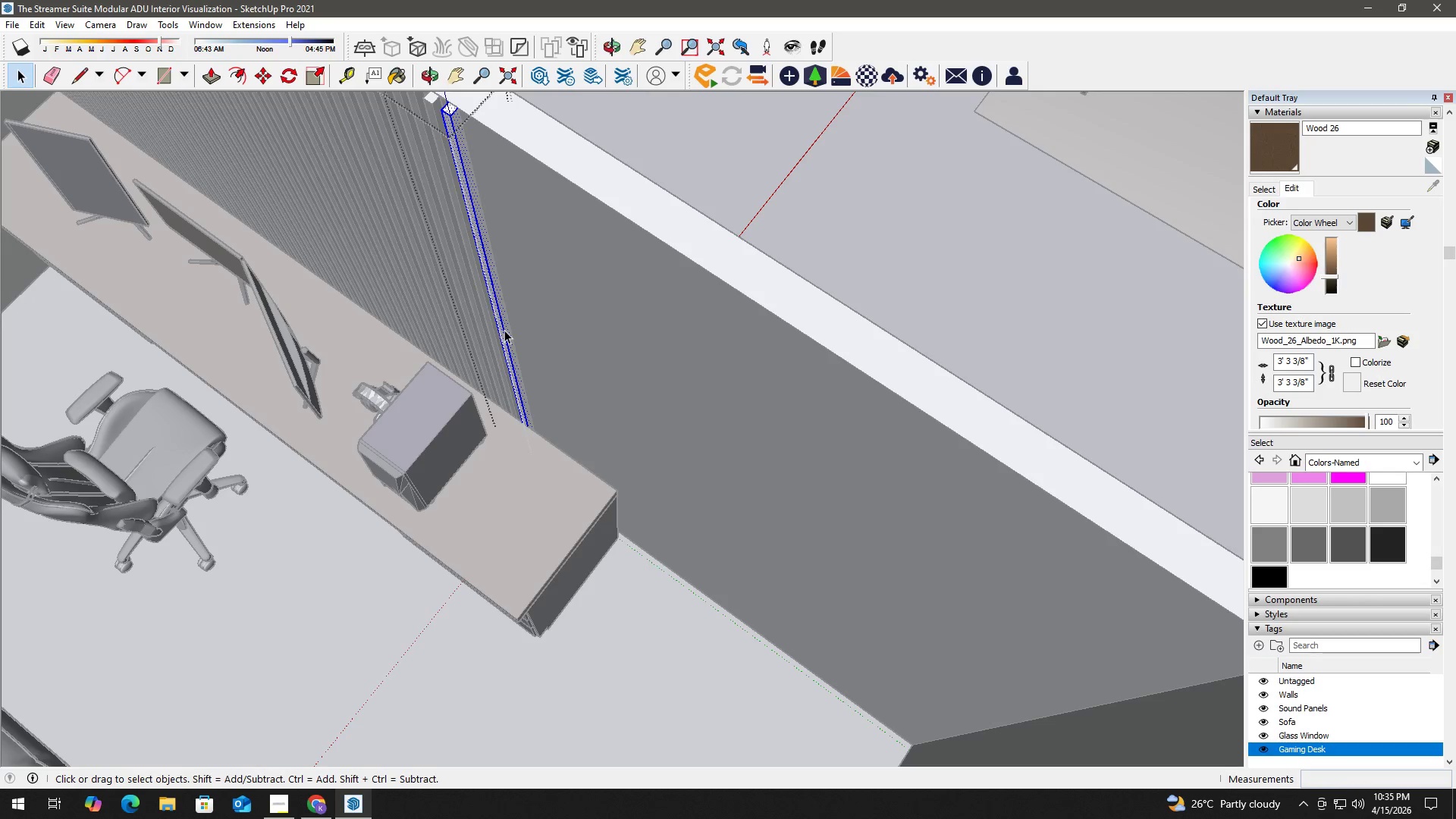 
triple_click([504, 330])
 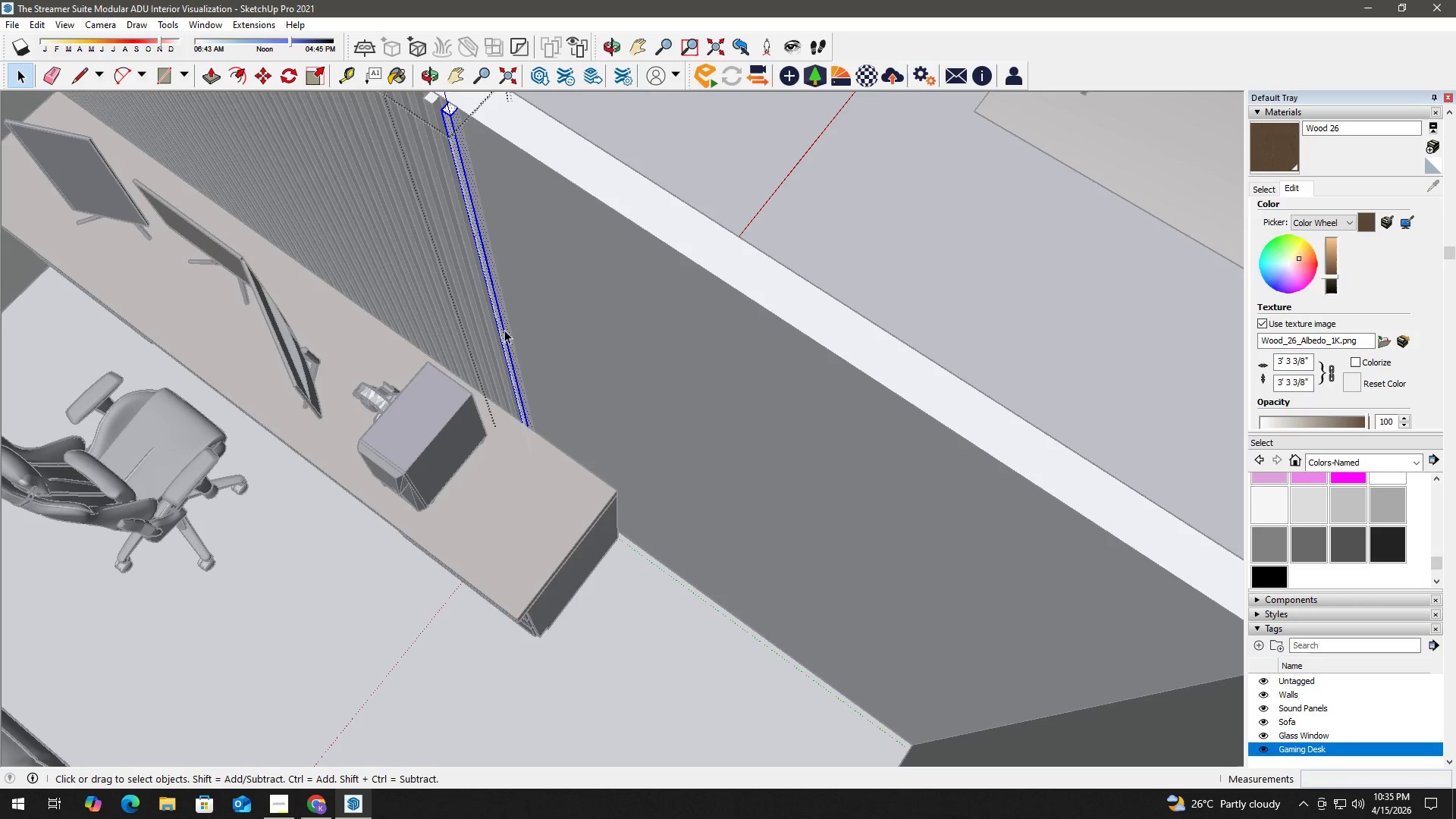 
triple_click([504, 330])
 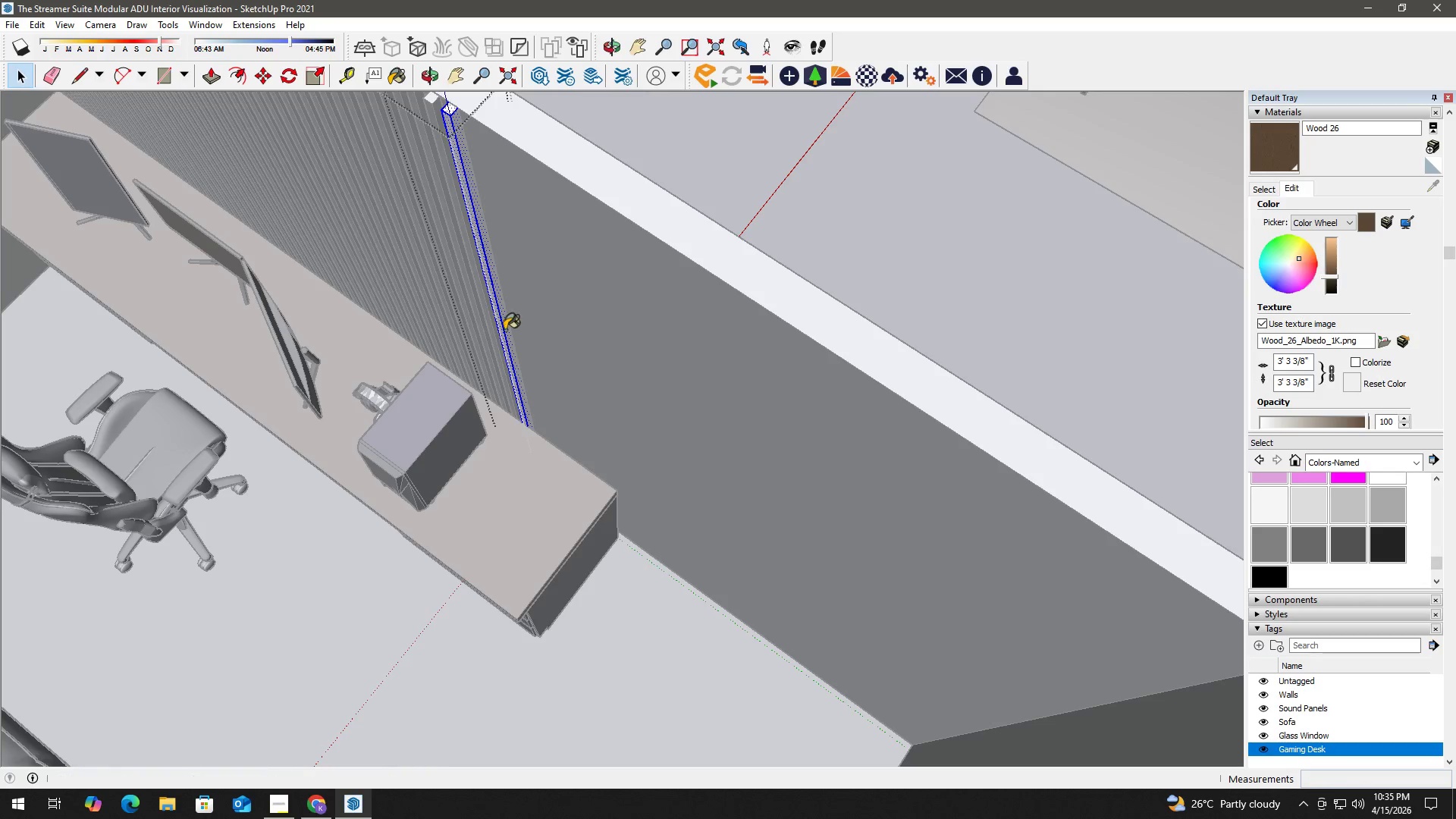 
key(B)
 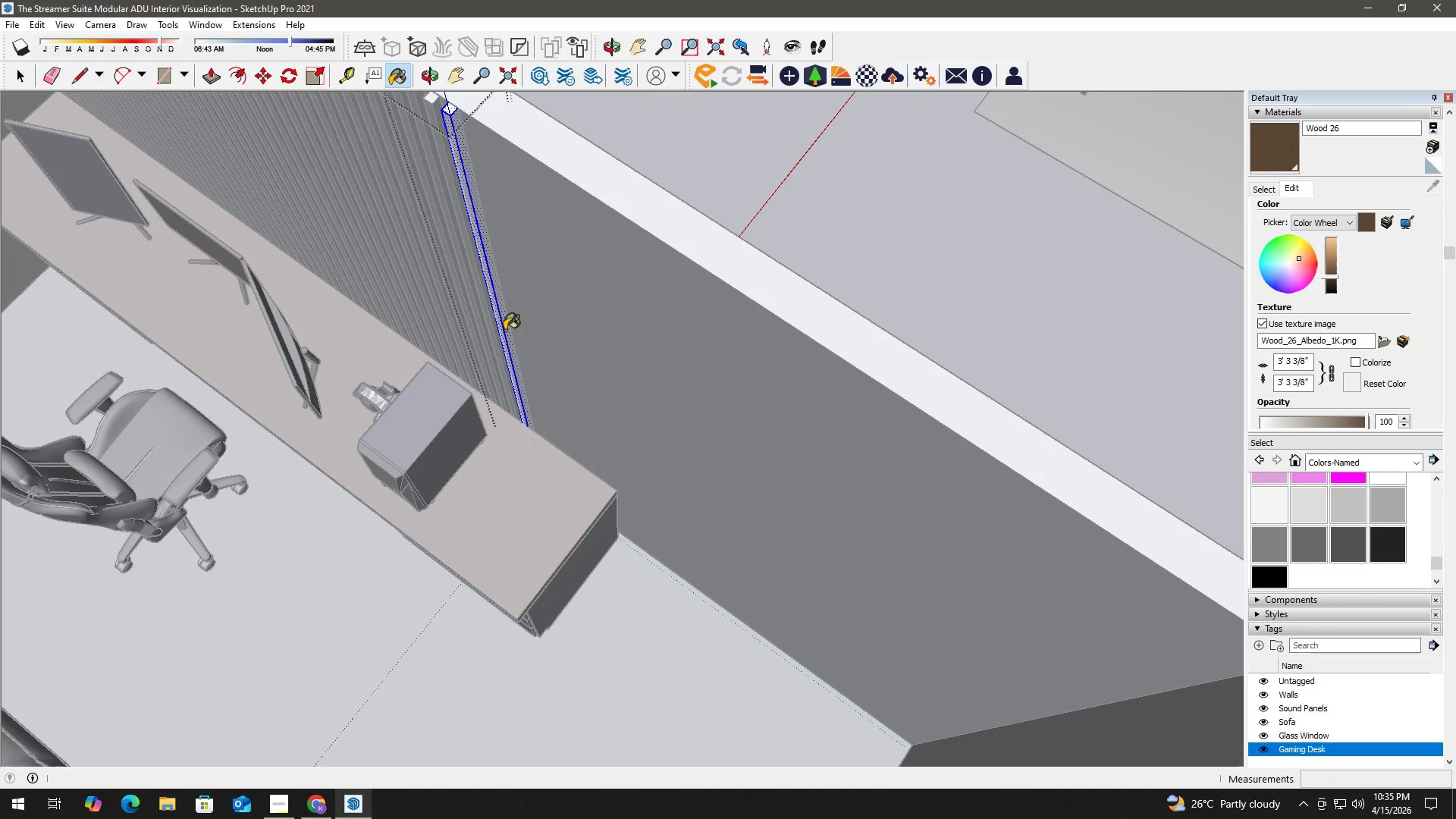 
triple_click([504, 330])
 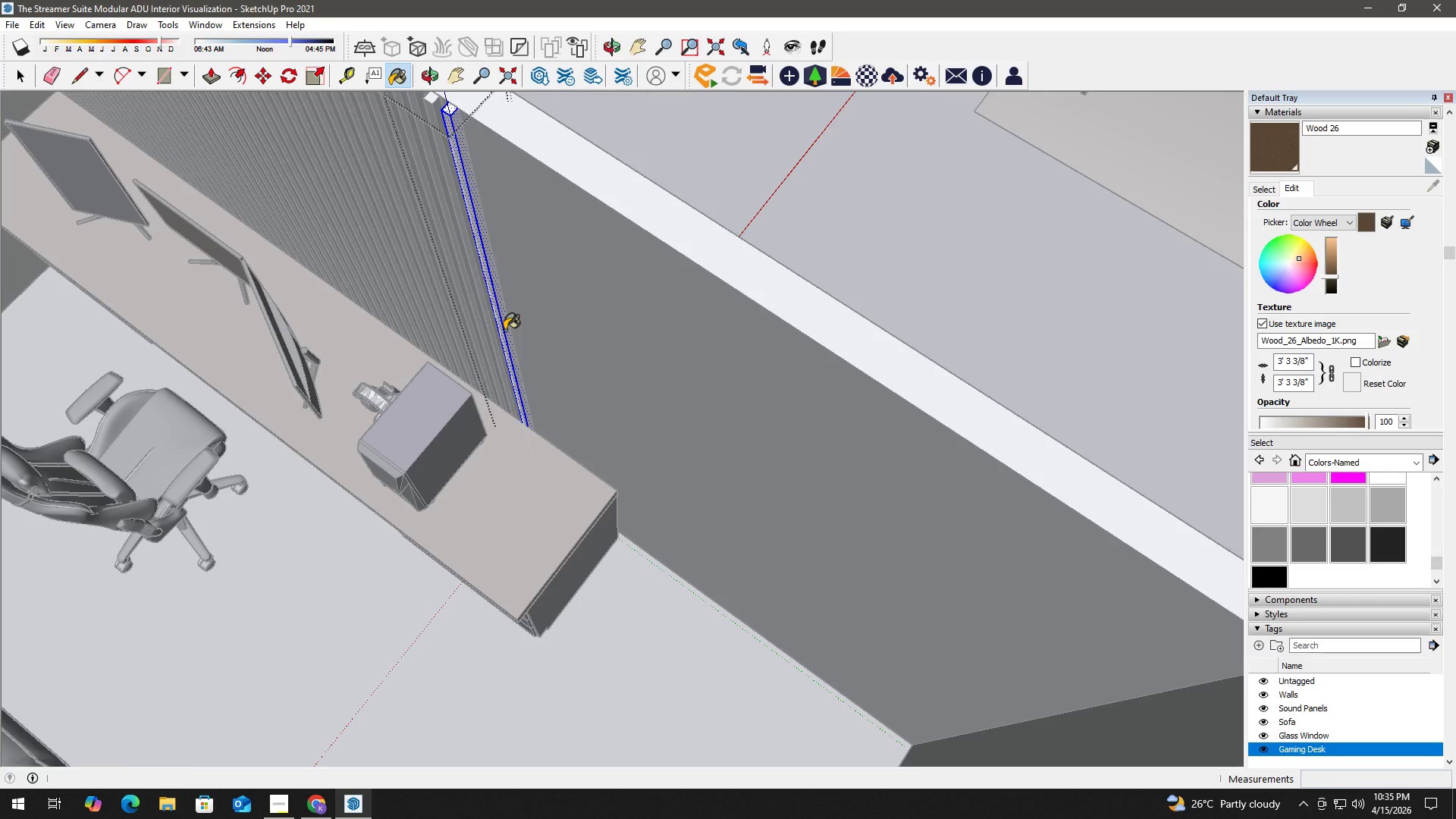 
triple_click([504, 330])
 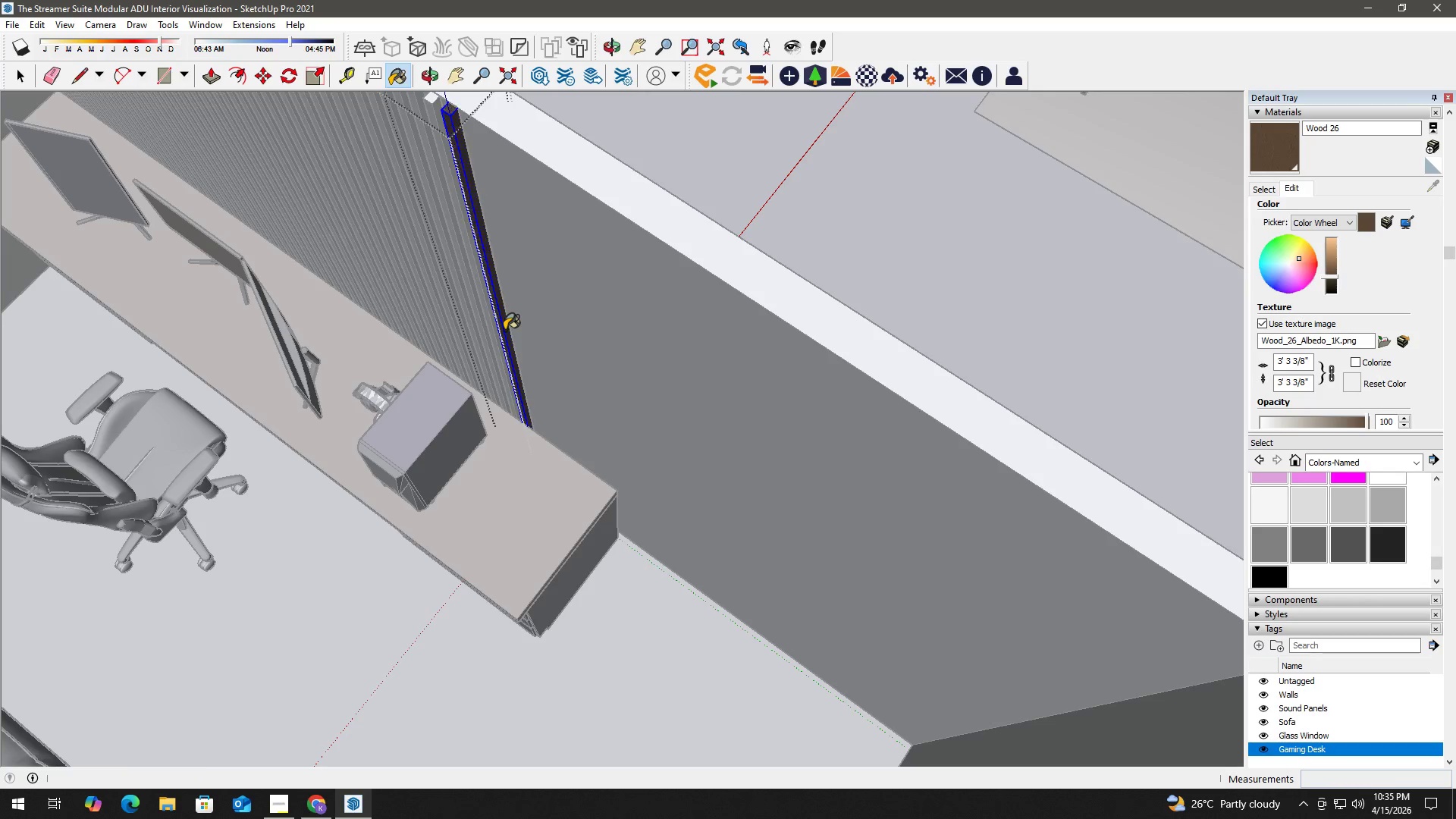 
triple_click([504, 330])
 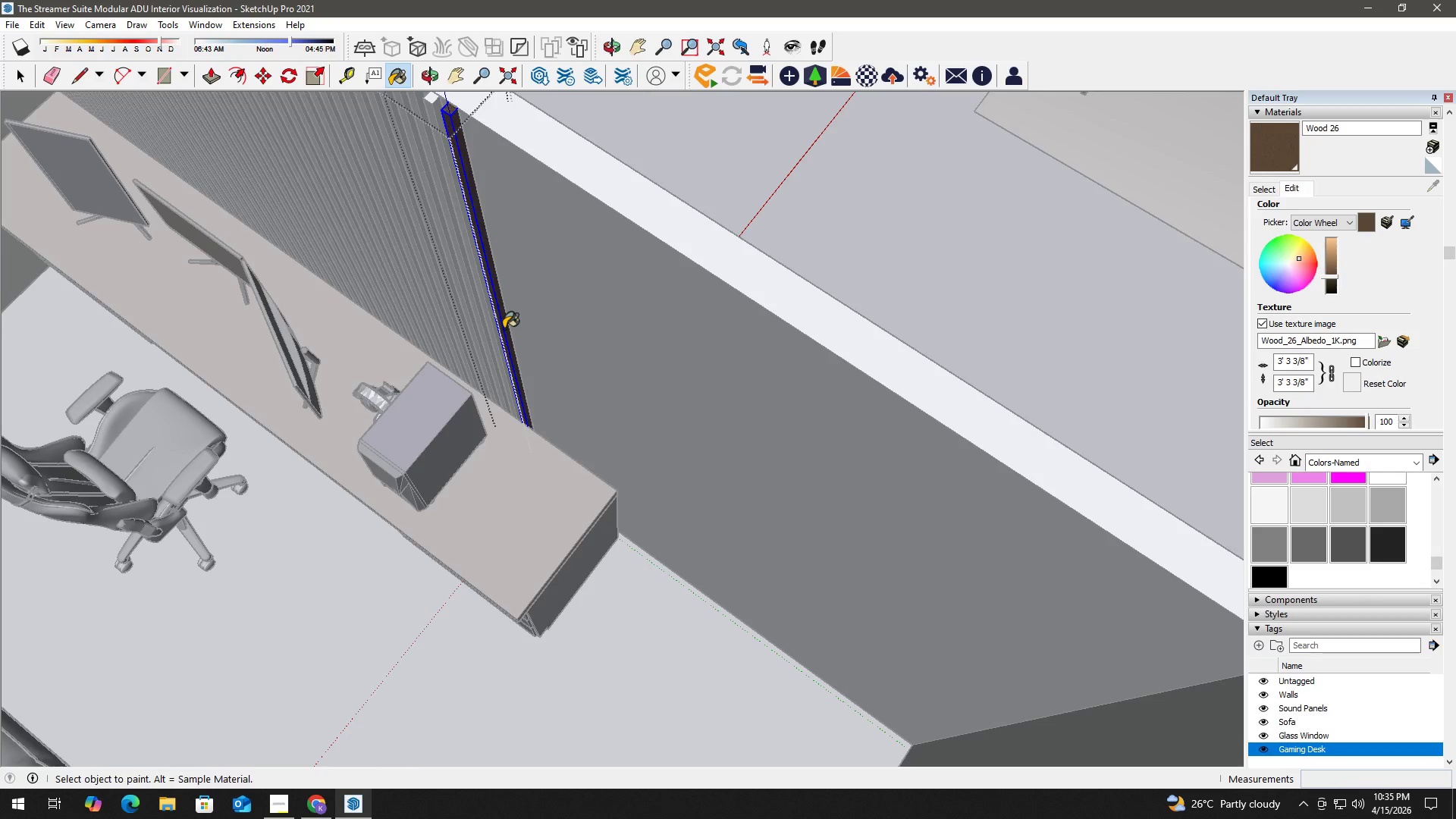 
key(Space)
 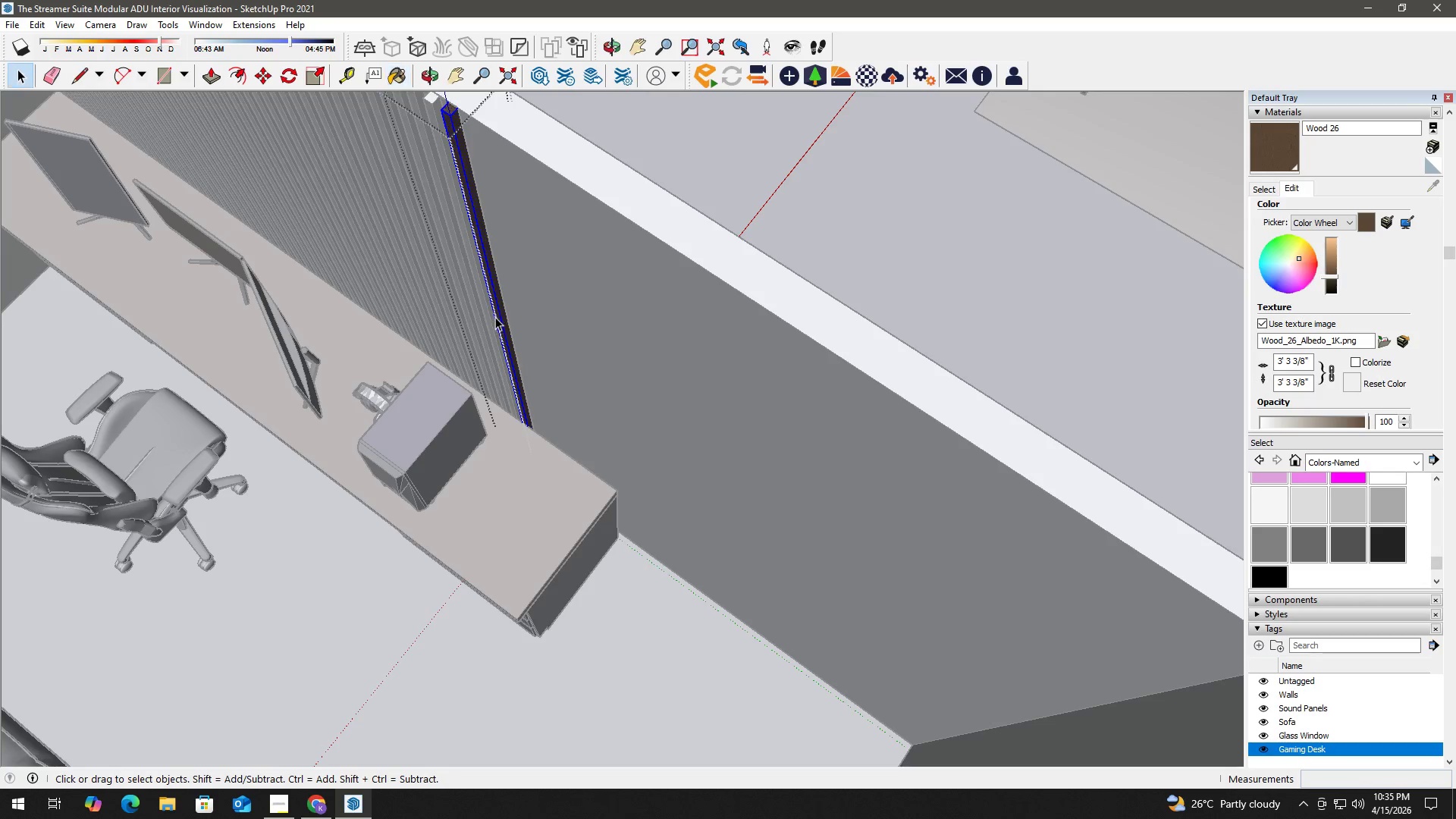 
key(Escape)
 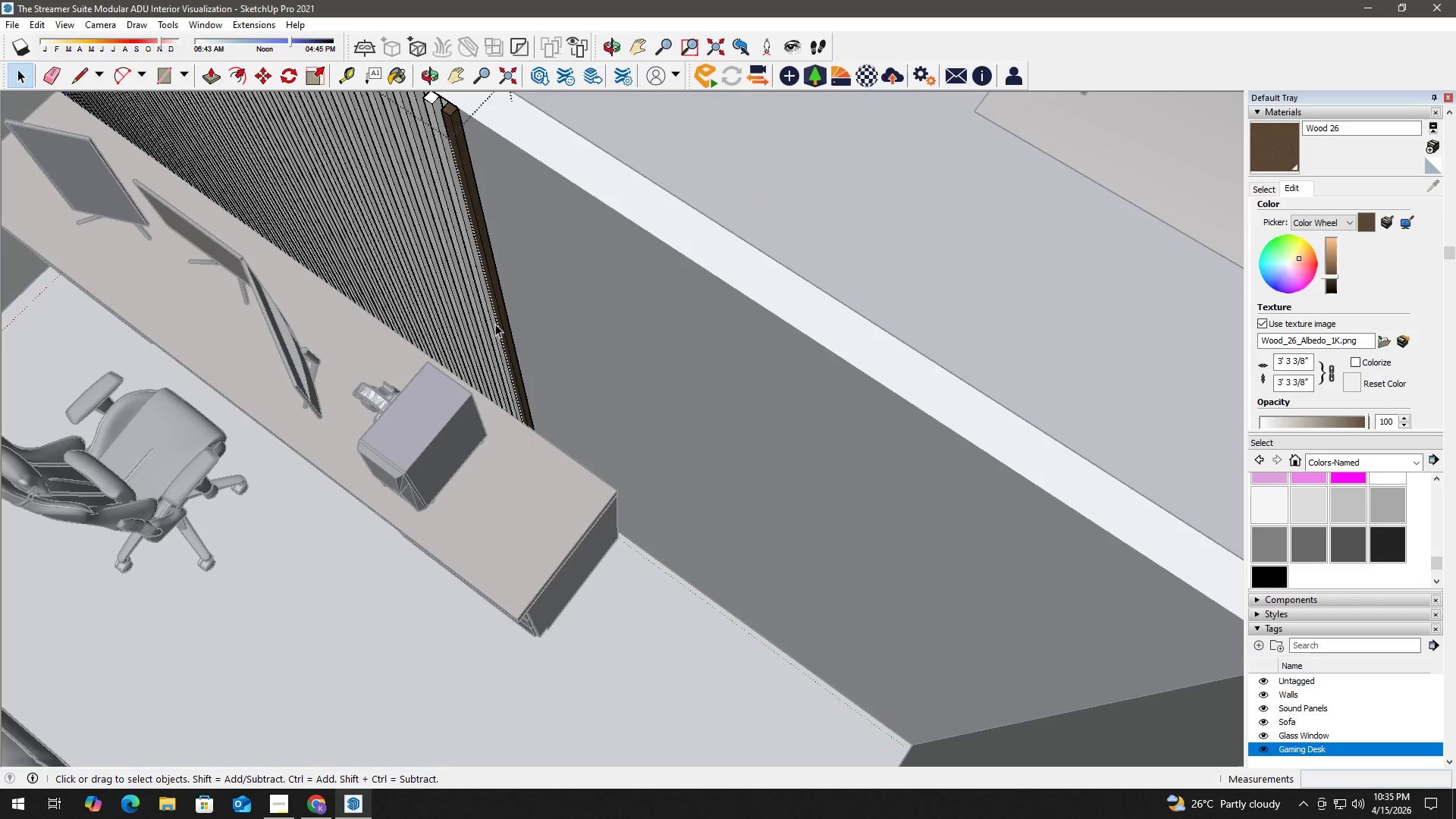 
key(H)
 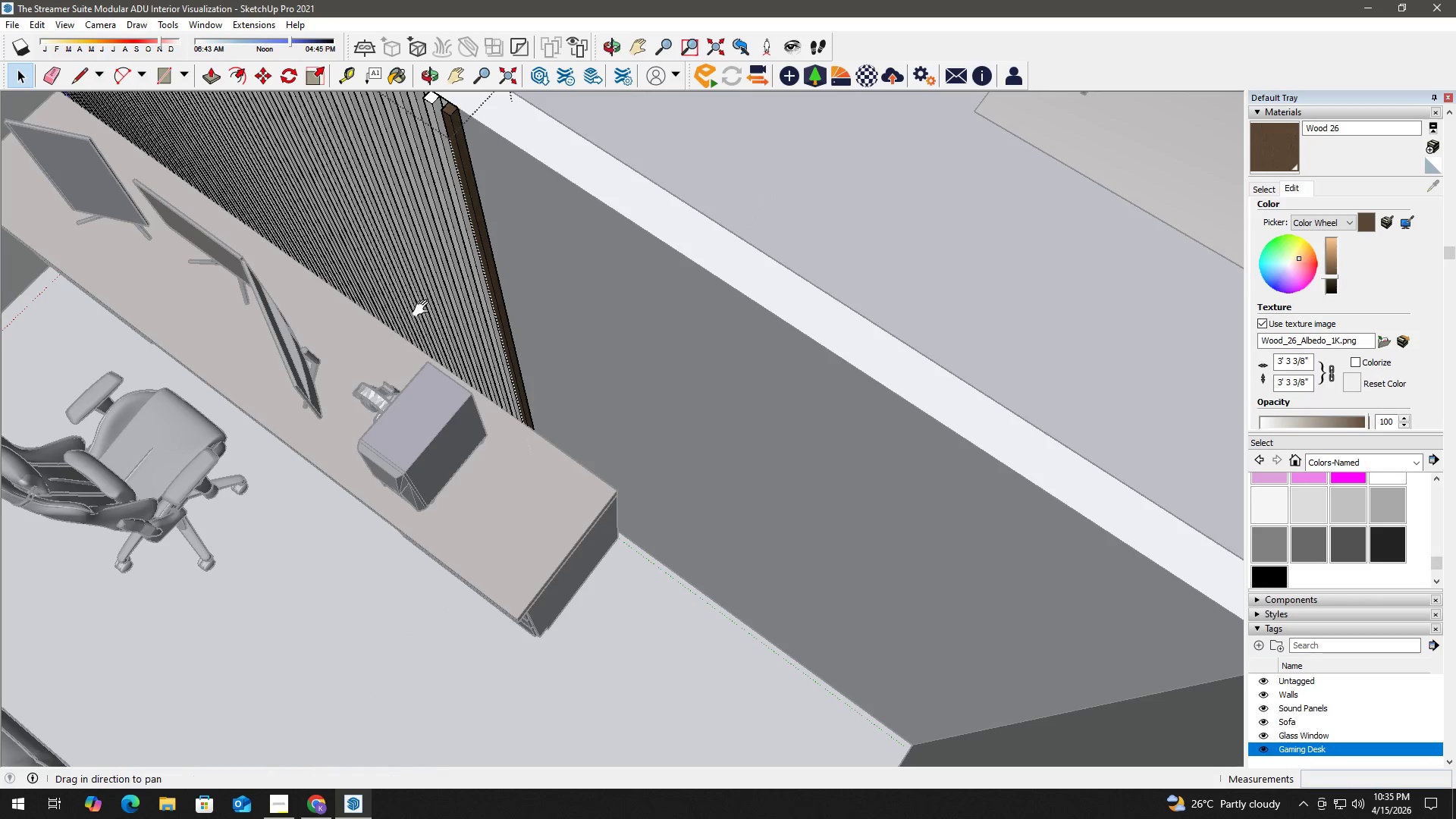 
left_click_drag(start_coordinate=[419, 308], to_coordinate=[739, 620])
 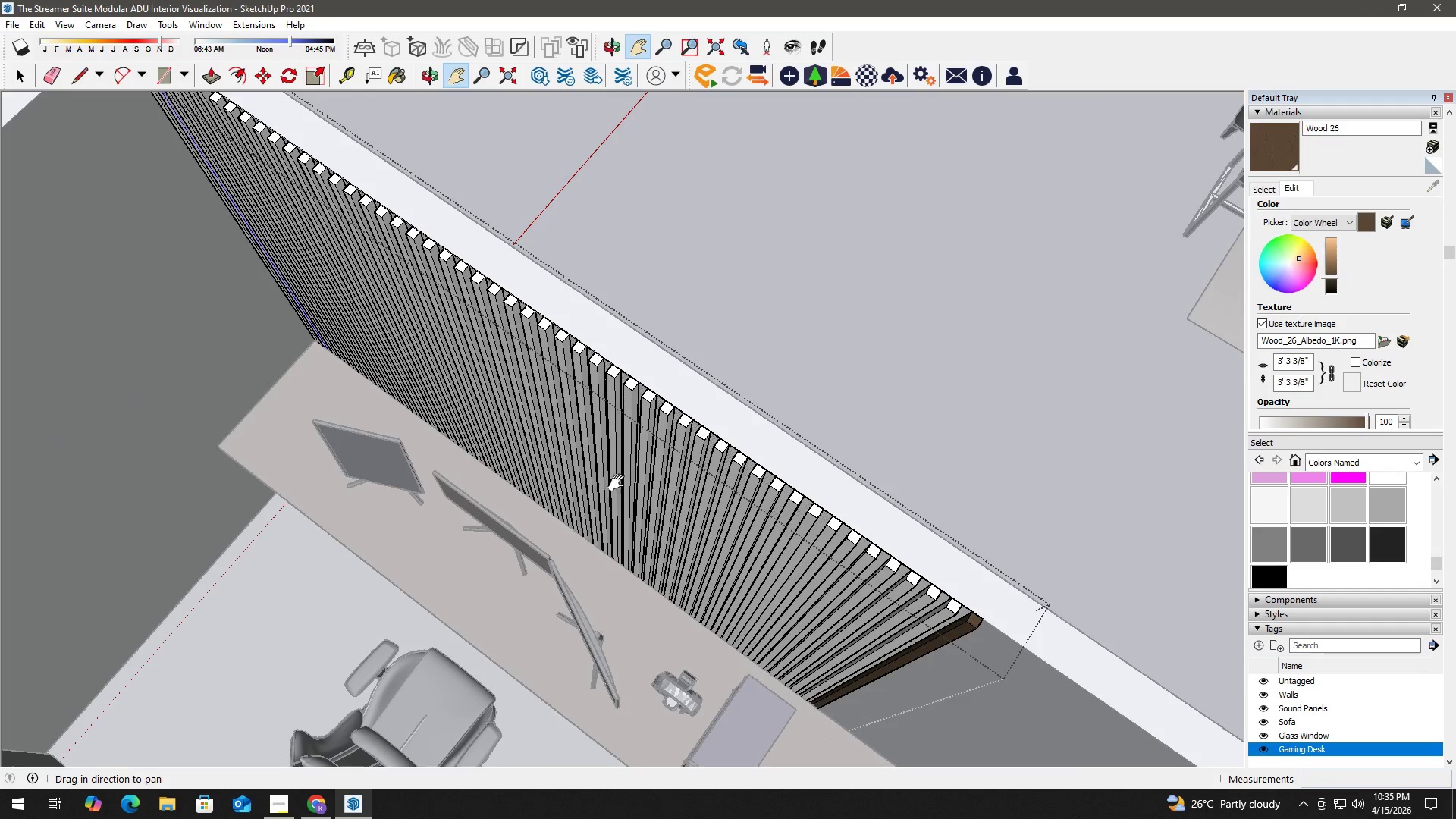 
left_click_drag(start_coordinate=[409, 301], to_coordinate=[726, 499])
 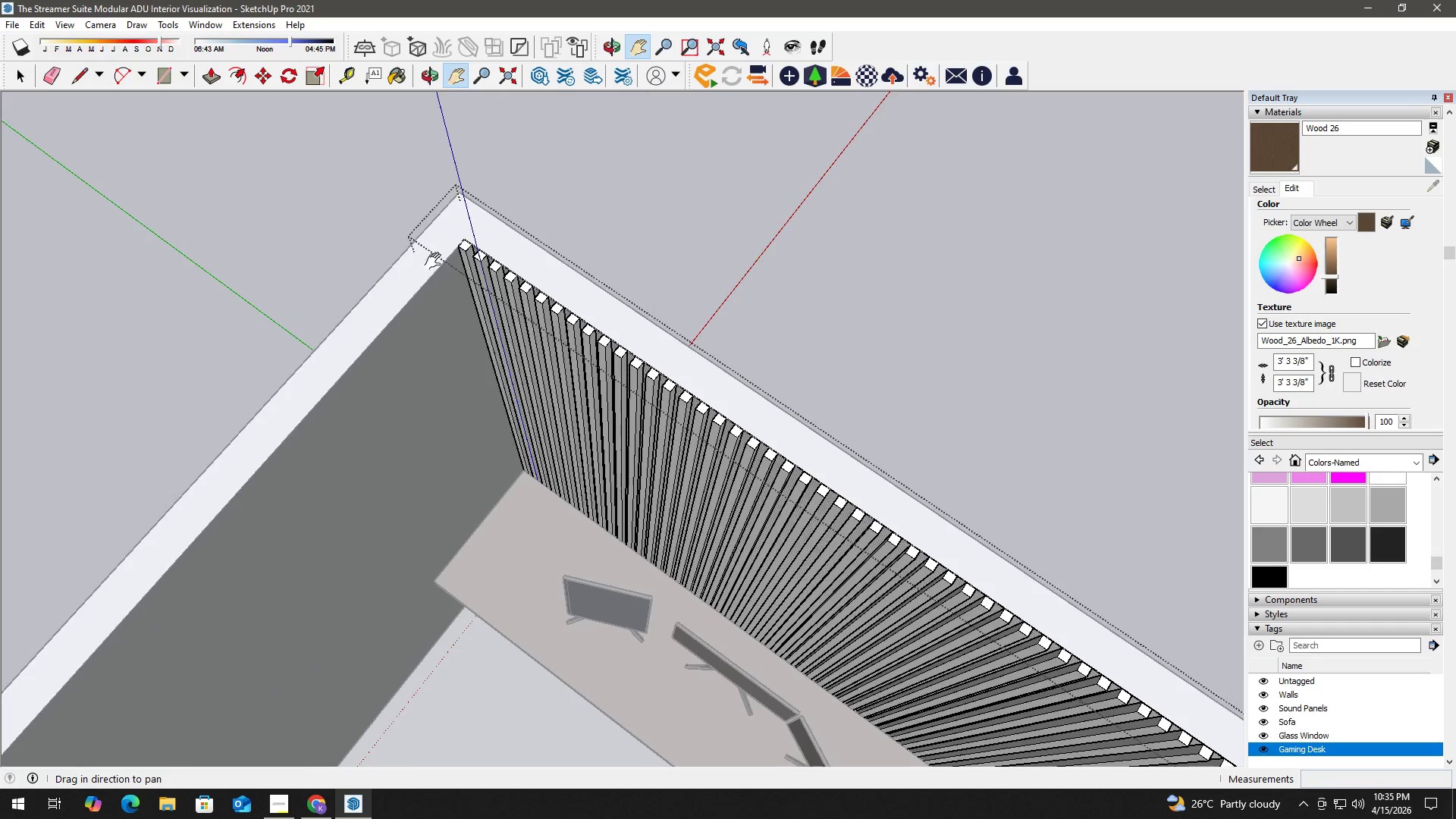 
key(Space)
 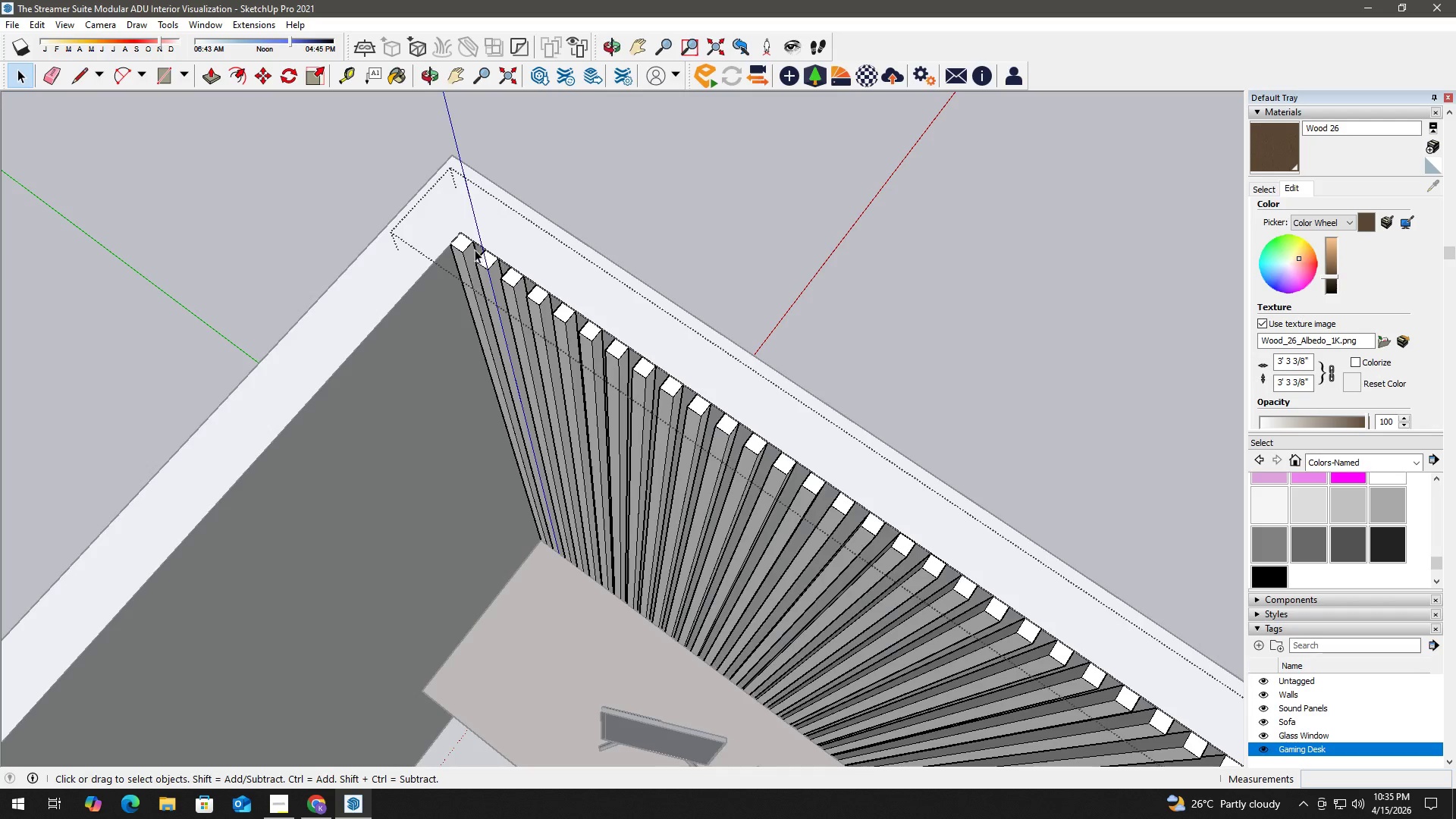 
double_click([472, 249])
 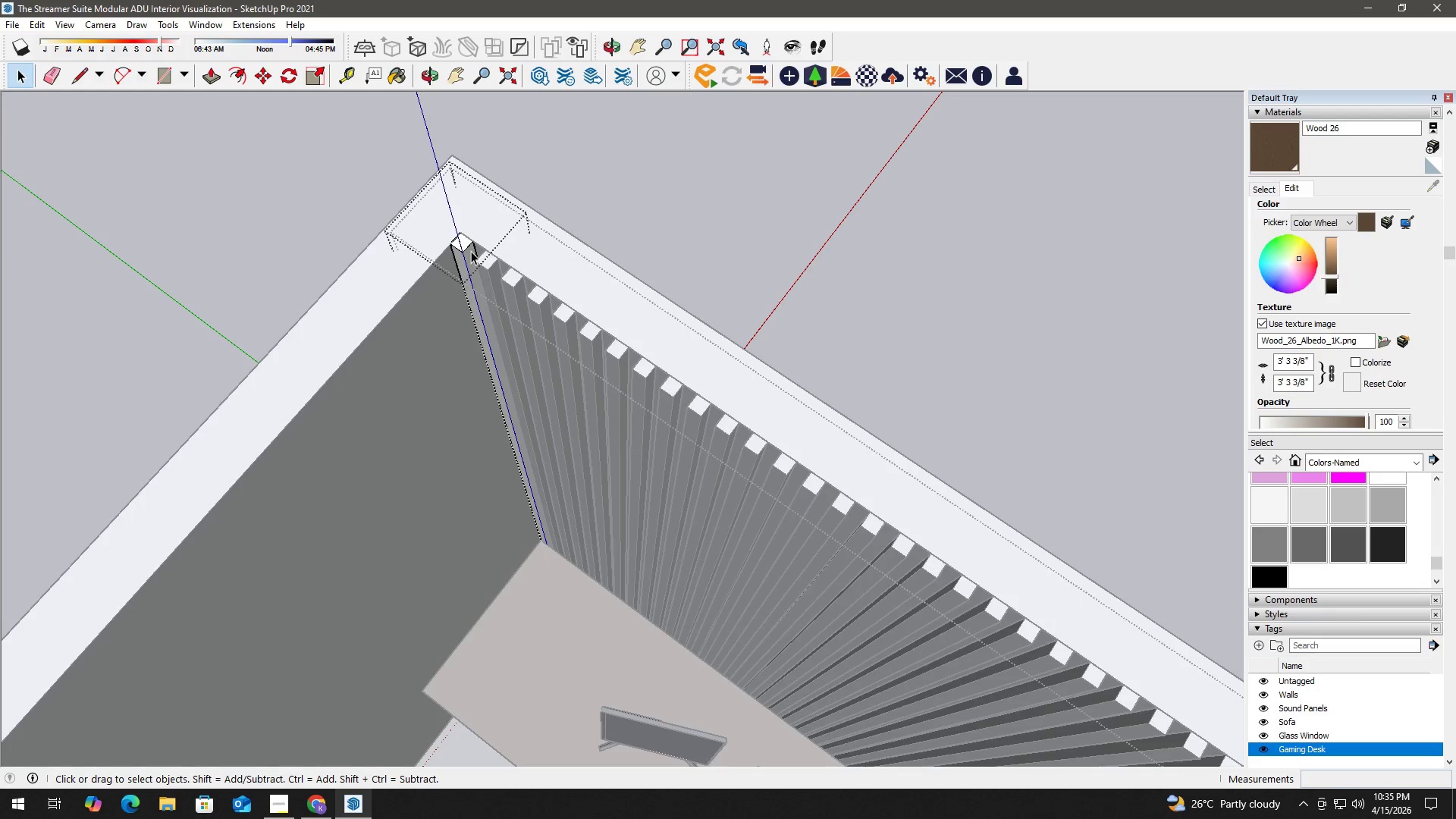 
scroll: coordinate [480, 249], scroll_direction: up, amount: 5.0
 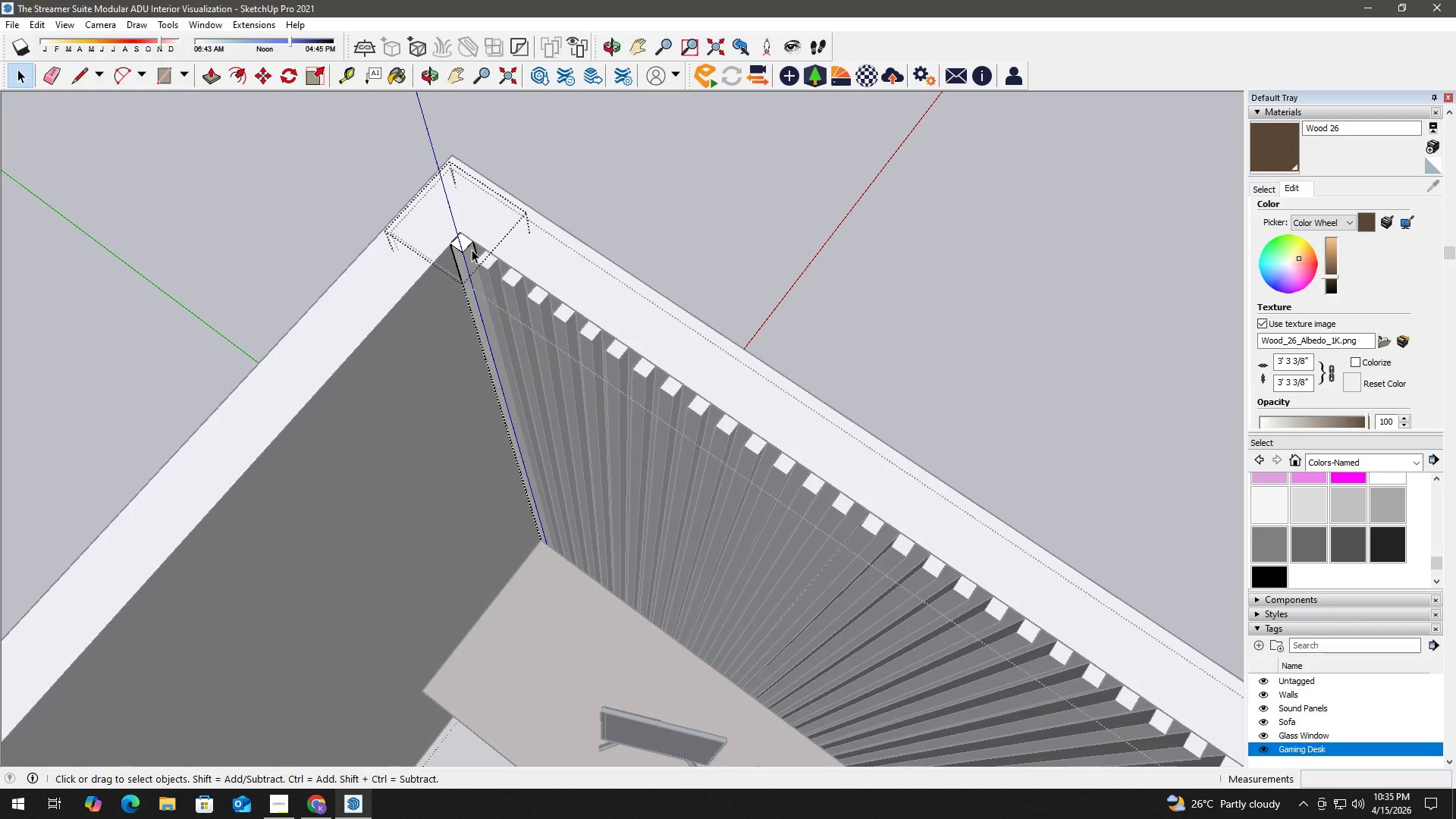 
triple_click([471, 253])
 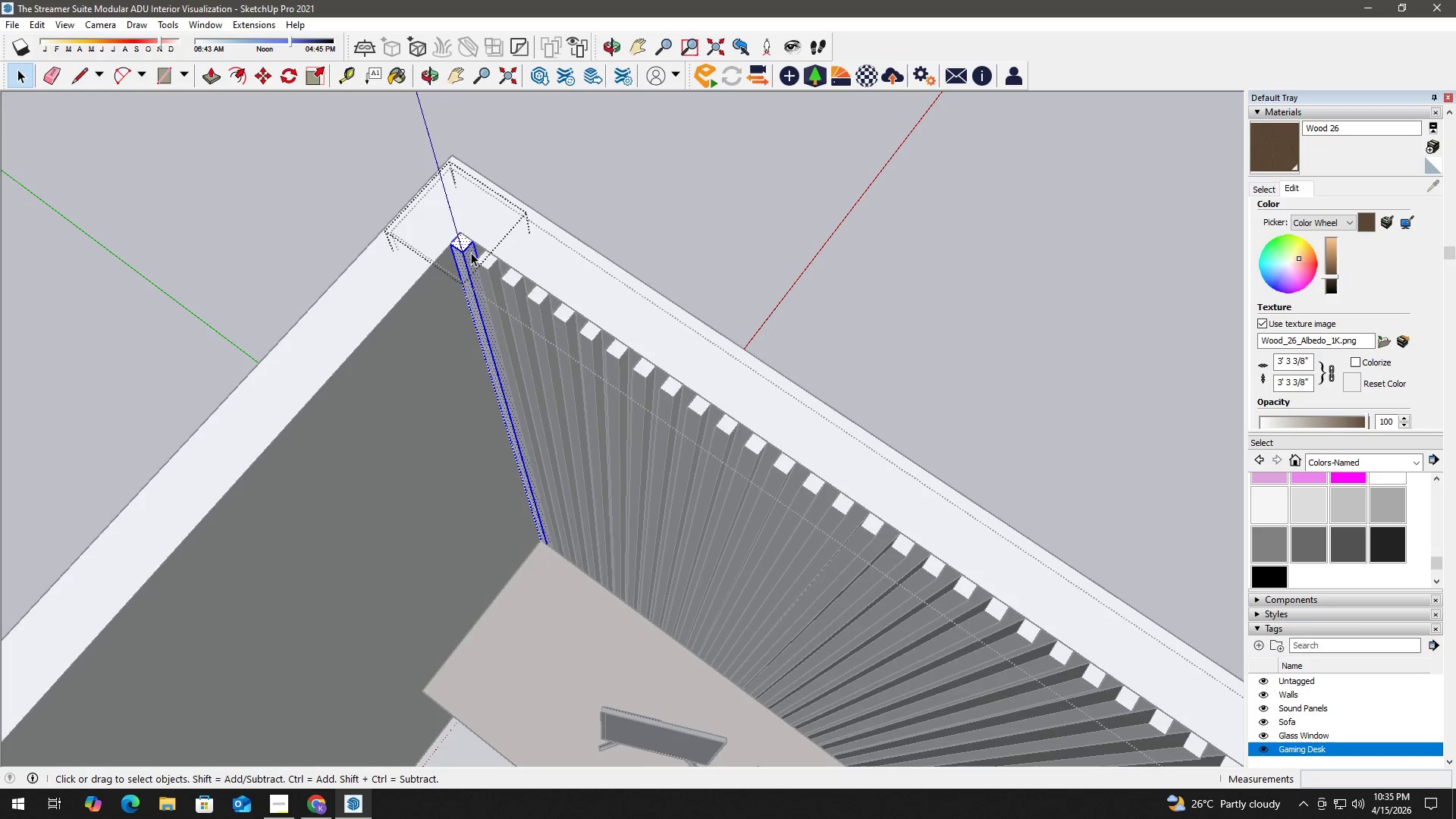 
triple_click([471, 253])
 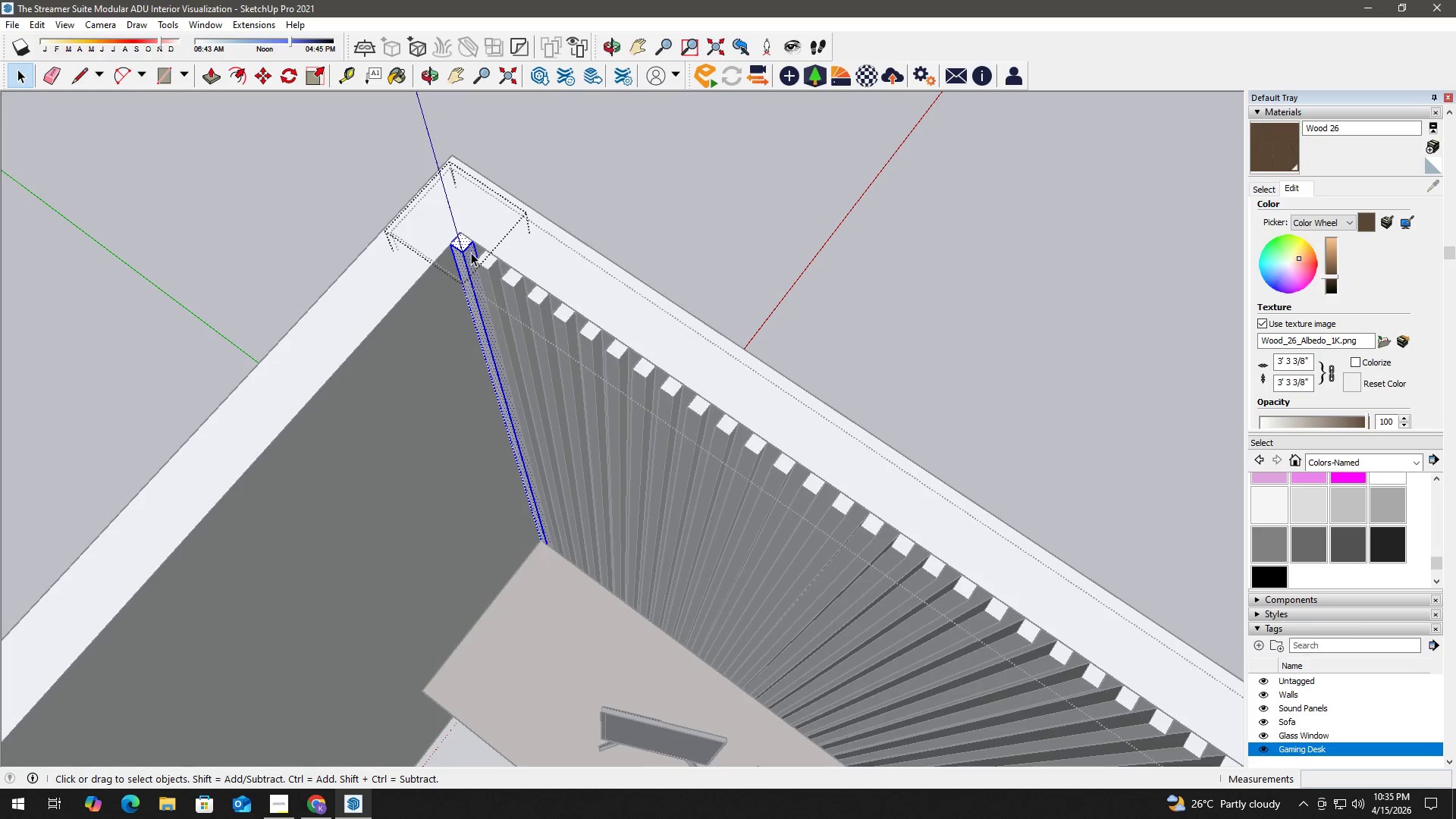 
triple_click([471, 253])
 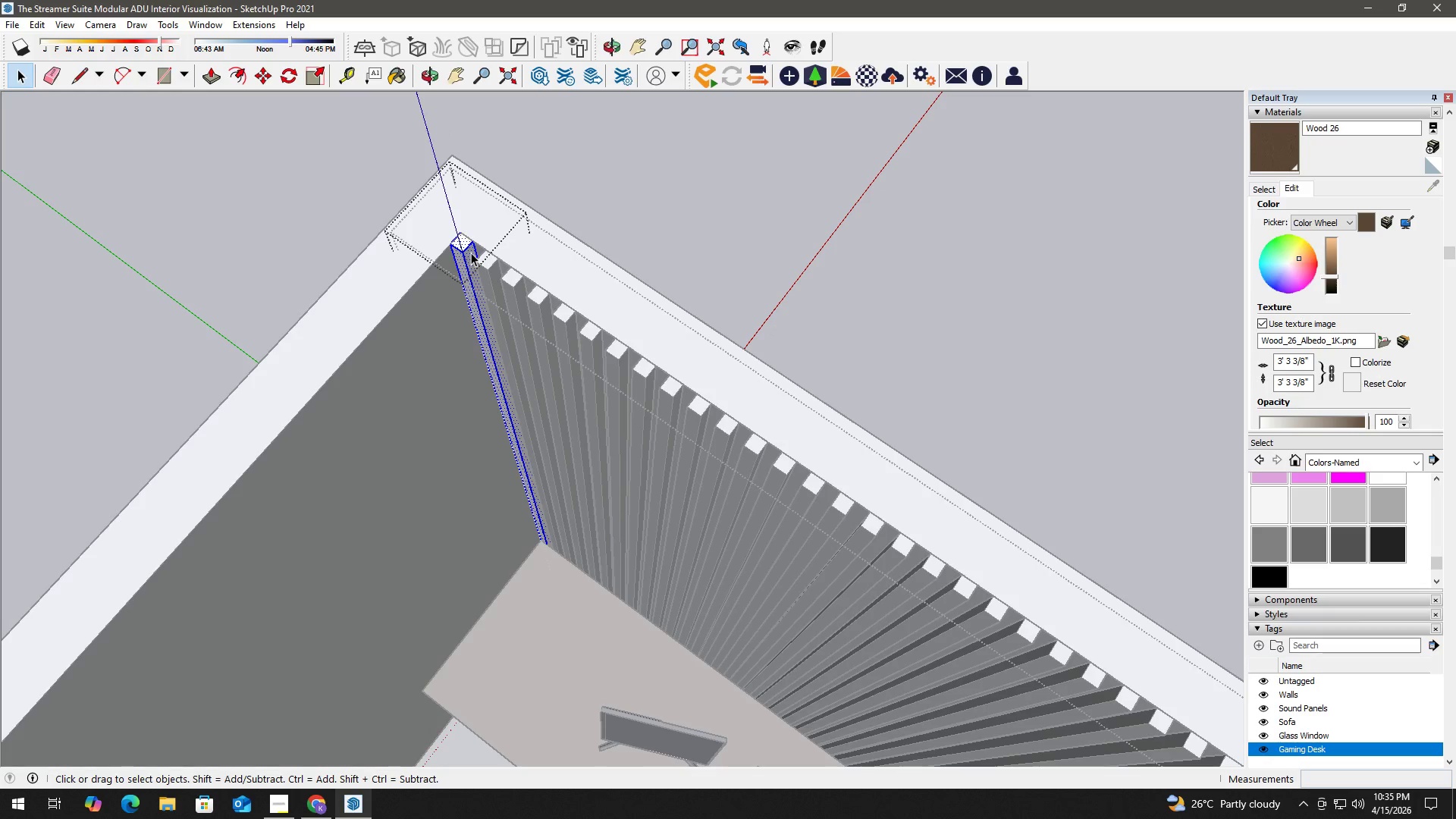 
triple_click([471, 253])
 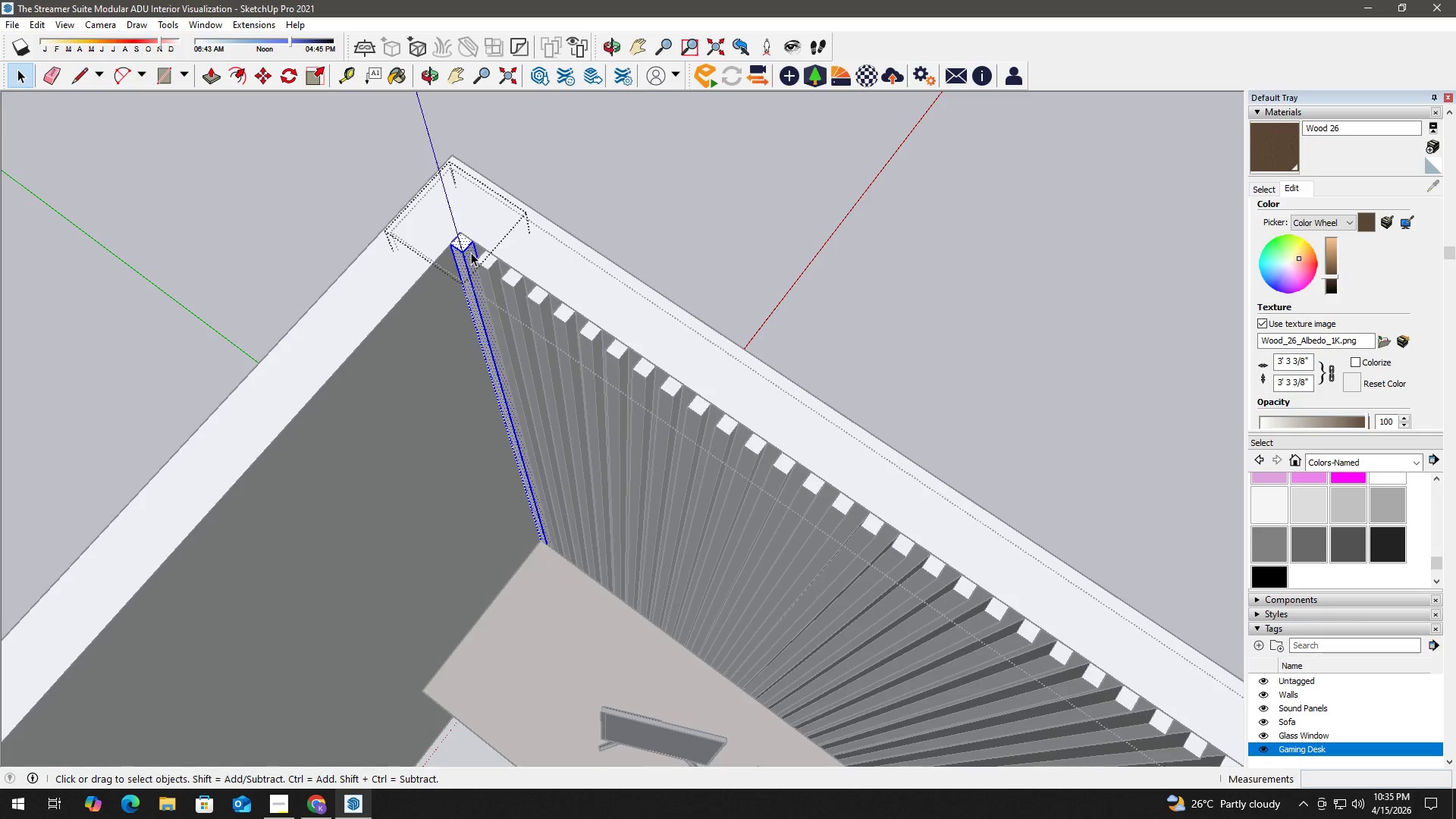 
key(B)
 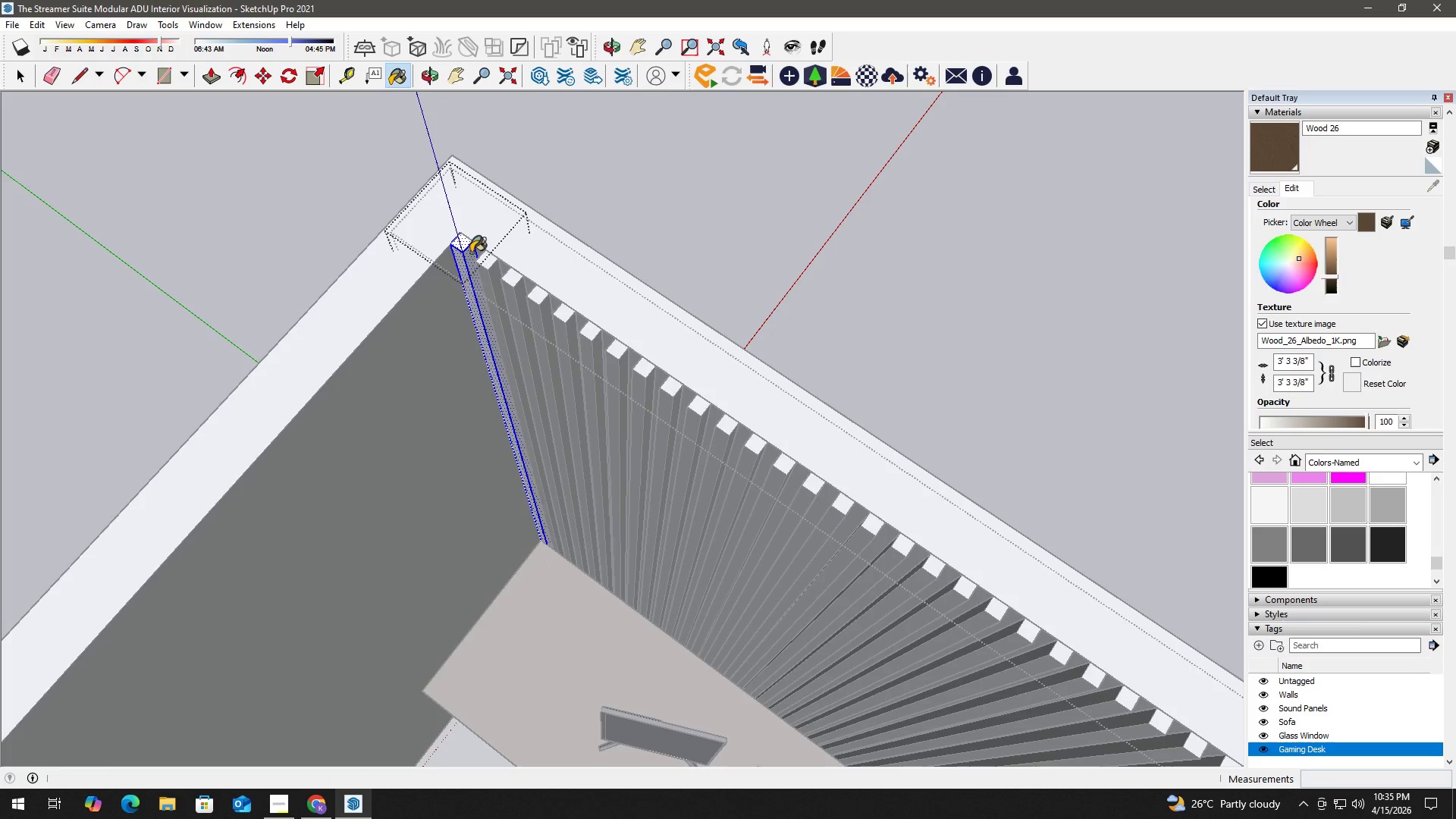 
triple_click([471, 253])
 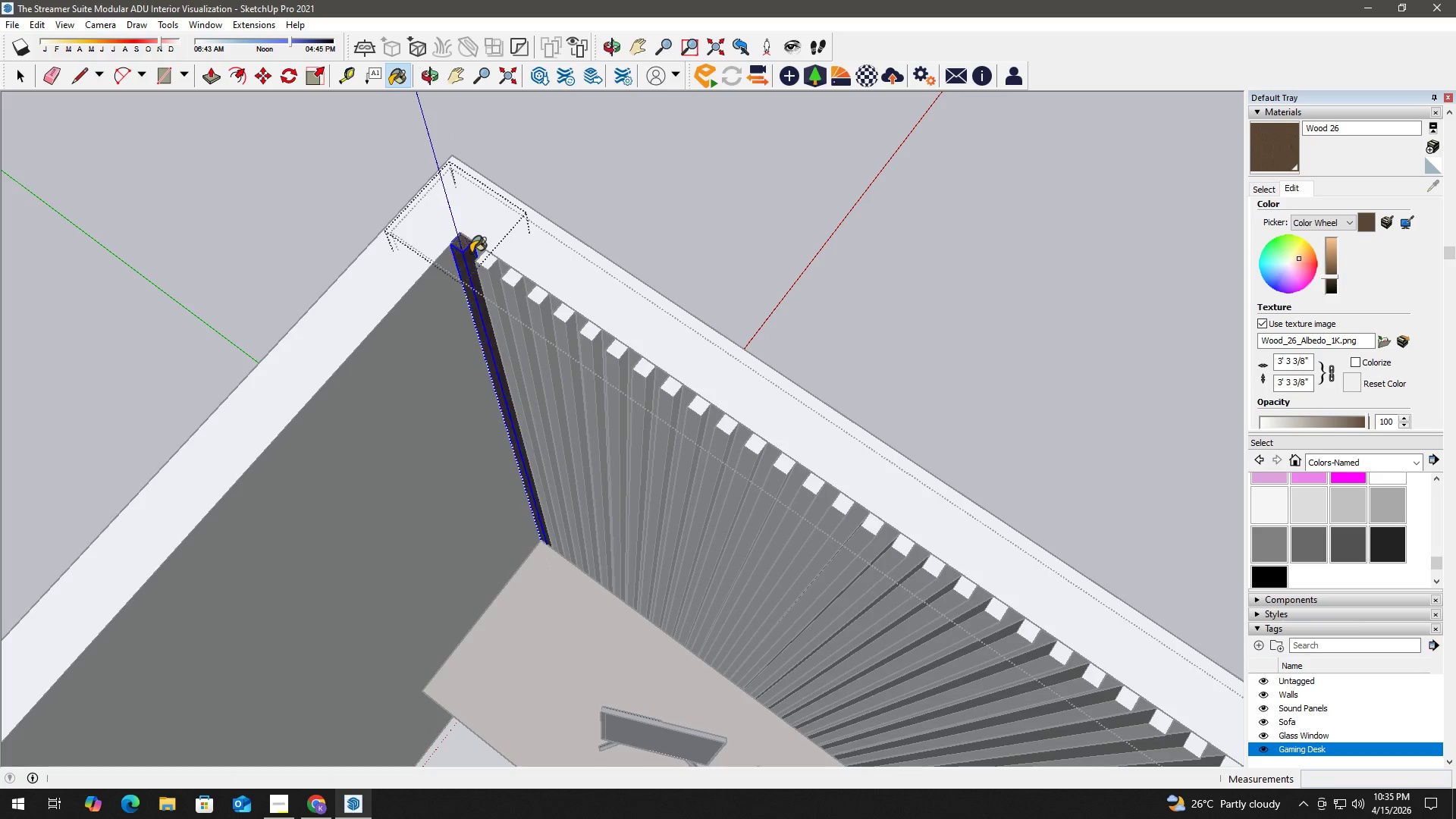 
triple_click([471, 253])
 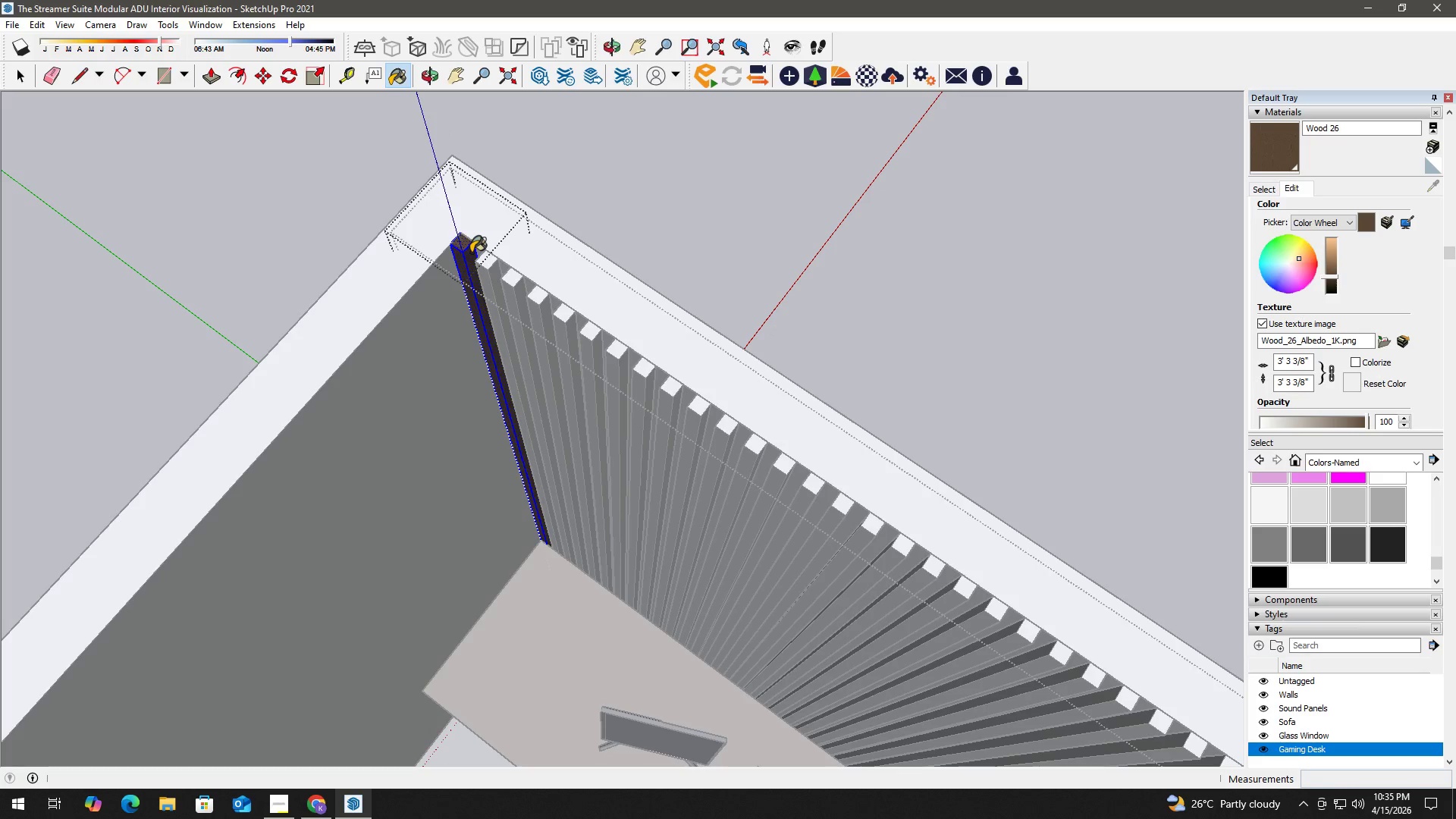 
triple_click([471, 253])
 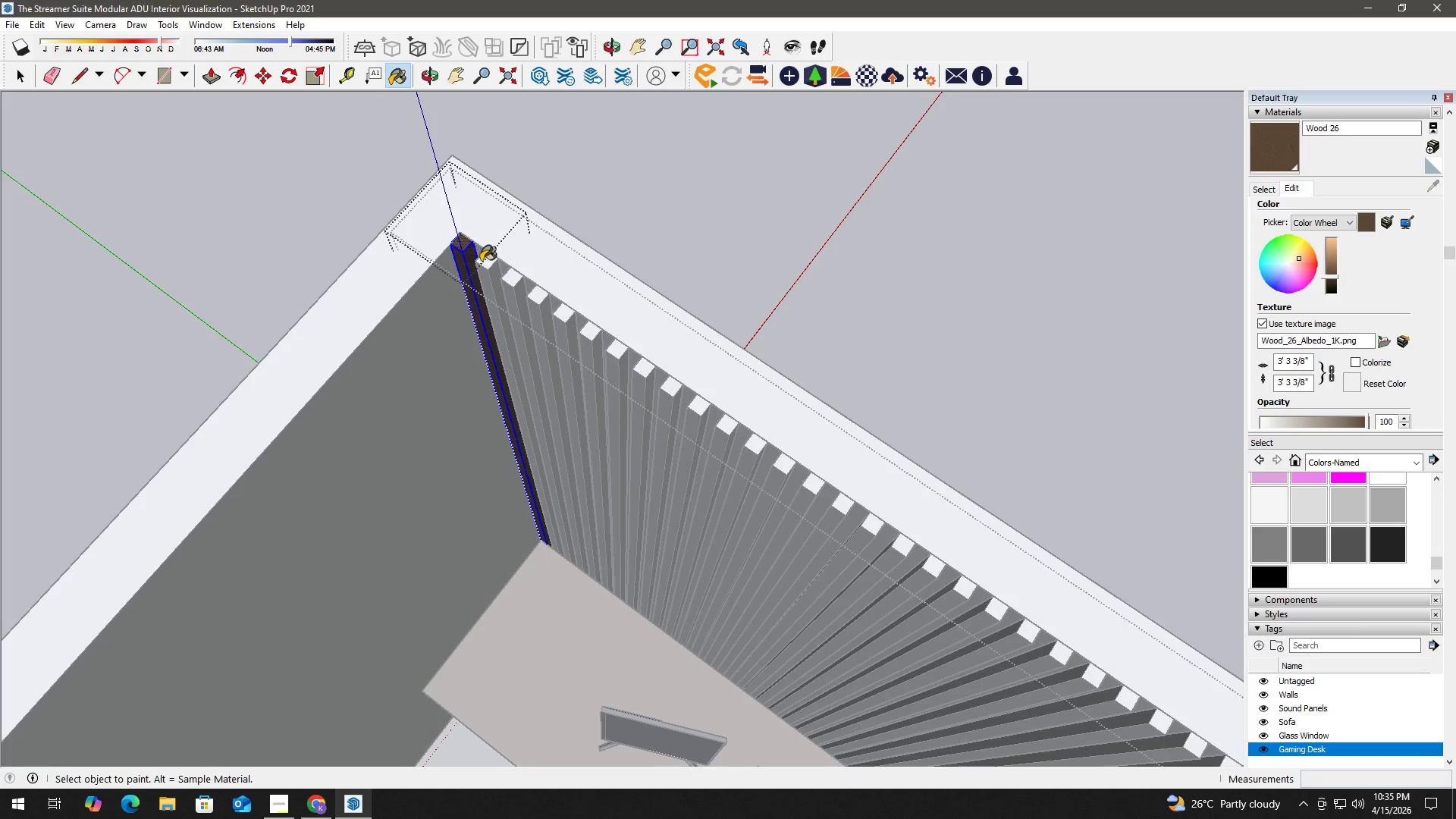 
key(Space)
 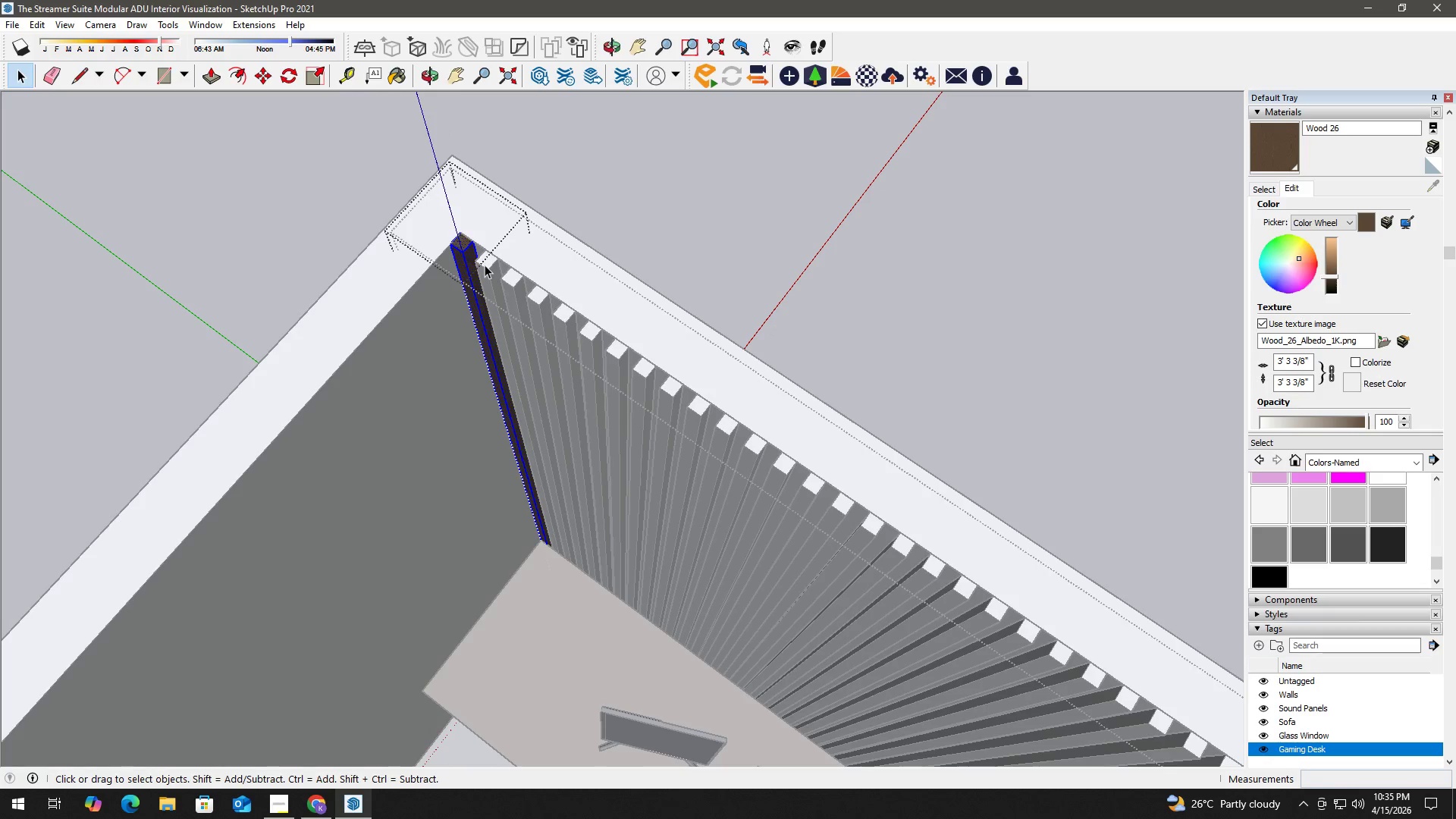 
double_click([485, 265])
 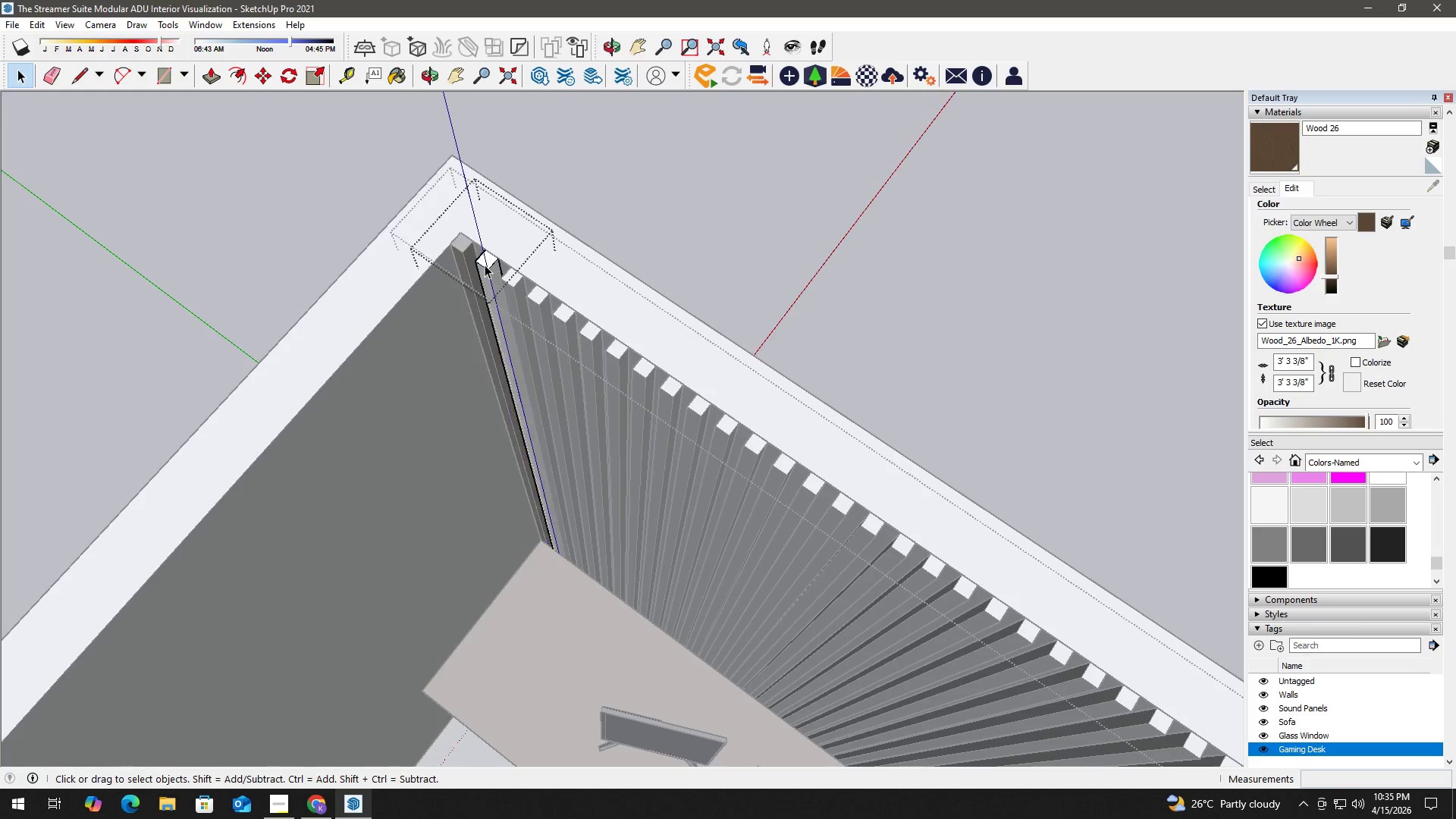 
triple_click([485, 265])
 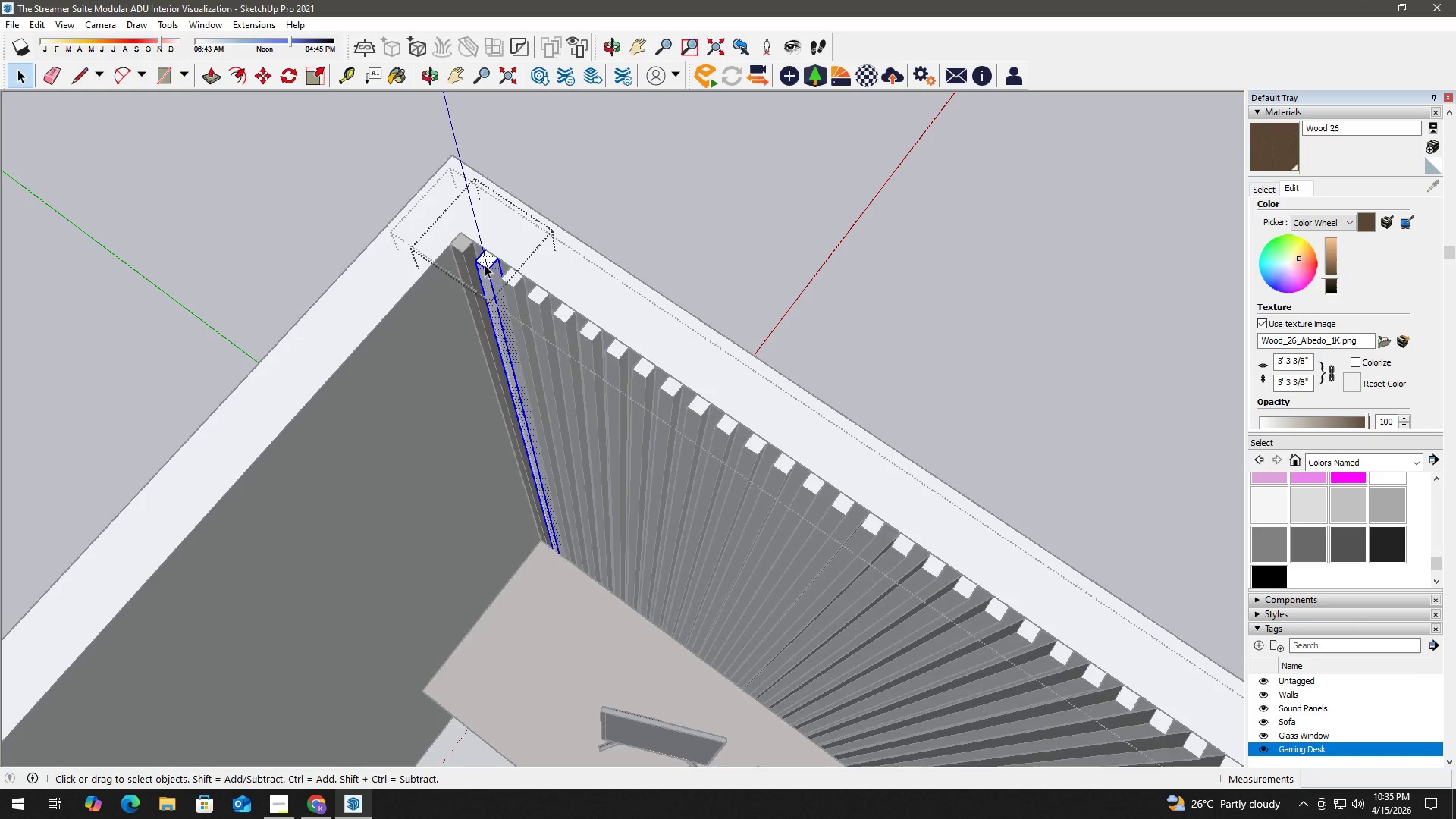 
triple_click([485, 265])
 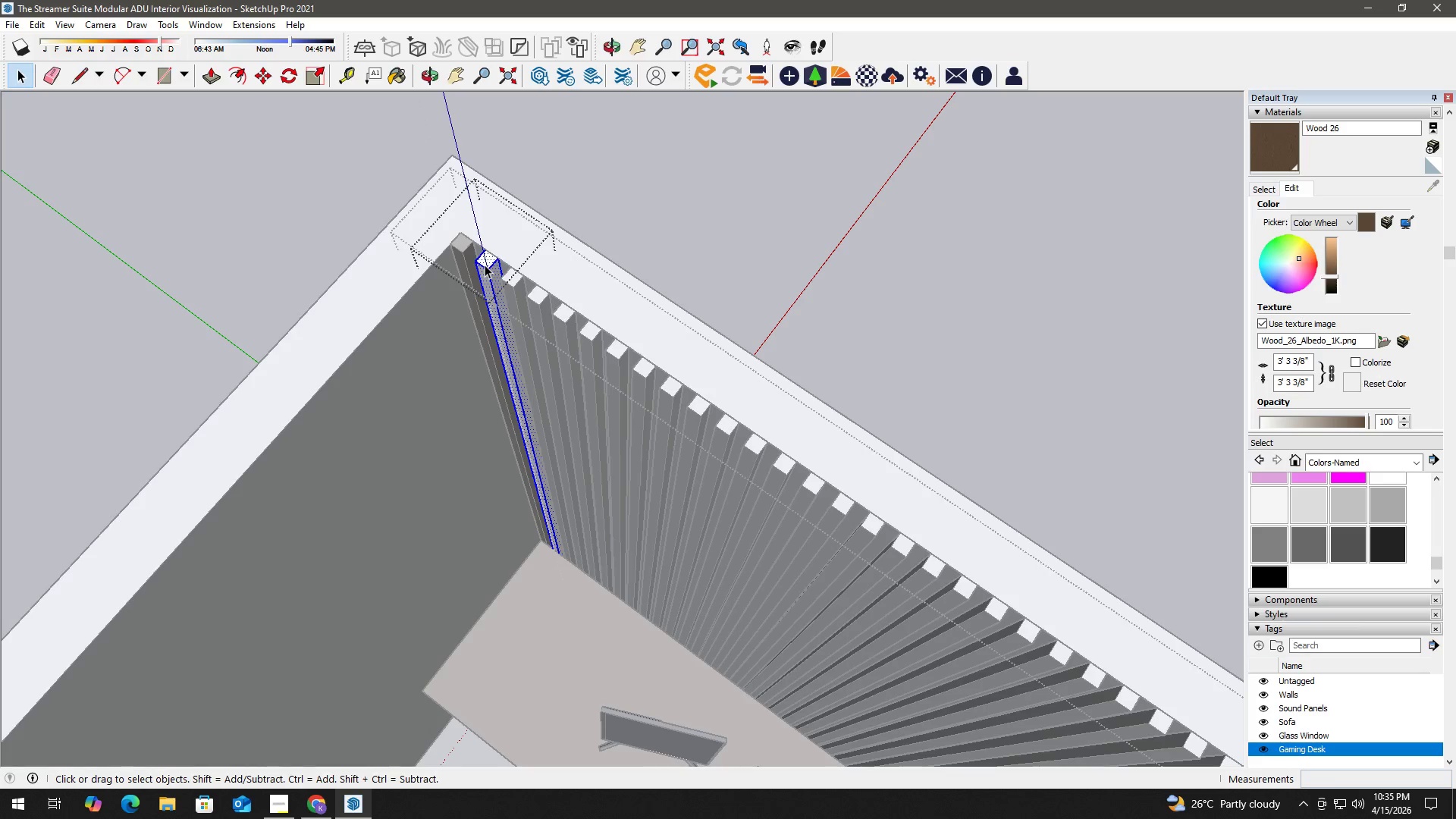 
key(B)
 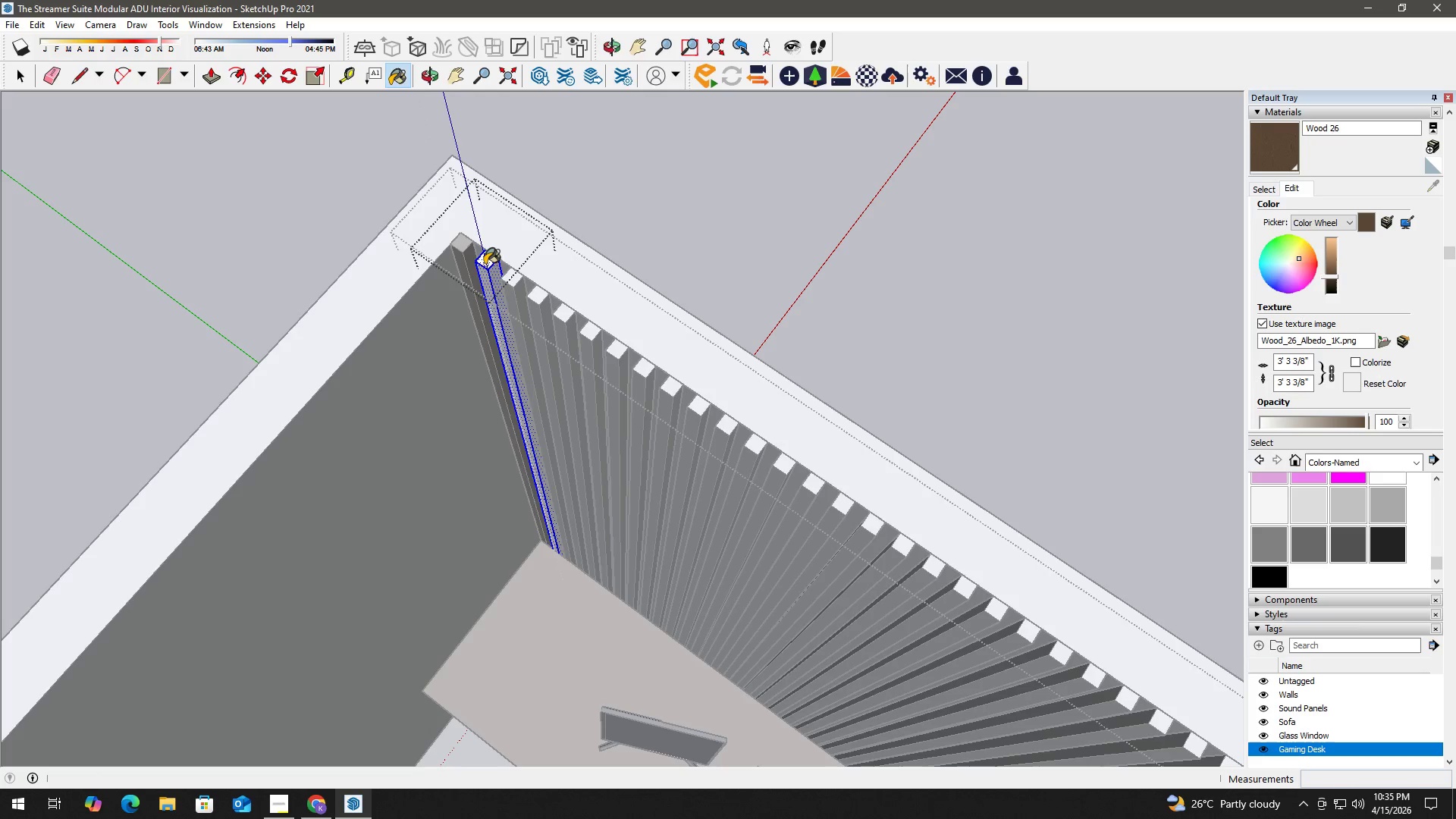 
triple_click([485, 265])
 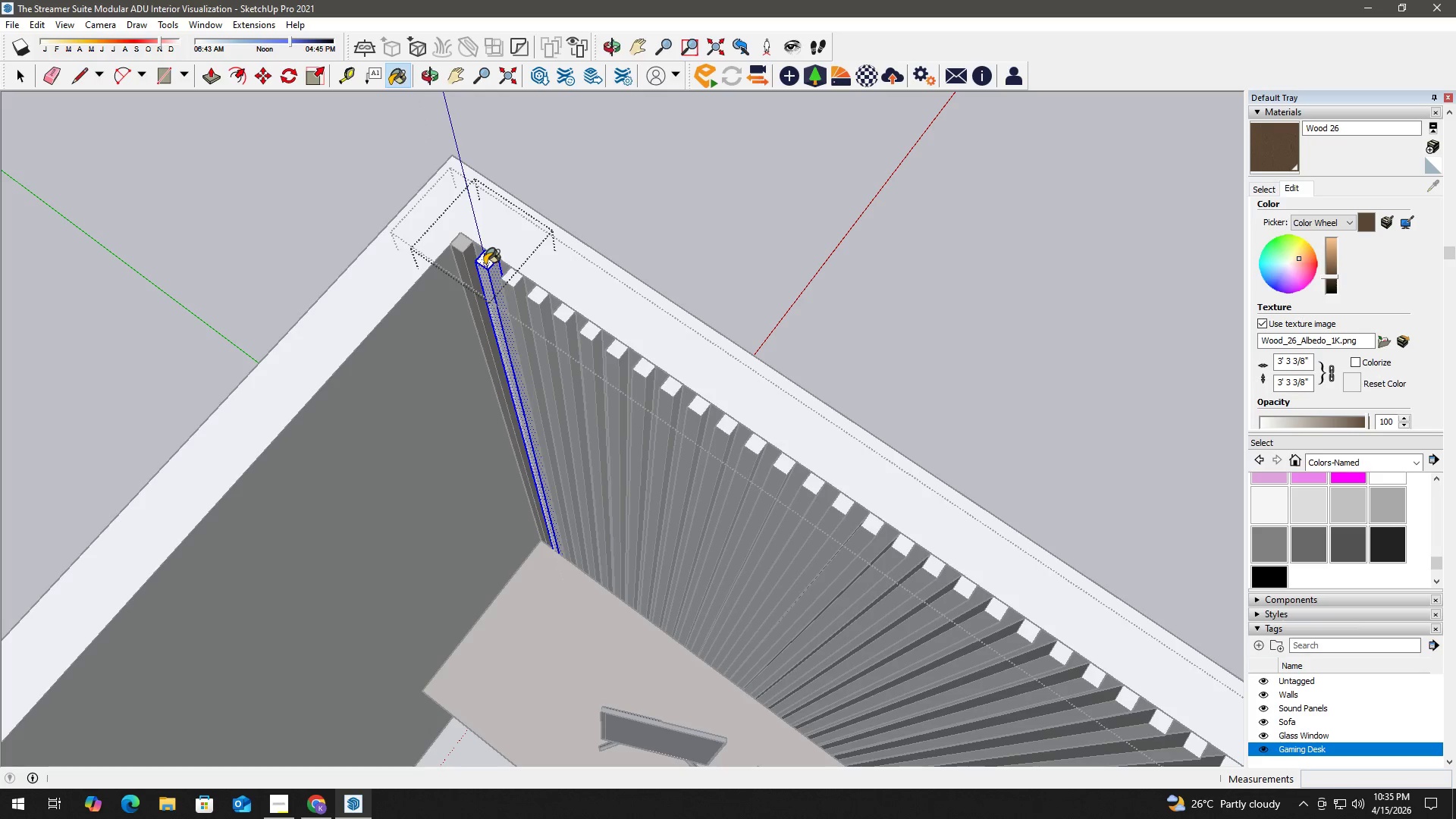 
triple_click([485, 265])
 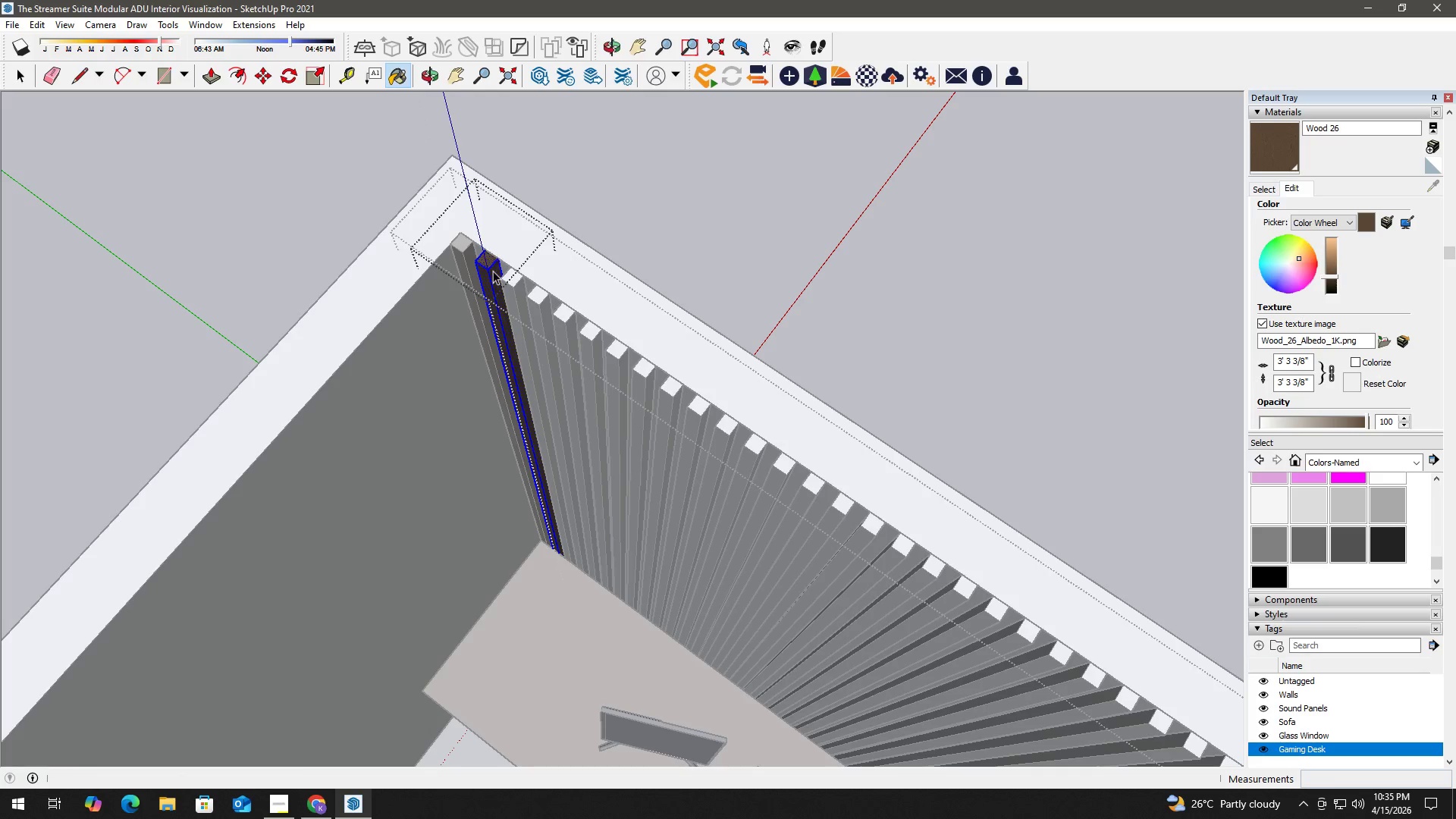 
key(Space)
 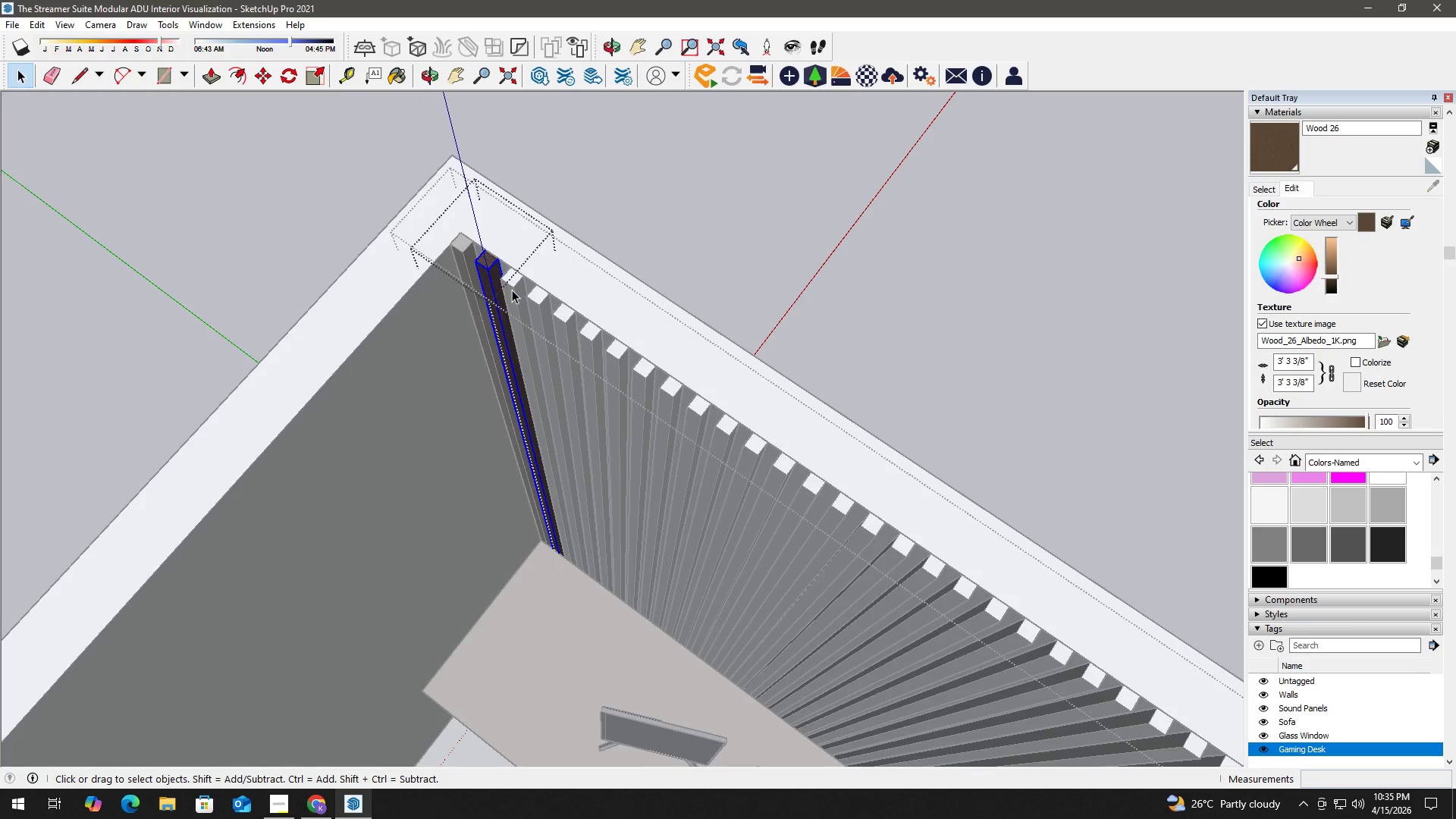 
key(Escape)
 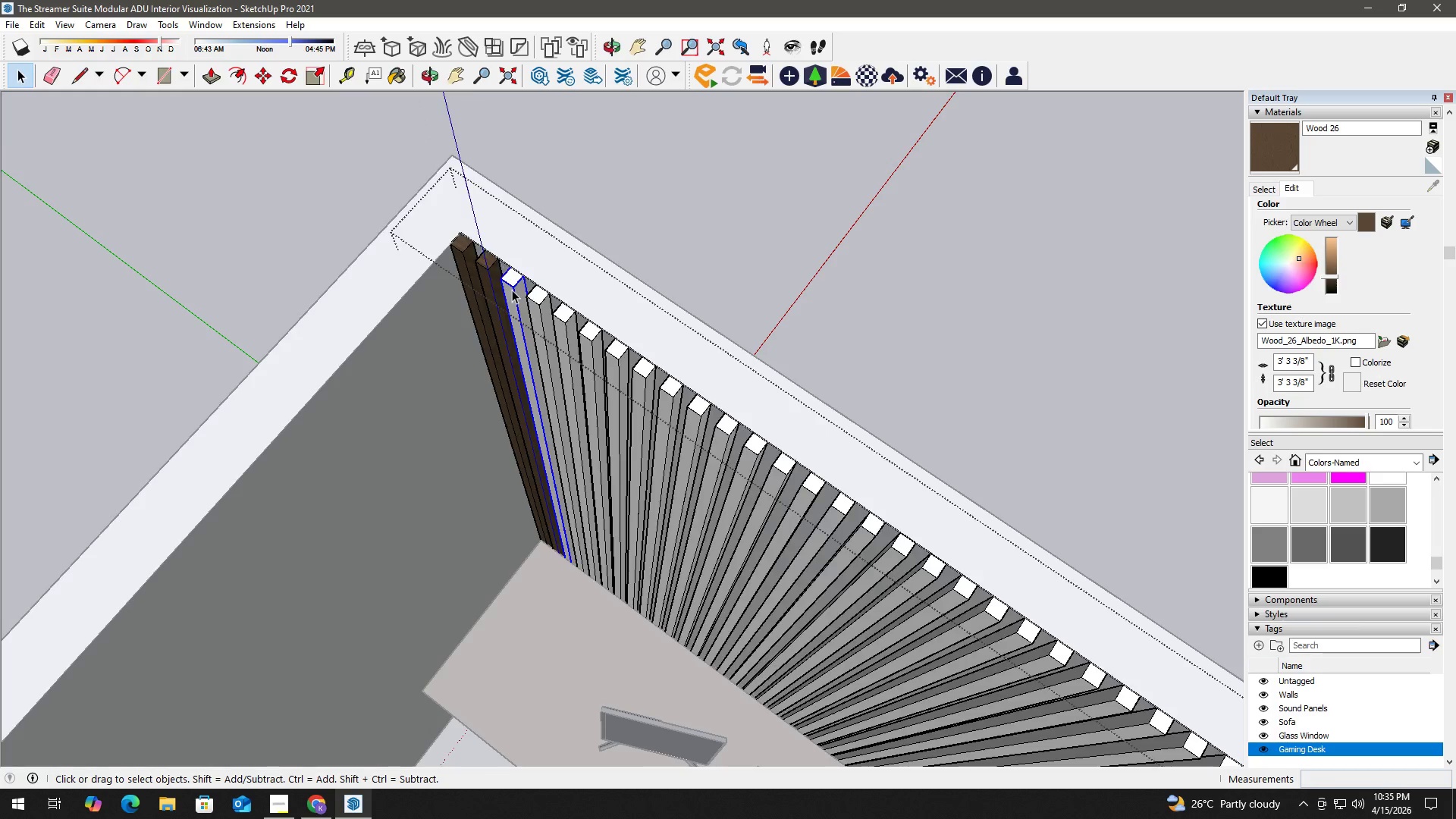 
double_click([512, 290])
 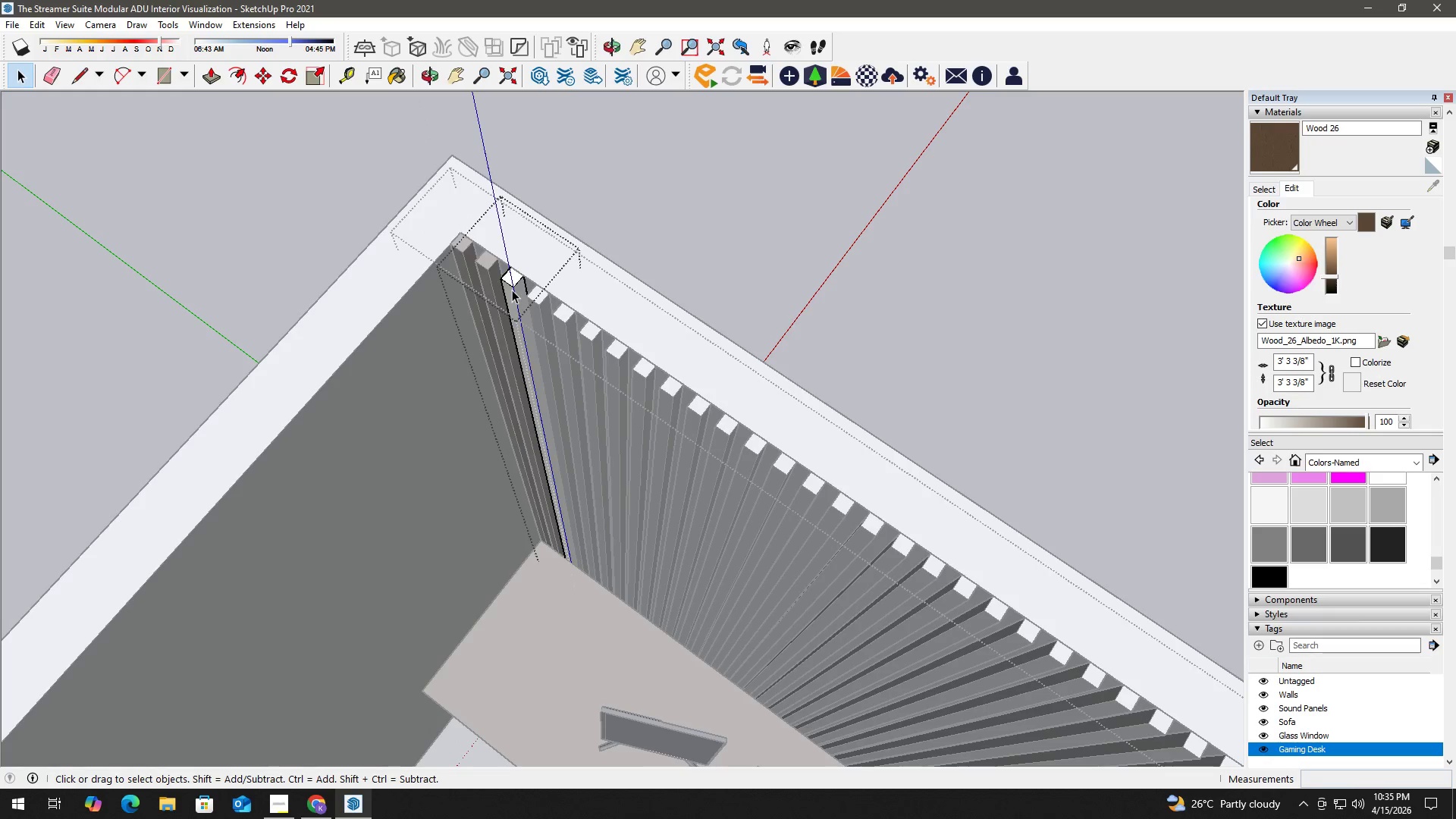 
triple_click([512, 290])
 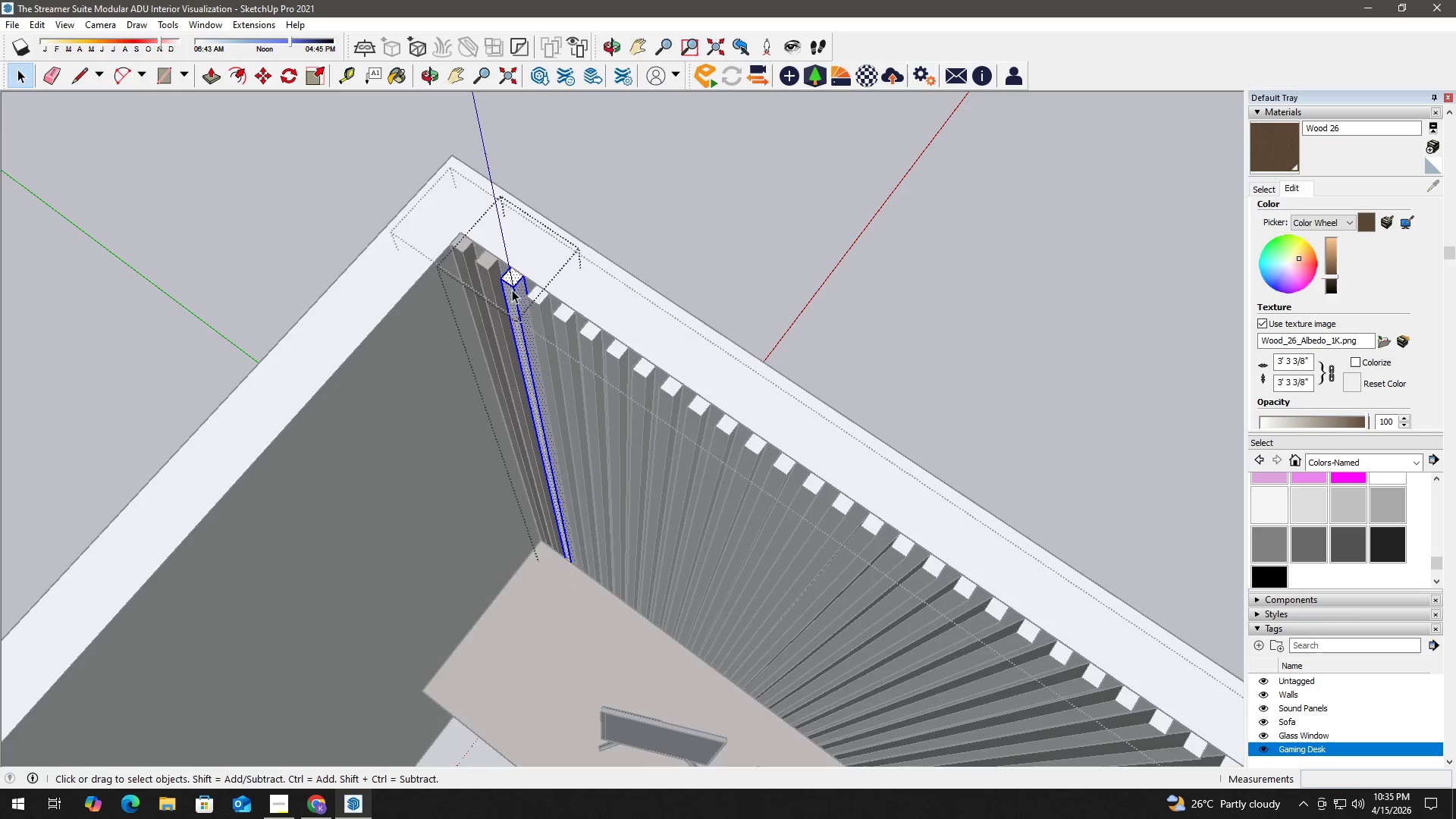 
triple_click([512, 290])
 